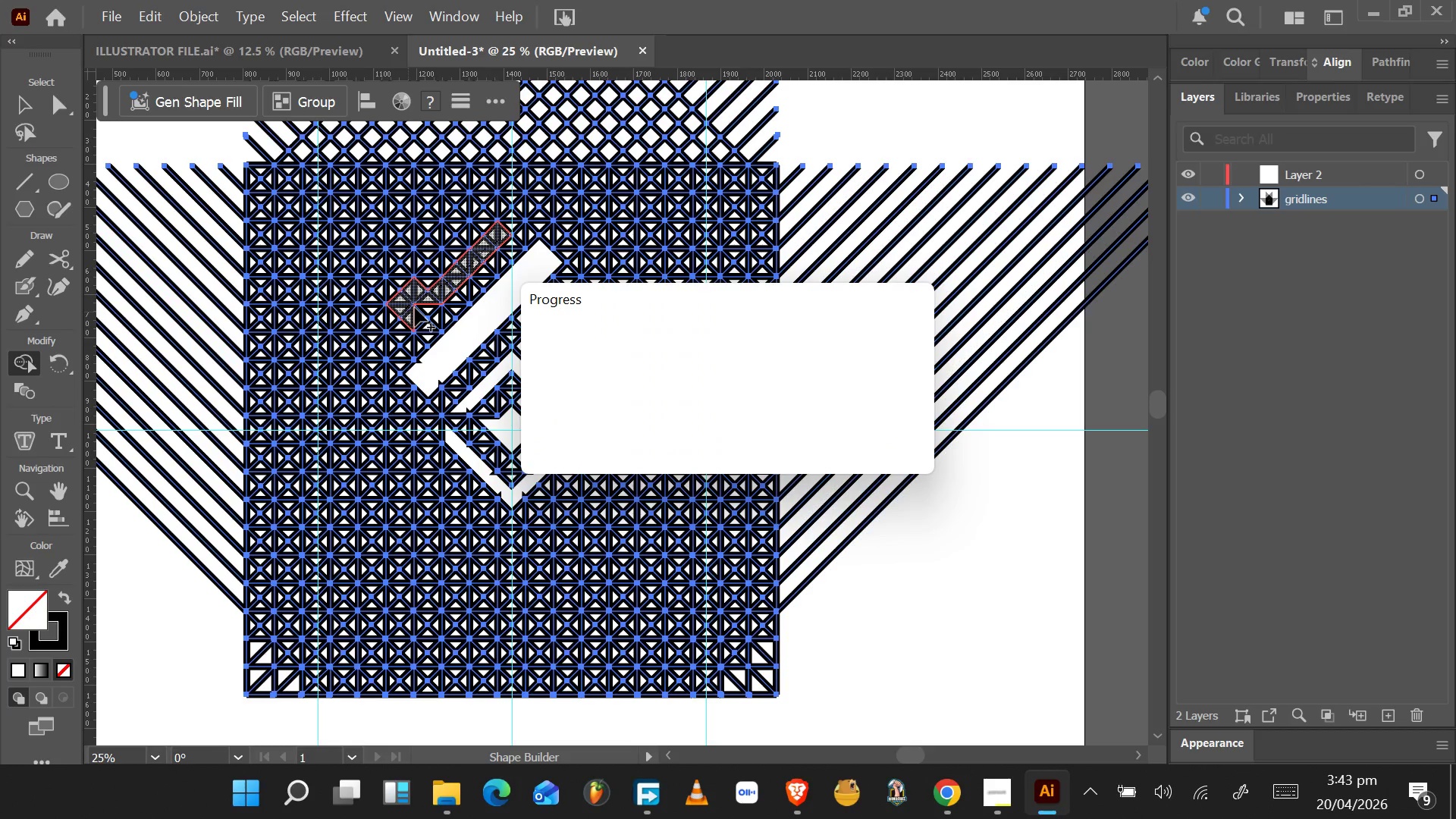 
key(Control+Z)
 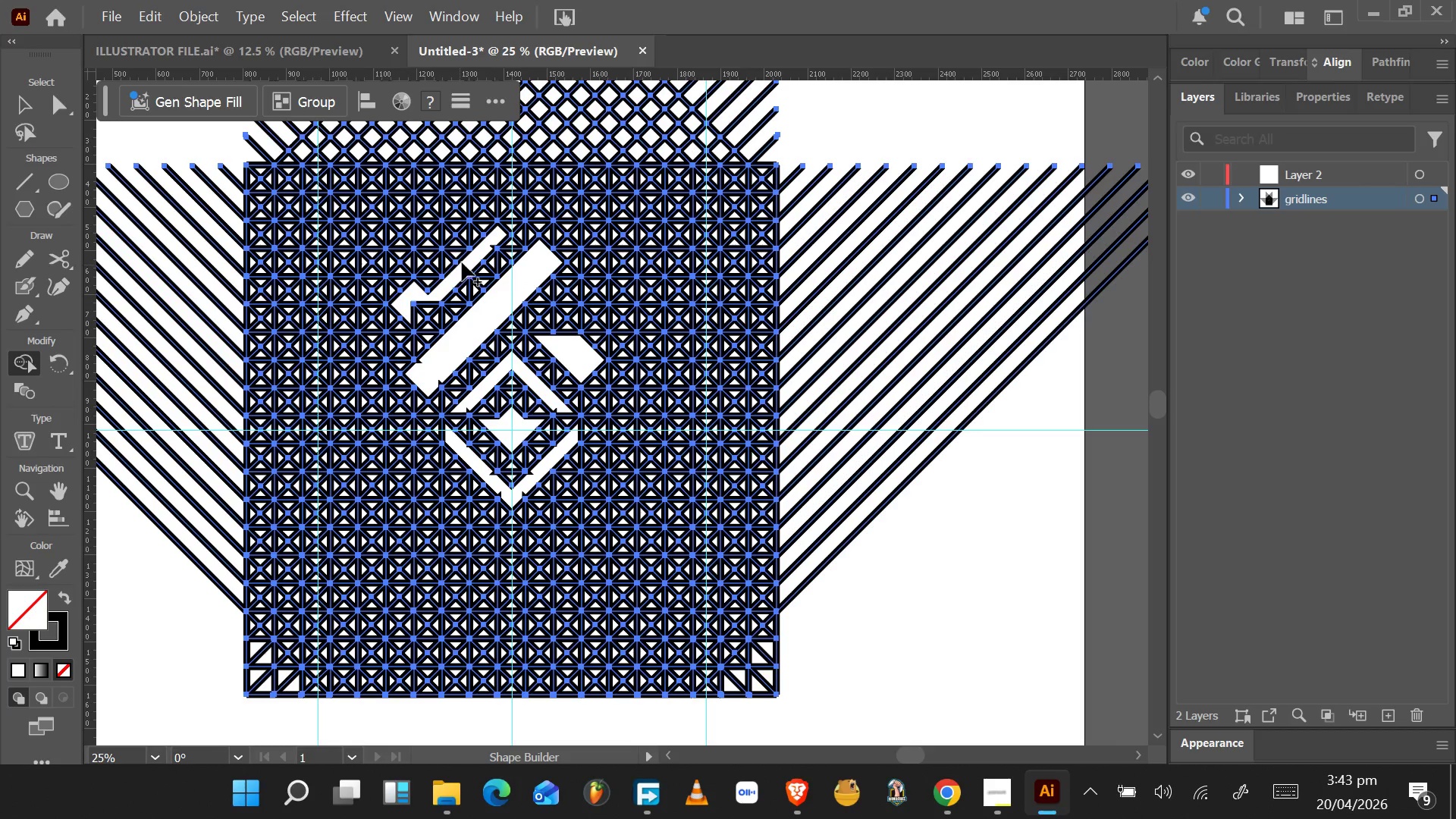 
key(Control+Z)
 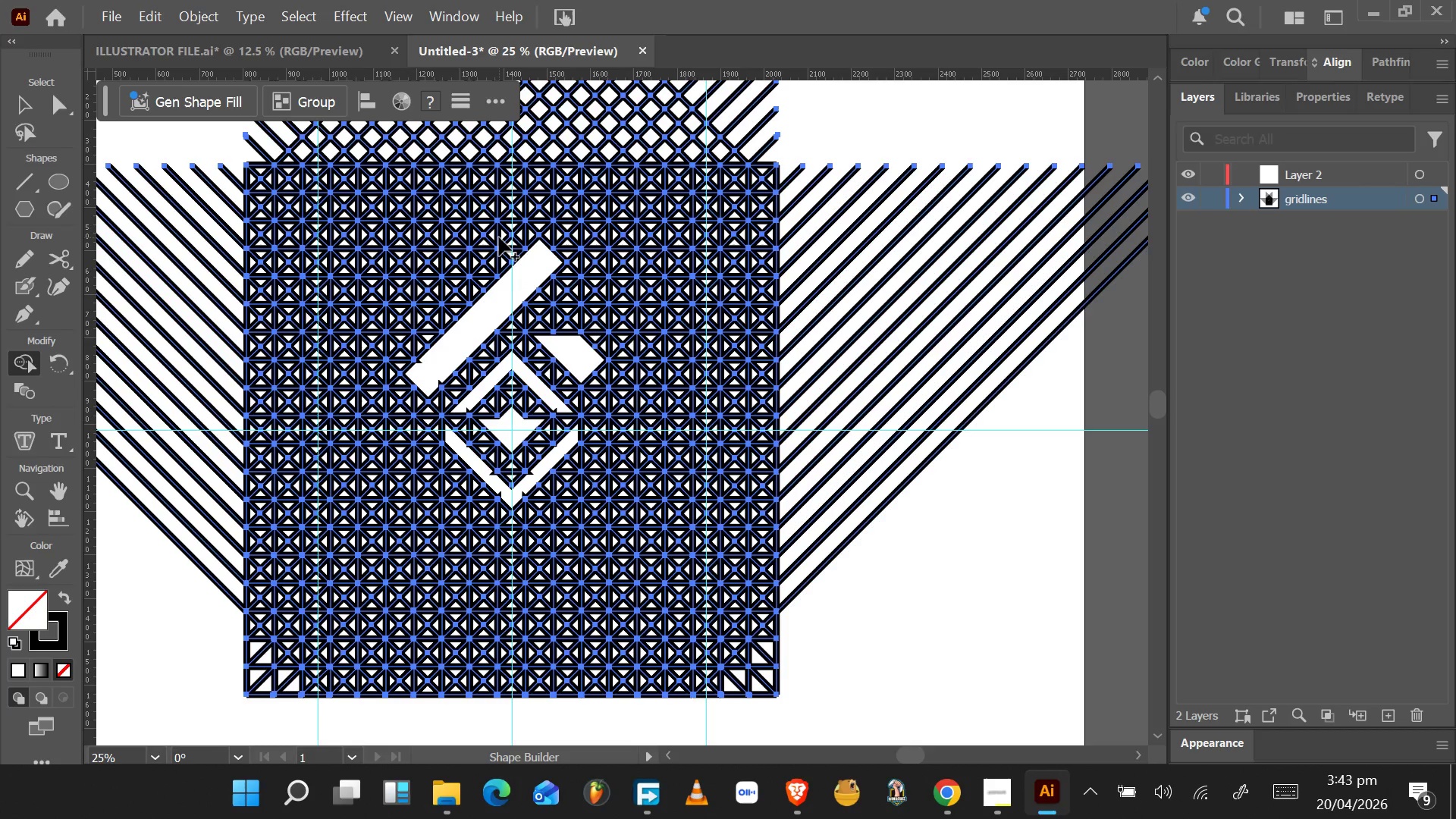 
key(Alt+Tab)
 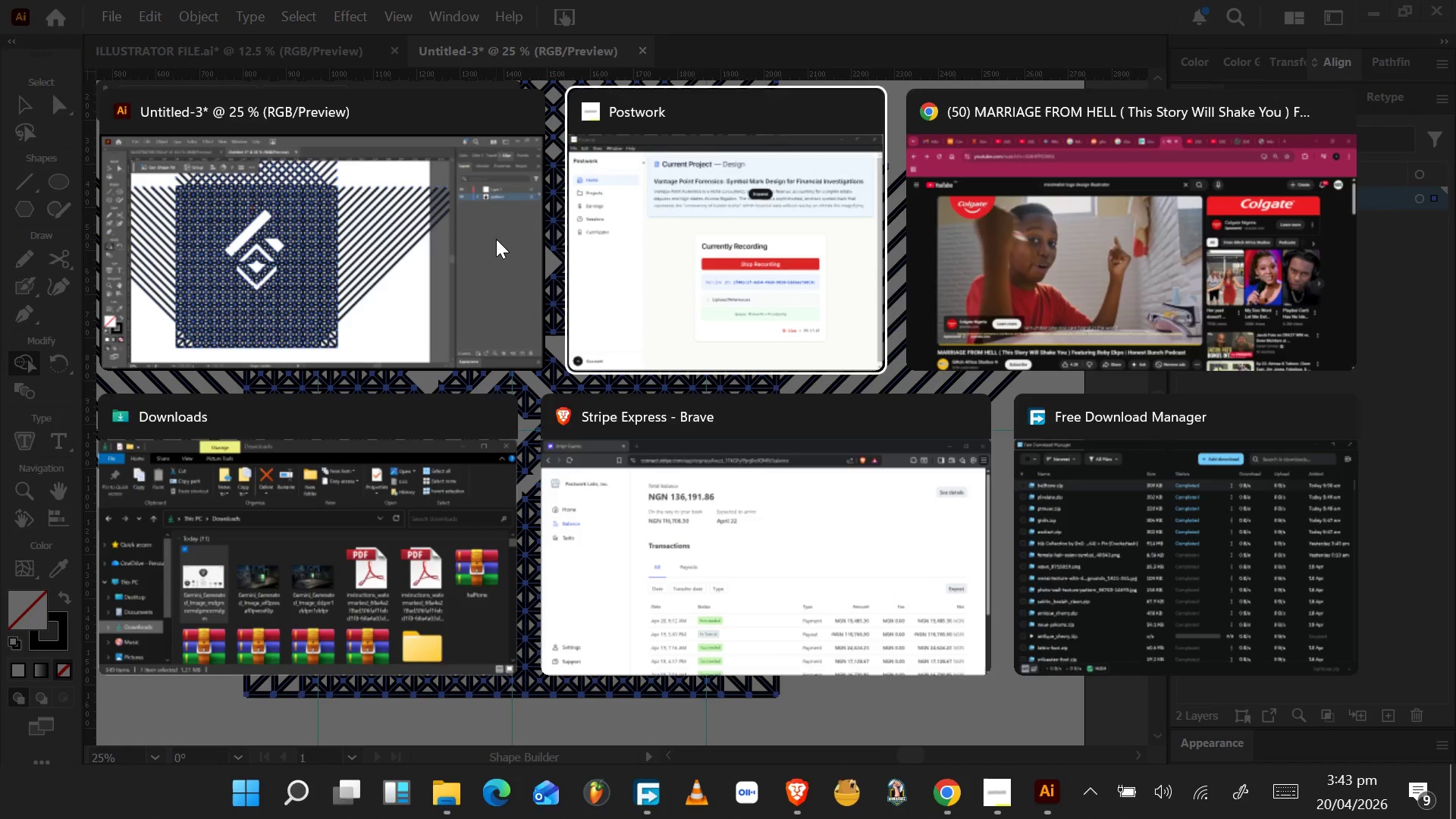 
key(Alt+Tab)
 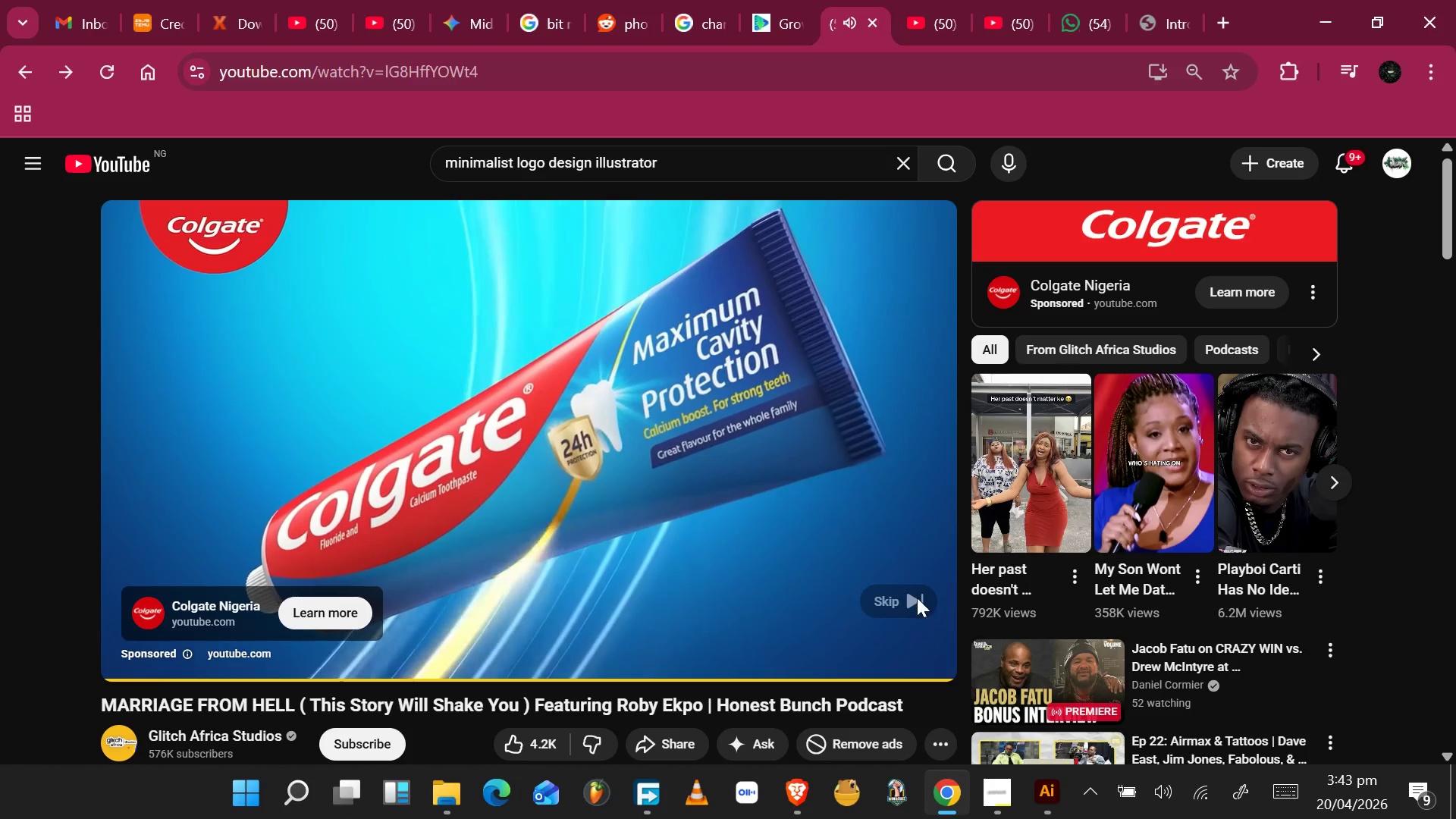 
left_click([908, 602])
 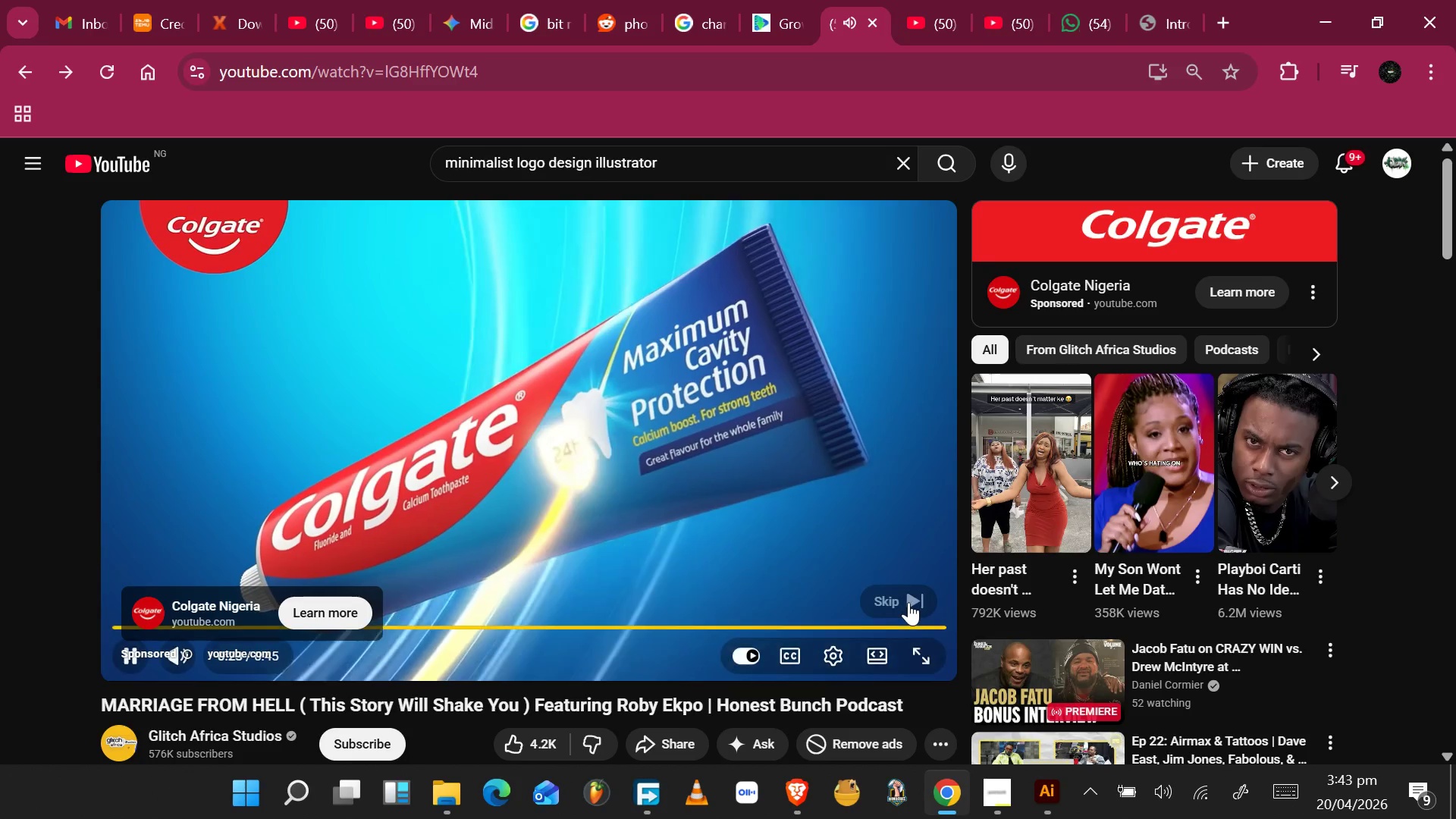 
hold_key(key=AltLeft, duration=0.34)
 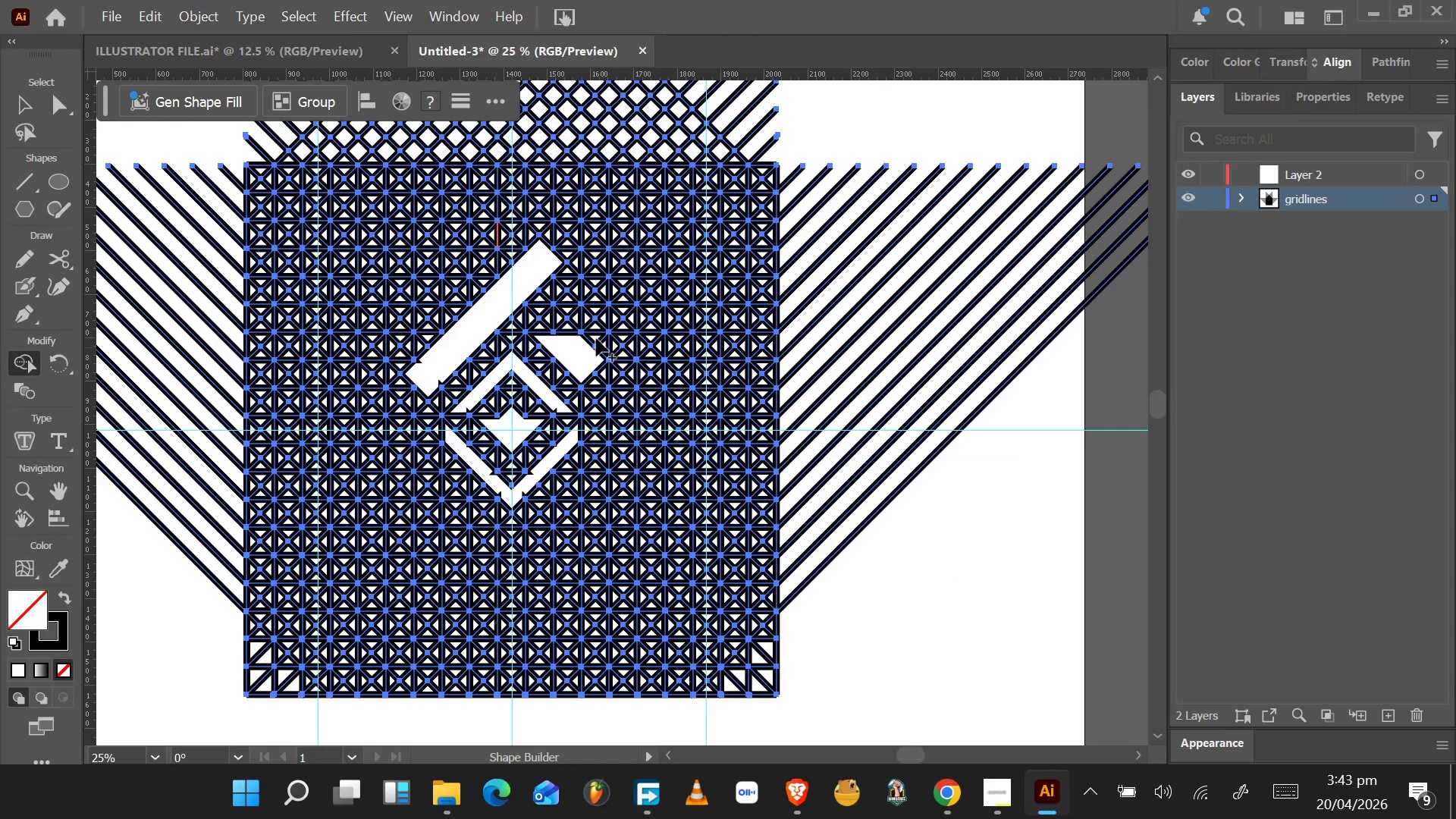 
left_click_drag(start_coordinate=[503, 231], to_coordinate=[623, 429])
 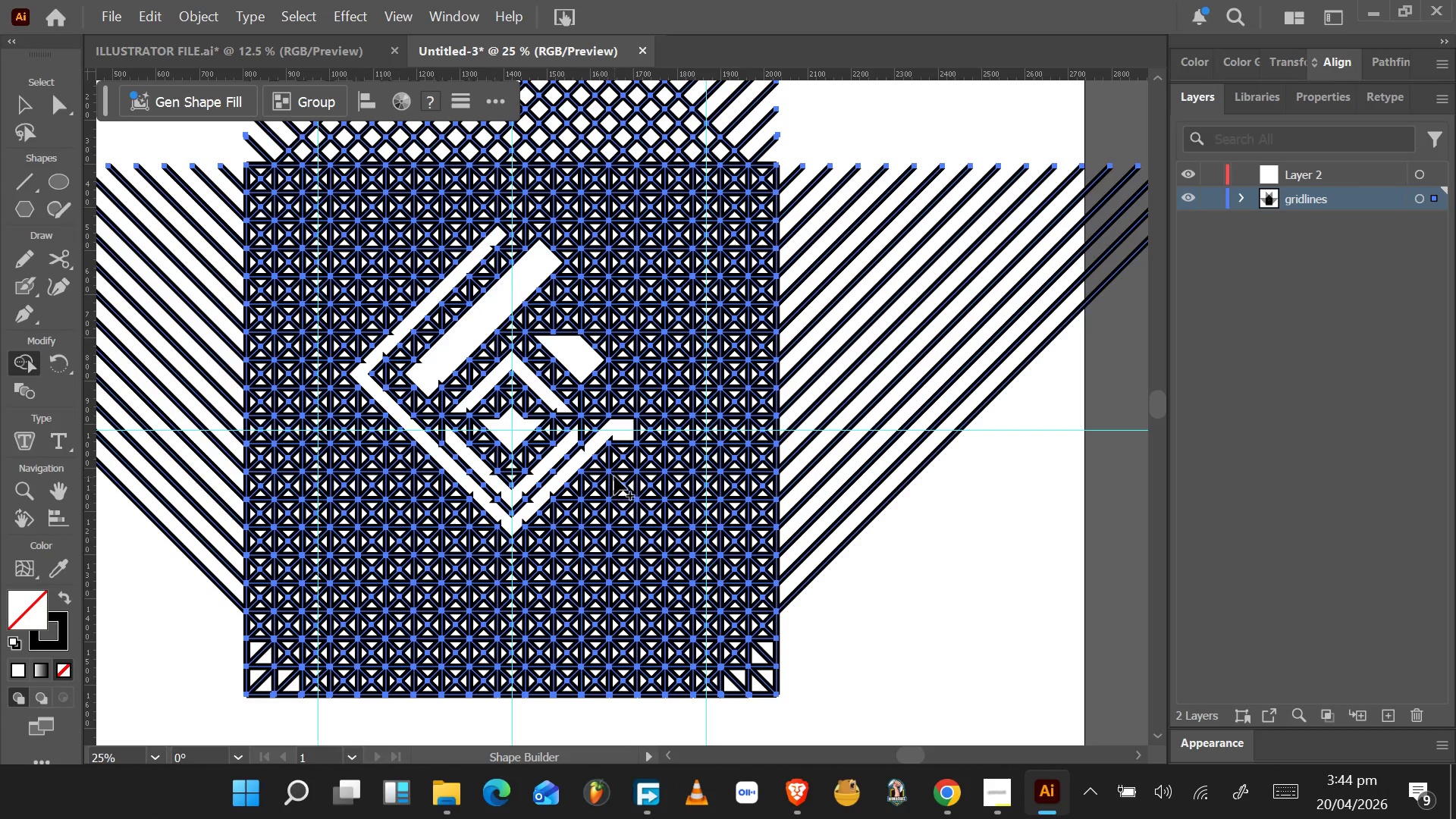 
hold_key(key=ControlLeft, duration=0.66)
 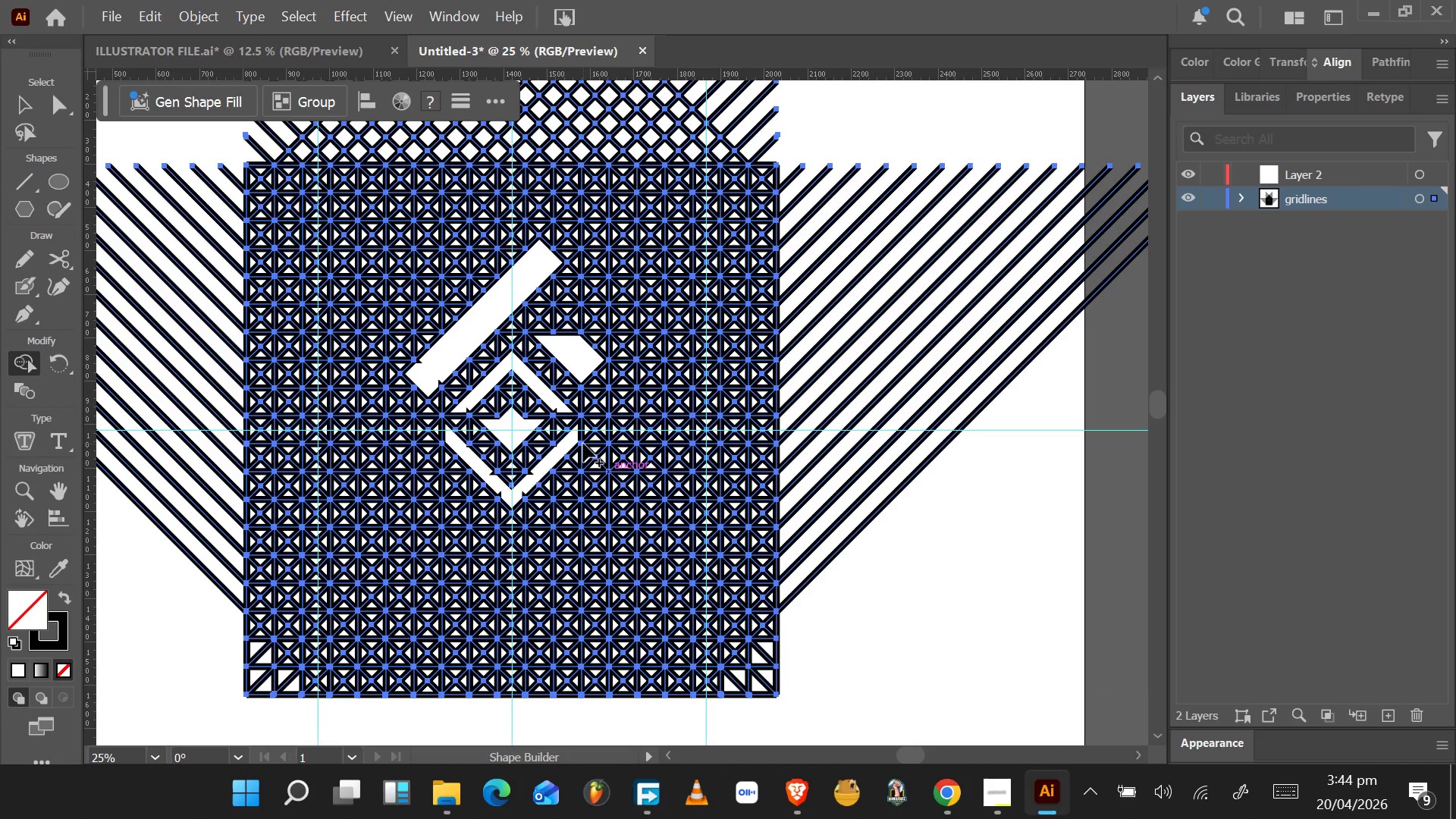 
wait(5.88)
 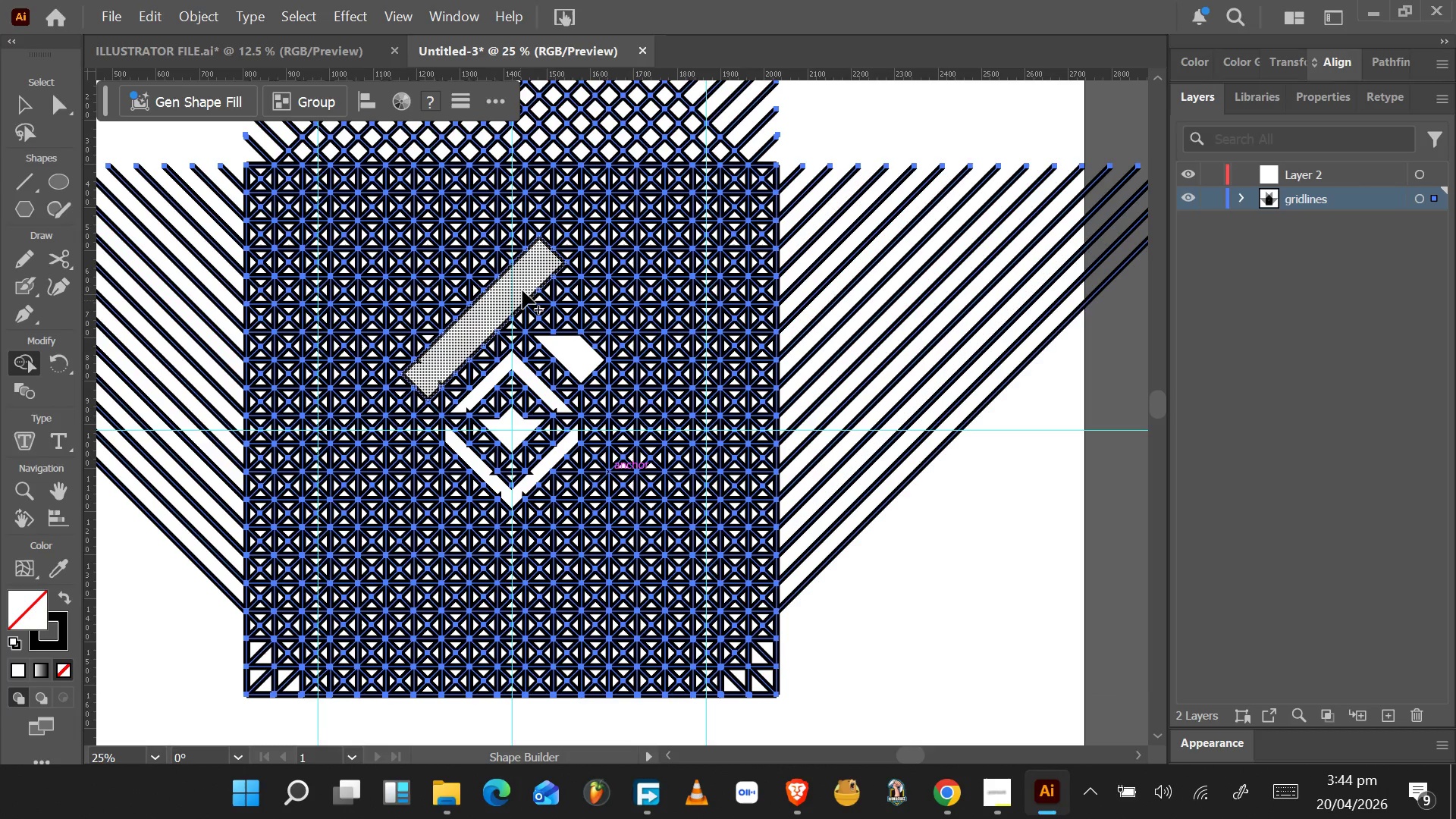 
left_click_drag(start_coordinate=[511, 228], to_coordinate=[513, 559])
 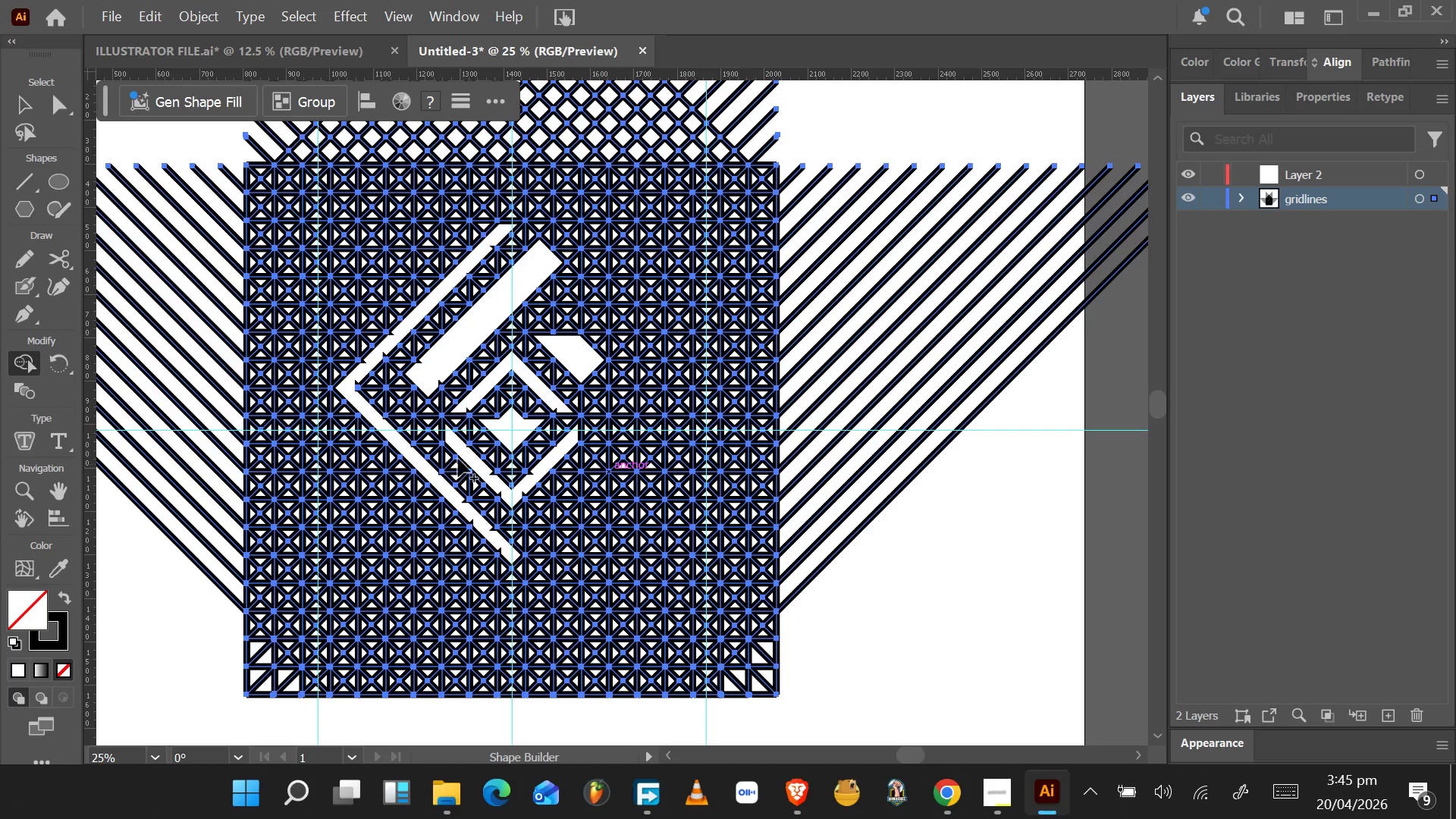 
left_click_drag(start_coordinate=[451, 444], to_coordinate=[575, 457])
 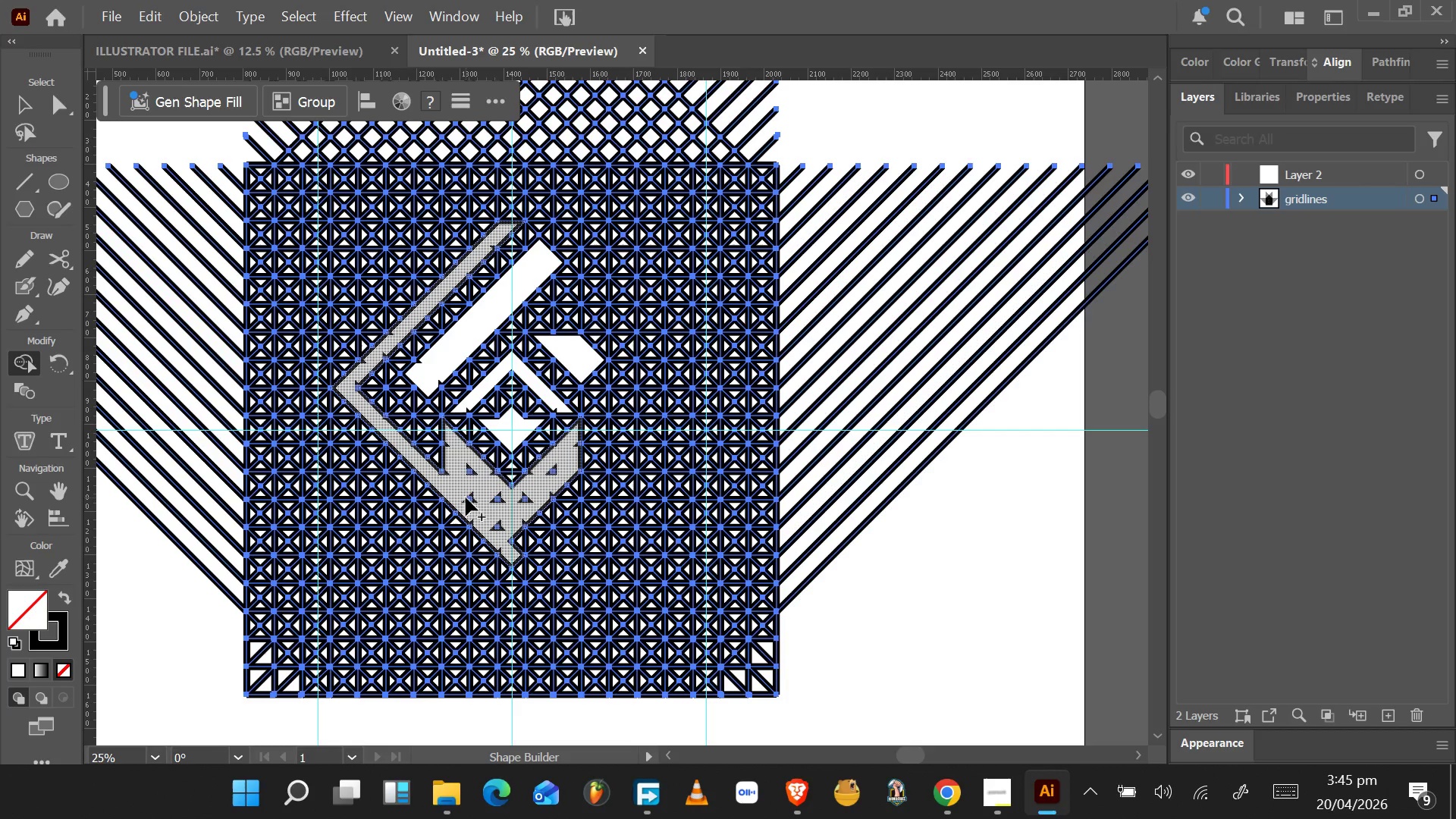 
wait(36.0)
 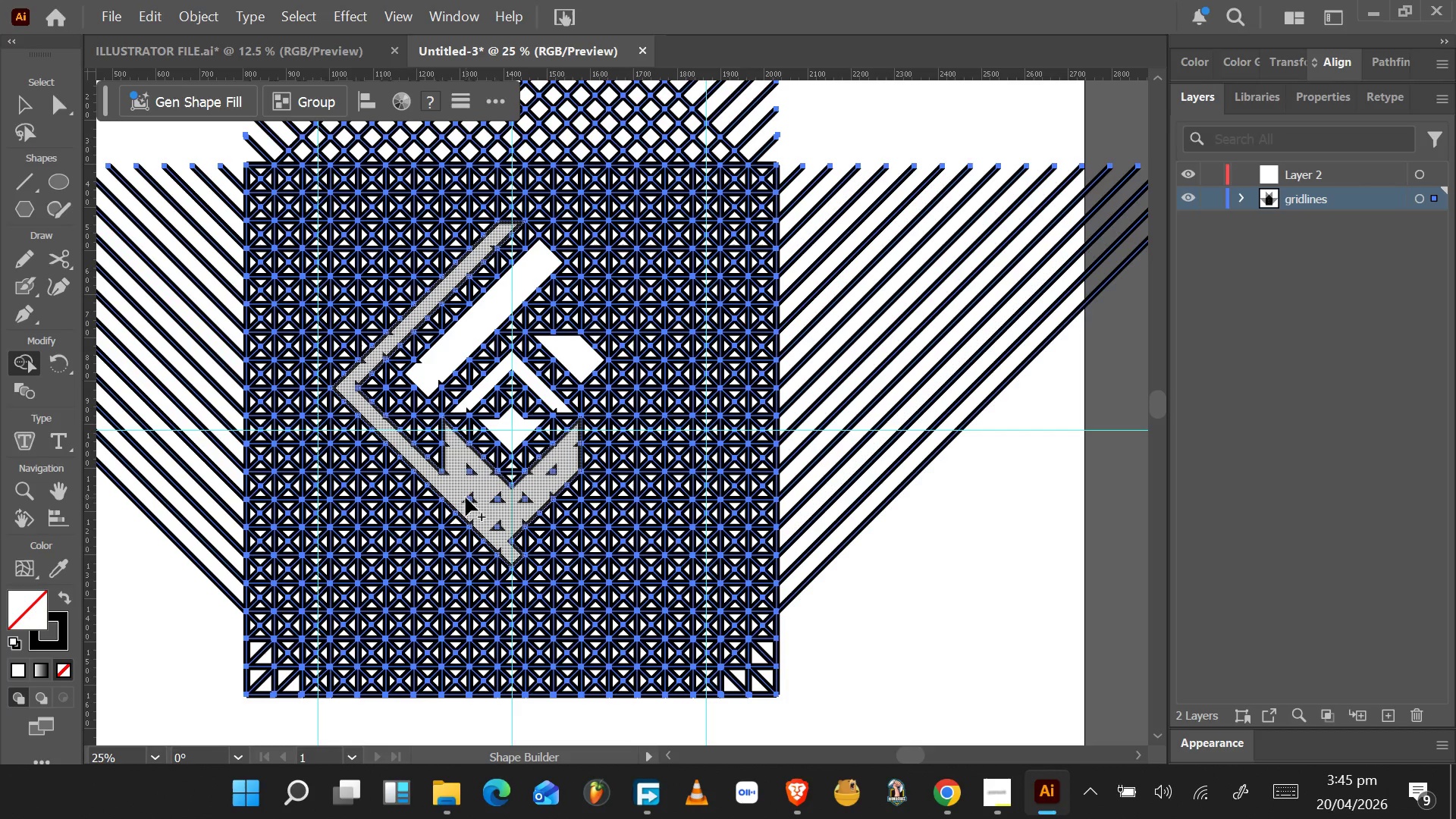 
hold_key(key=ControlLeft, duration=0.31)
 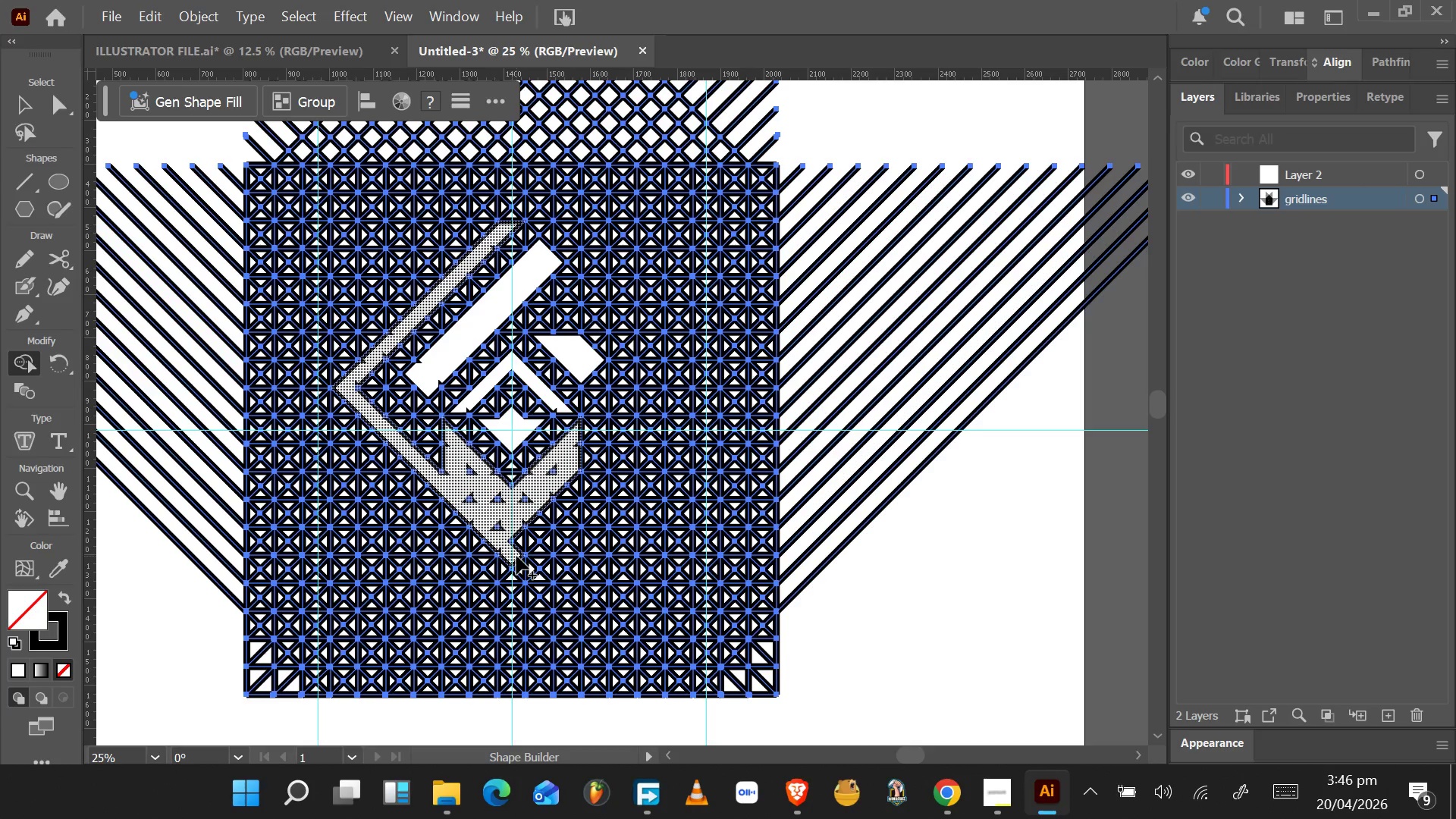 
wait(6.52)
 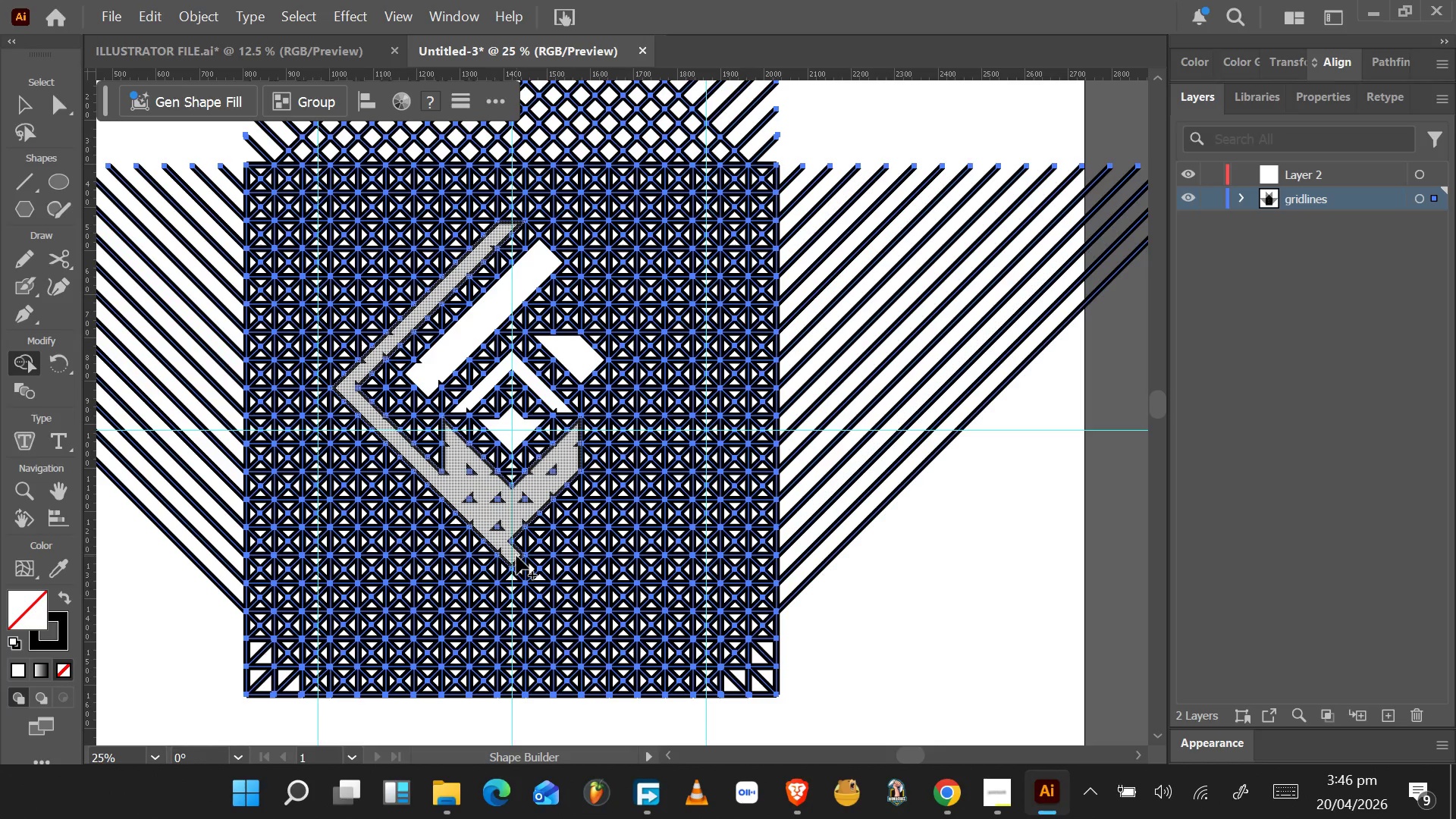 
key(Control+Z)
 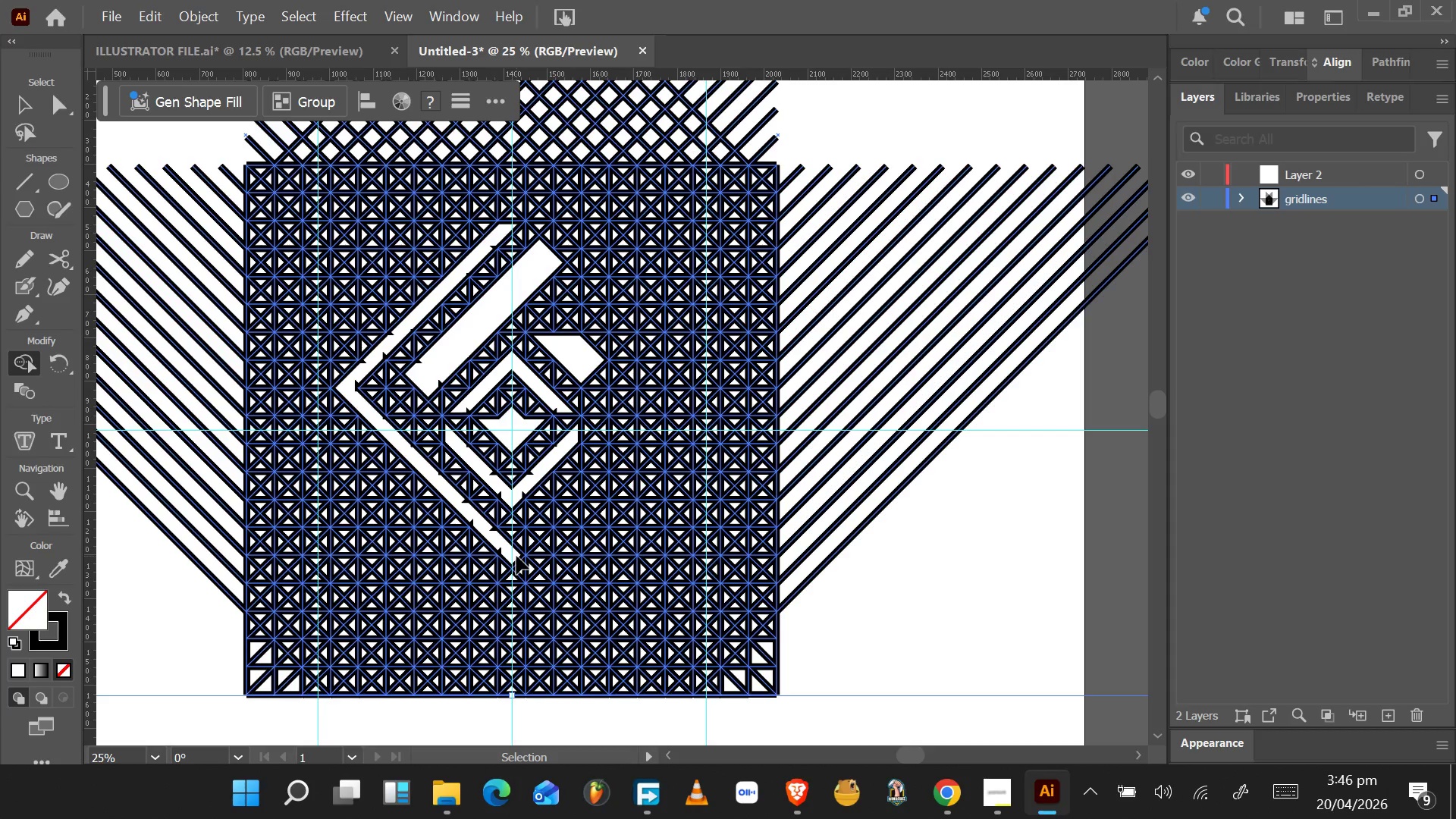 
key(Control+Z)
 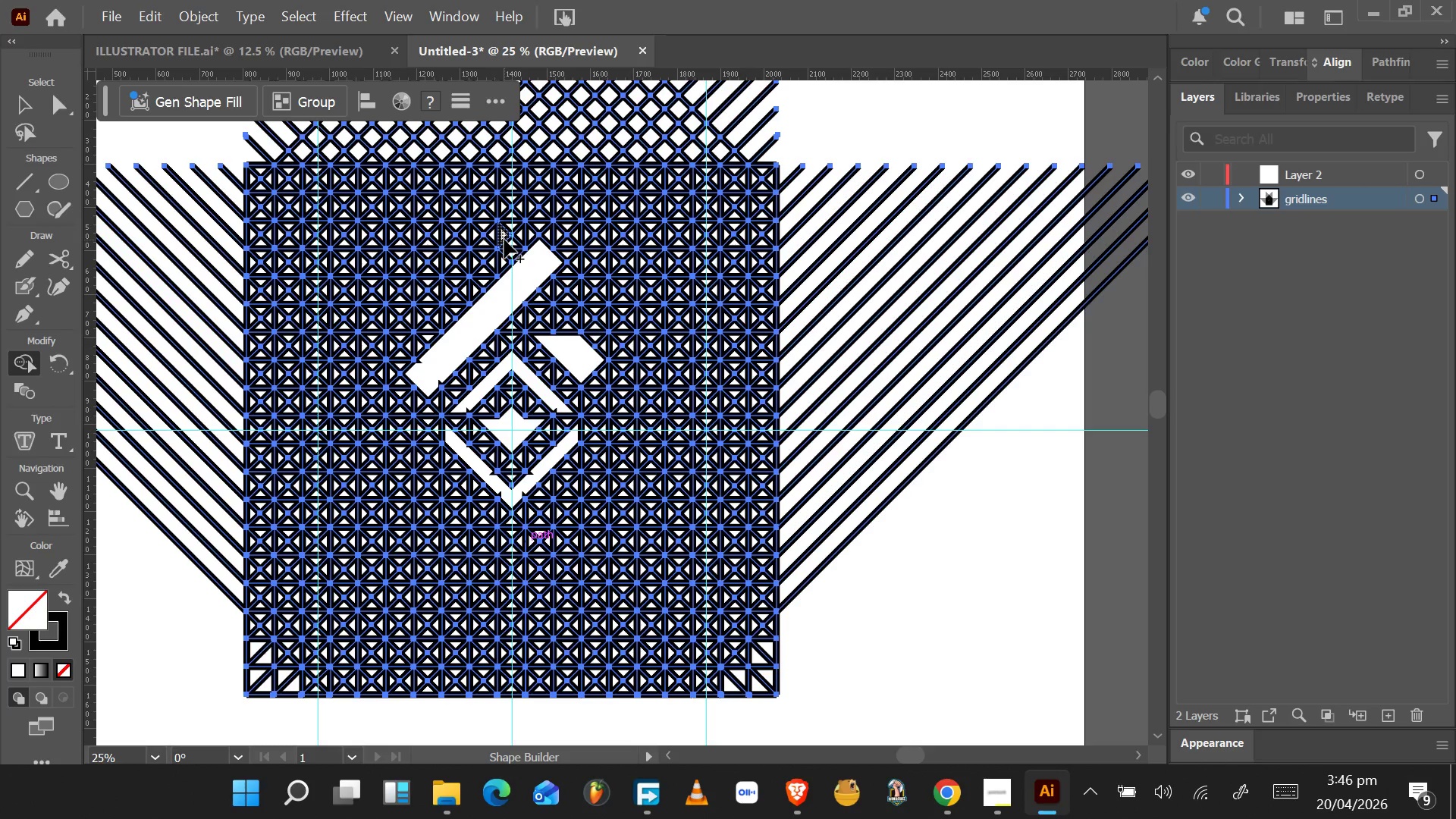 
wait(6.12)
 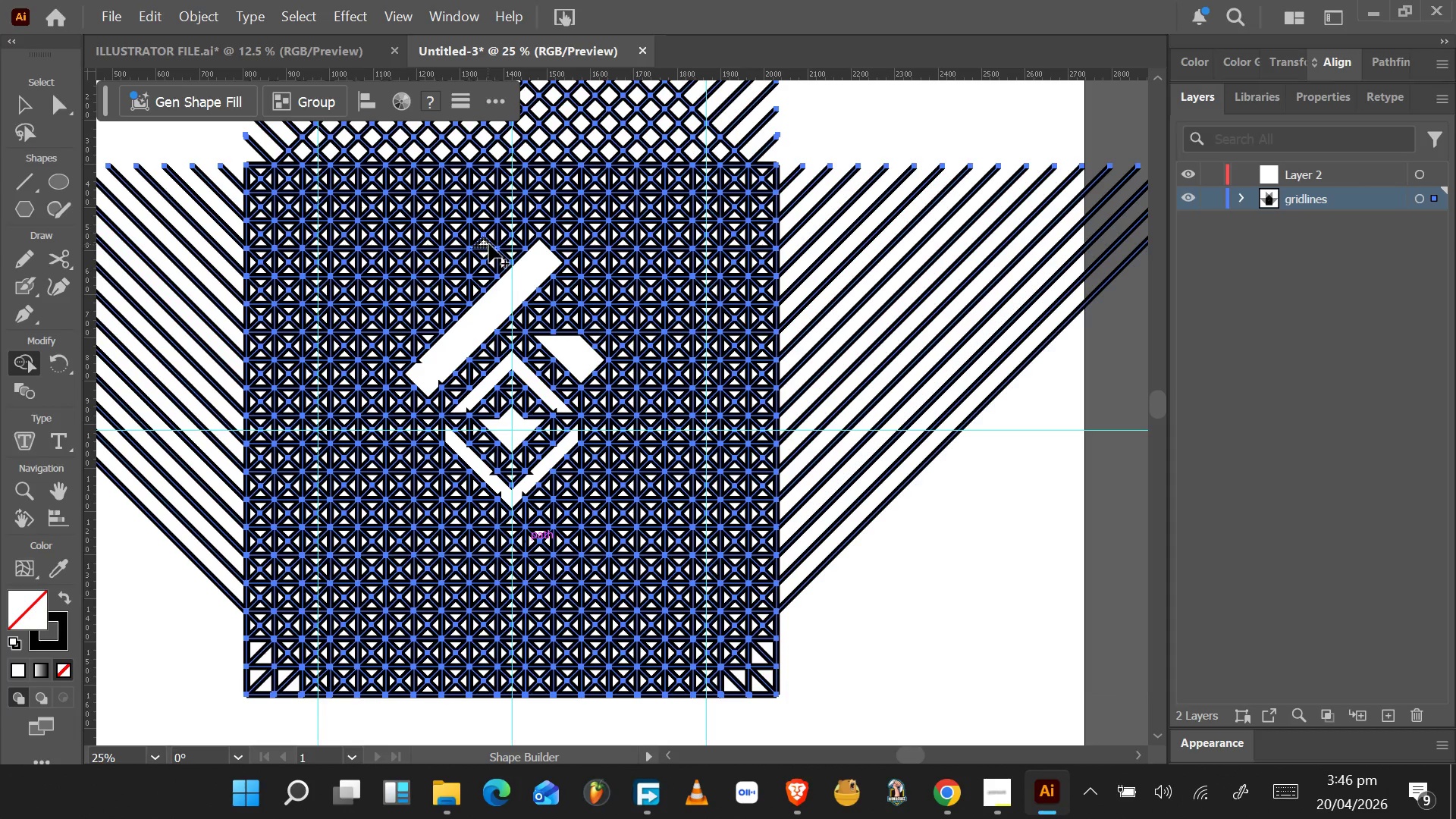 
left_click_drag(start_coordinate=[510, 227], to_coordinate=[514, 550])
 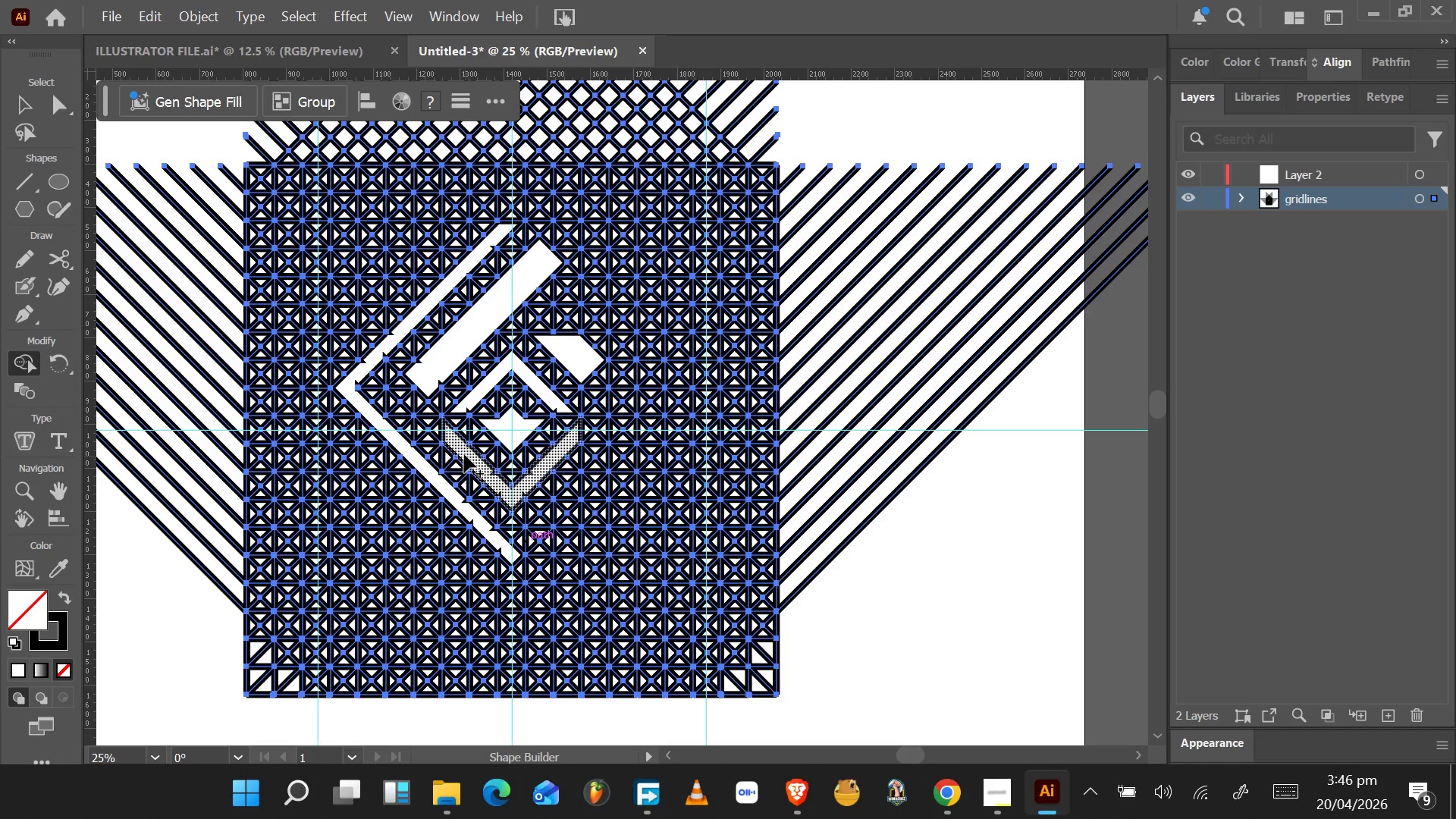 
left_click_drag(start_coordinate=[452, 446], to_coordinate=[450, 484])
 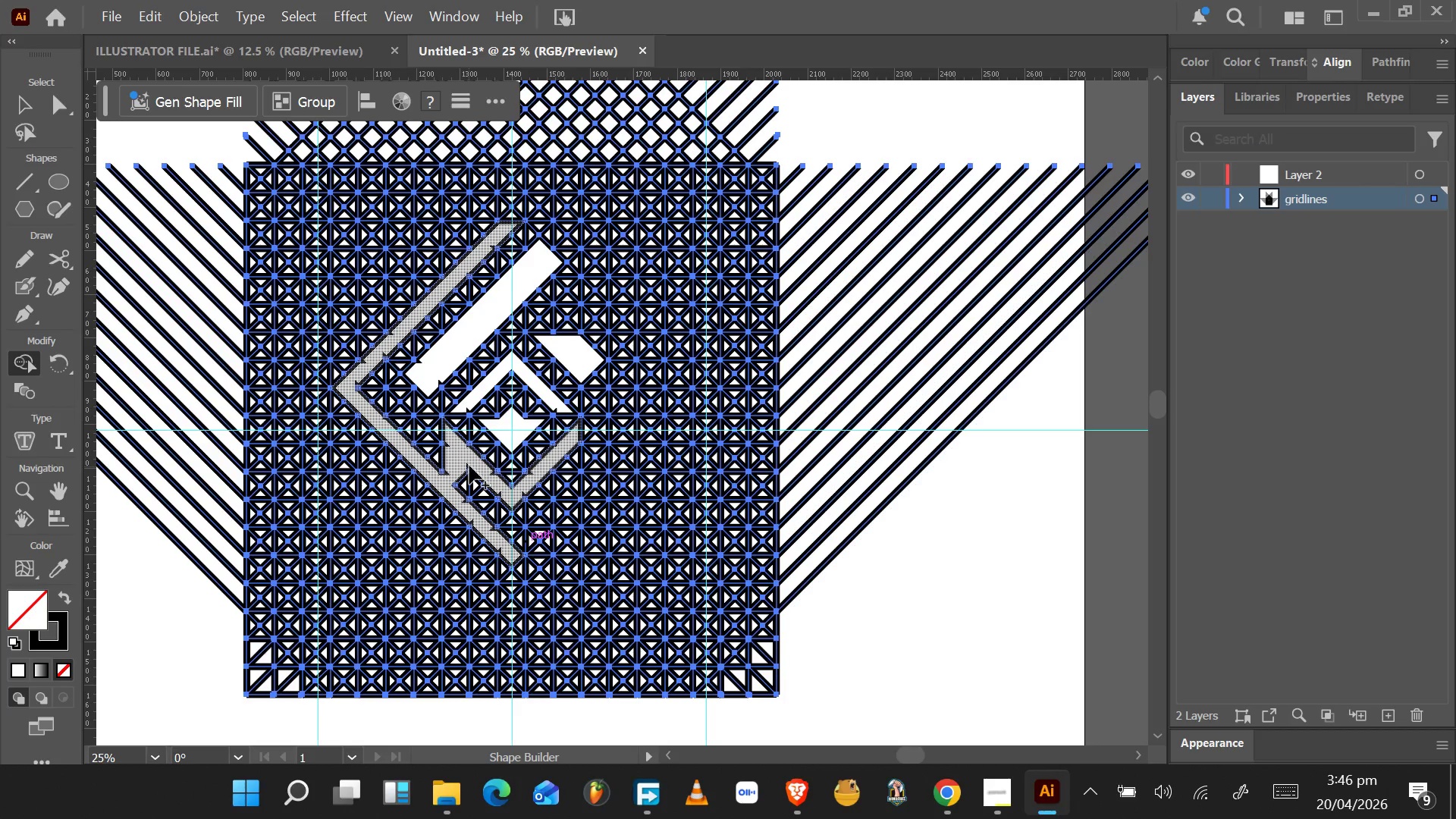 
left_click_drag(start_coordinate=[472, 465], to_coordinate=[496, 494])
 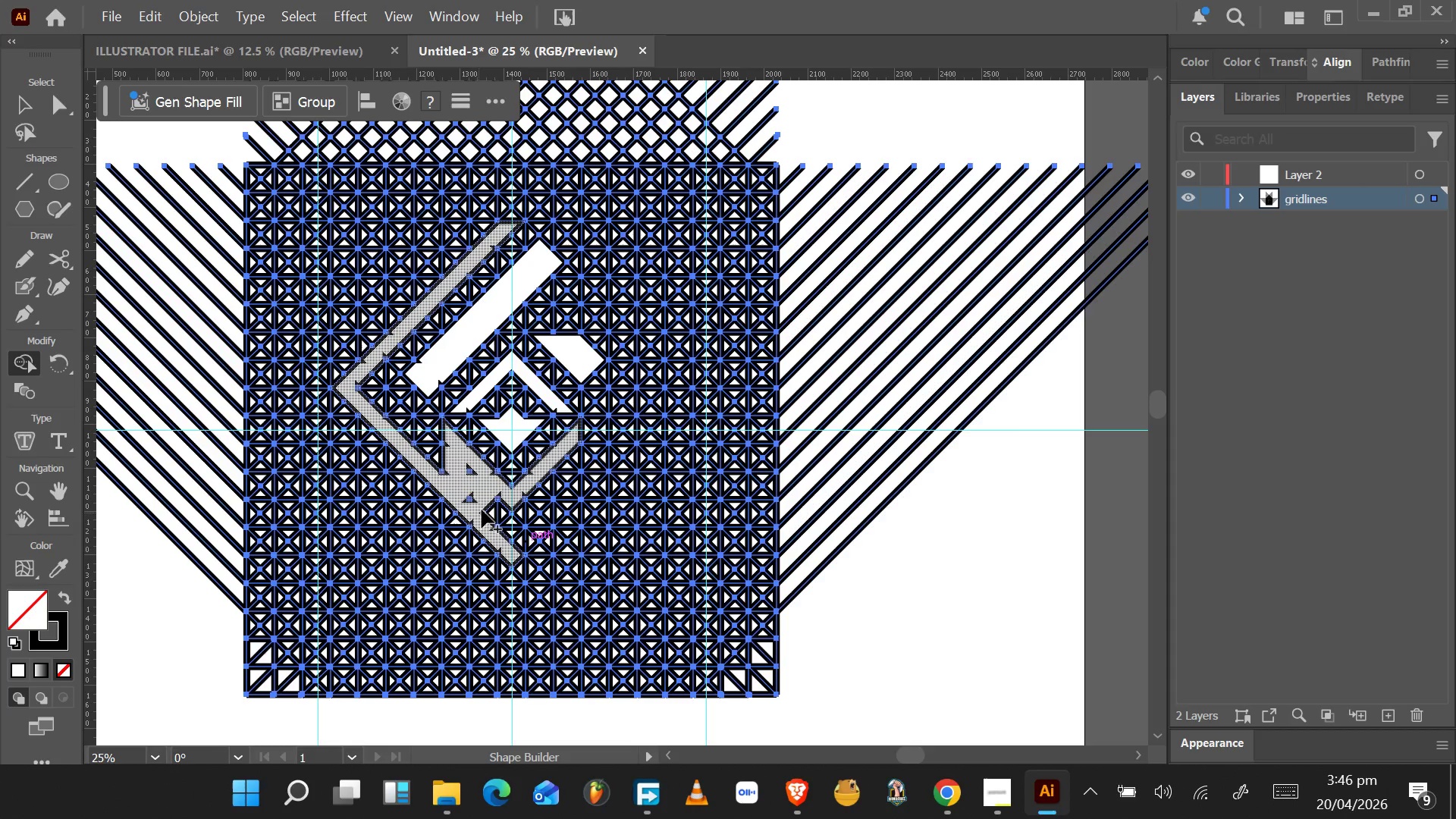 
key(Control+Z)
 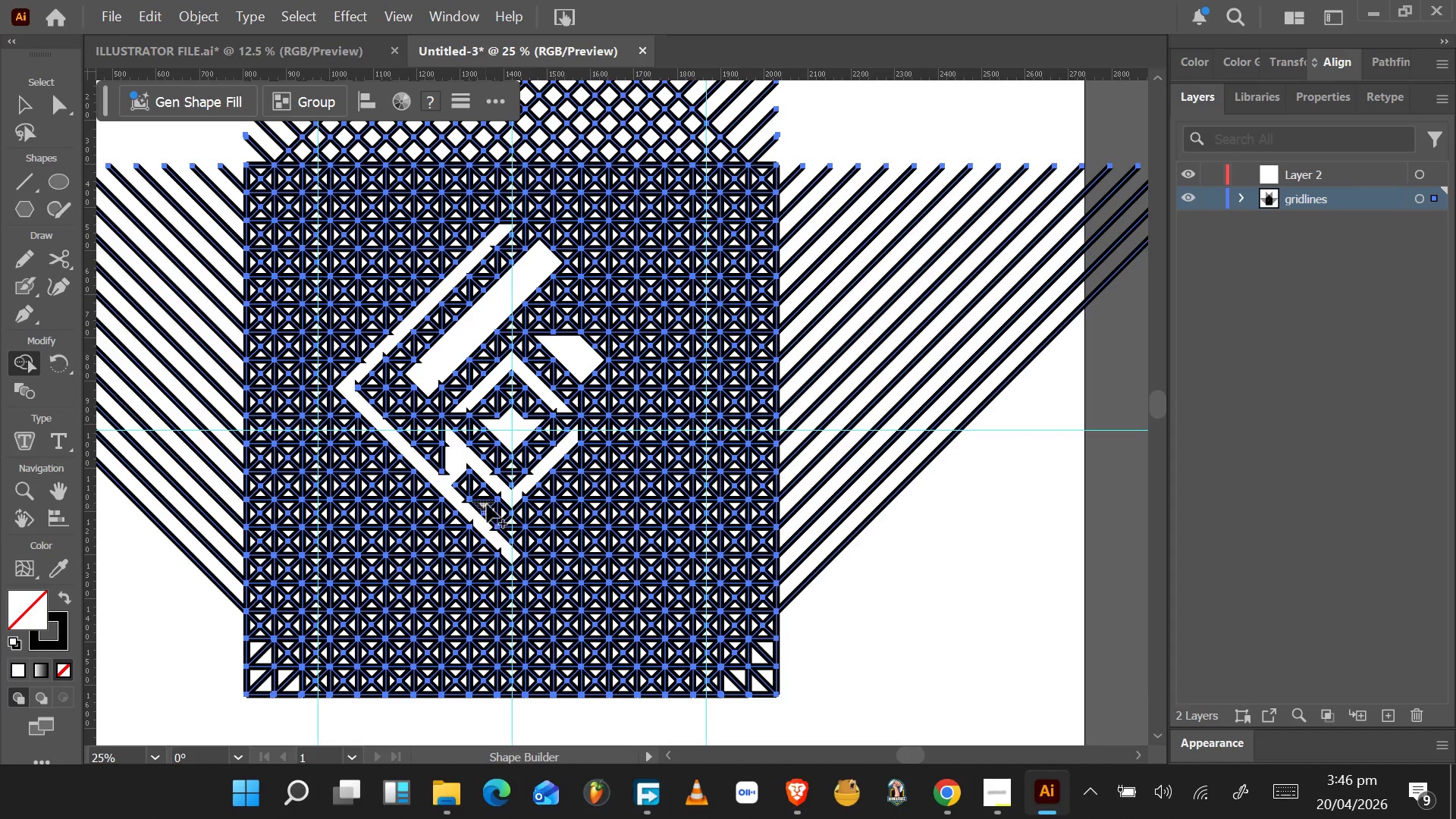 
left_click_drag(start_coordinate=[505, 489], to_coordinate=[620, 542])
 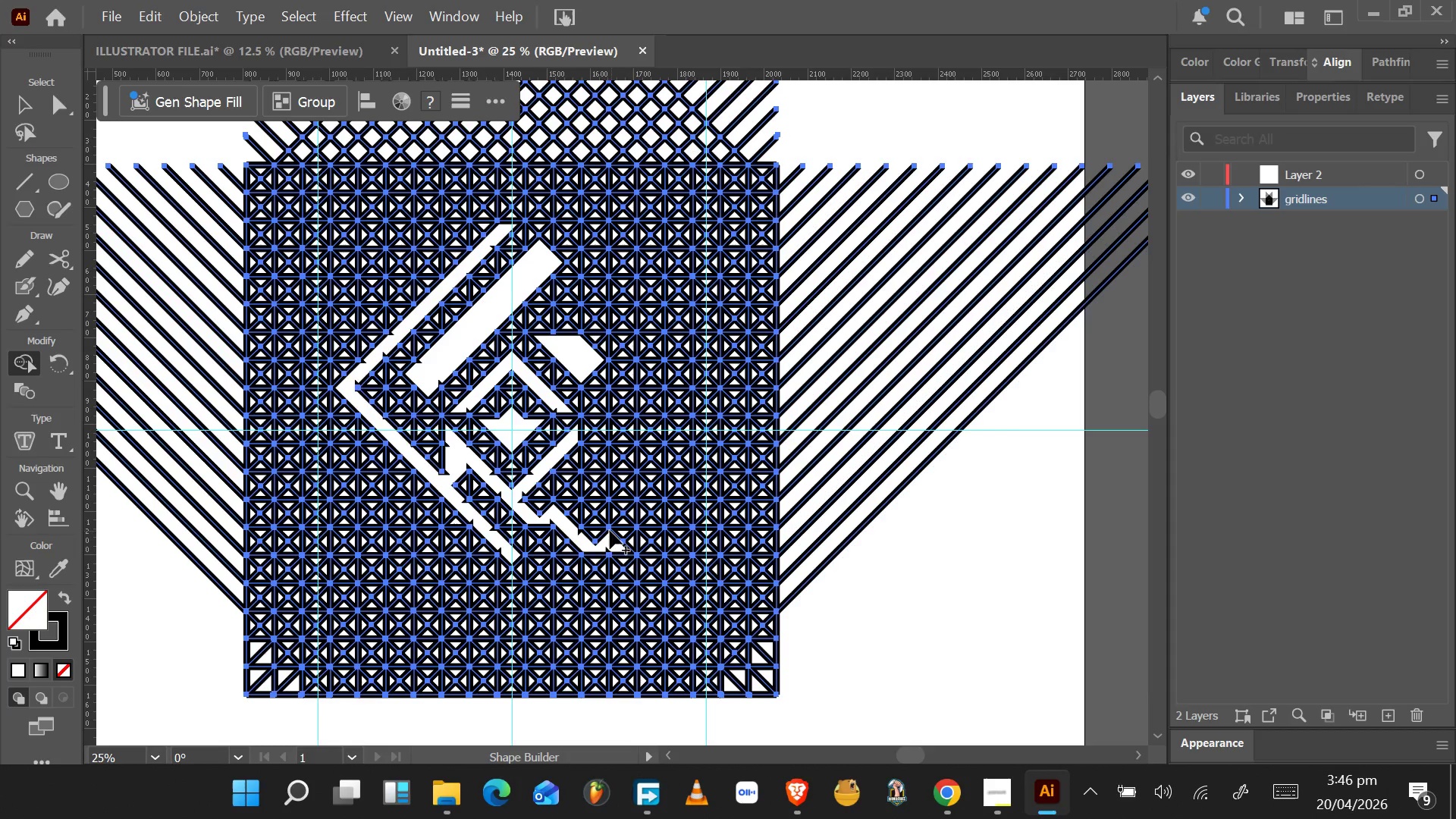 
key(Control+Z)
 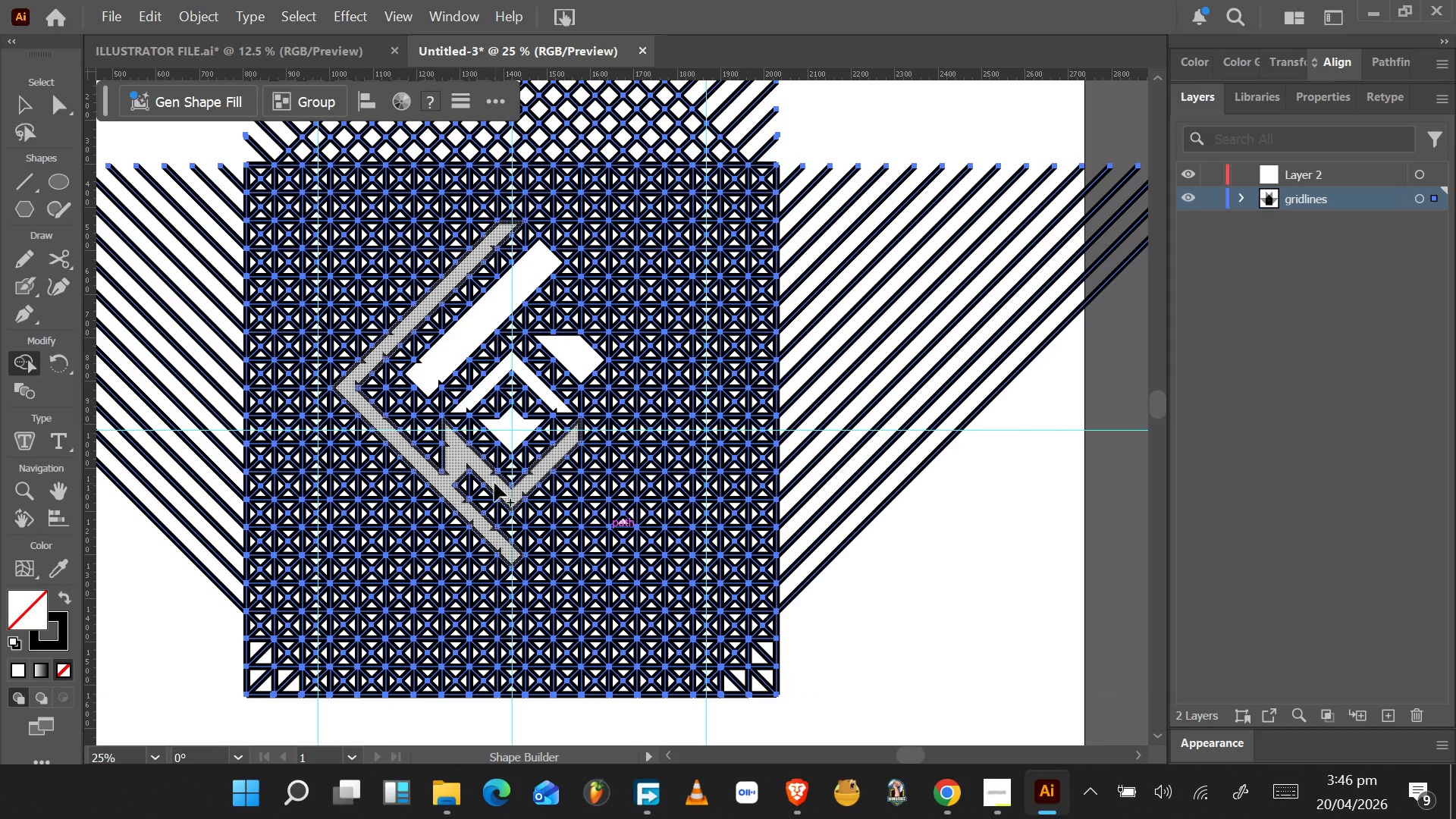 
left_click_drag(start_coordinate=[491, 485], to_coordinate=[466, 495])
 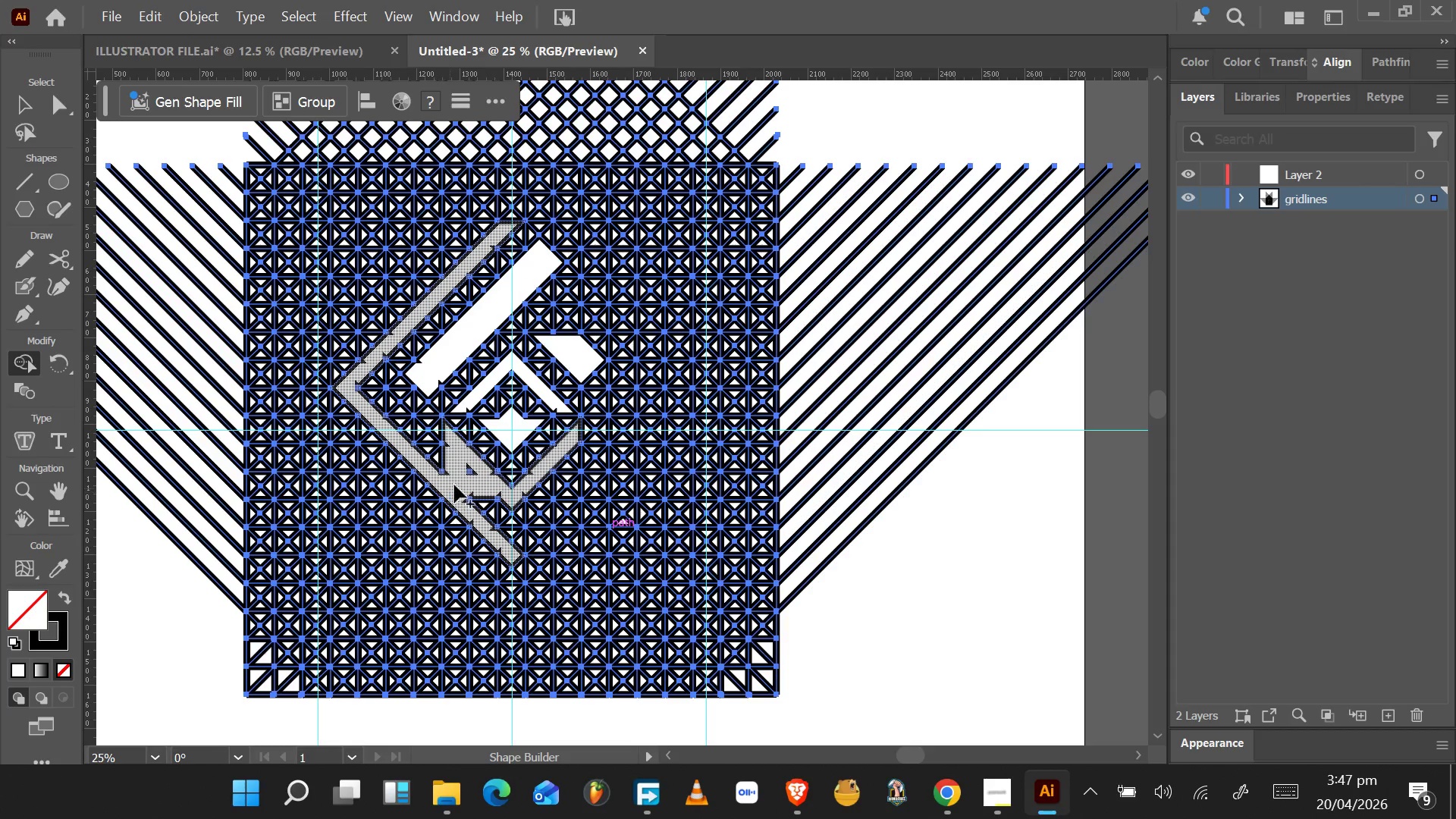 
left_click([467, 469])
 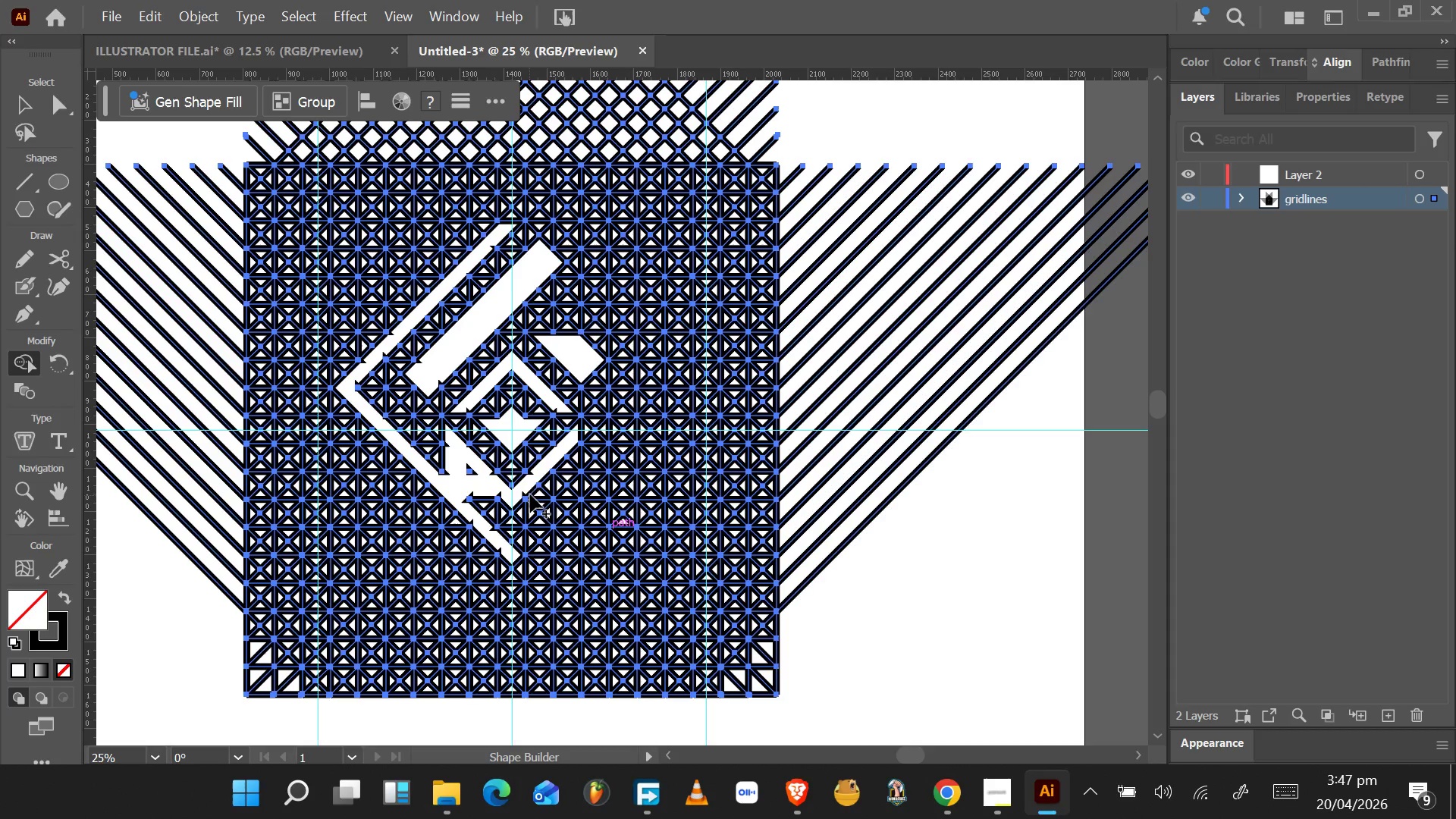 
wait(52.95)
 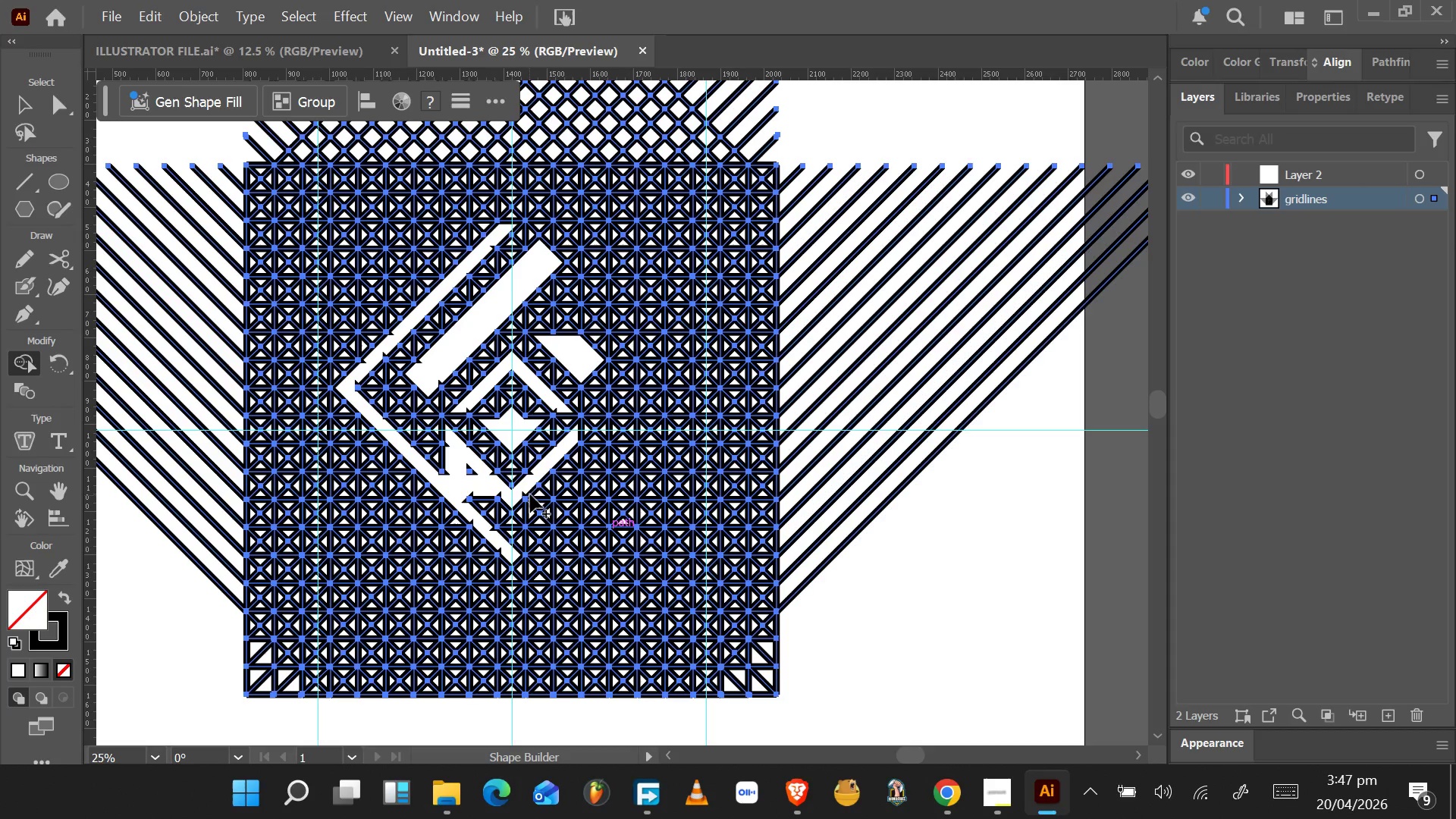 
left_click_drag(start_coordinate=[570, 448], to_coordinate=[538, 491])
 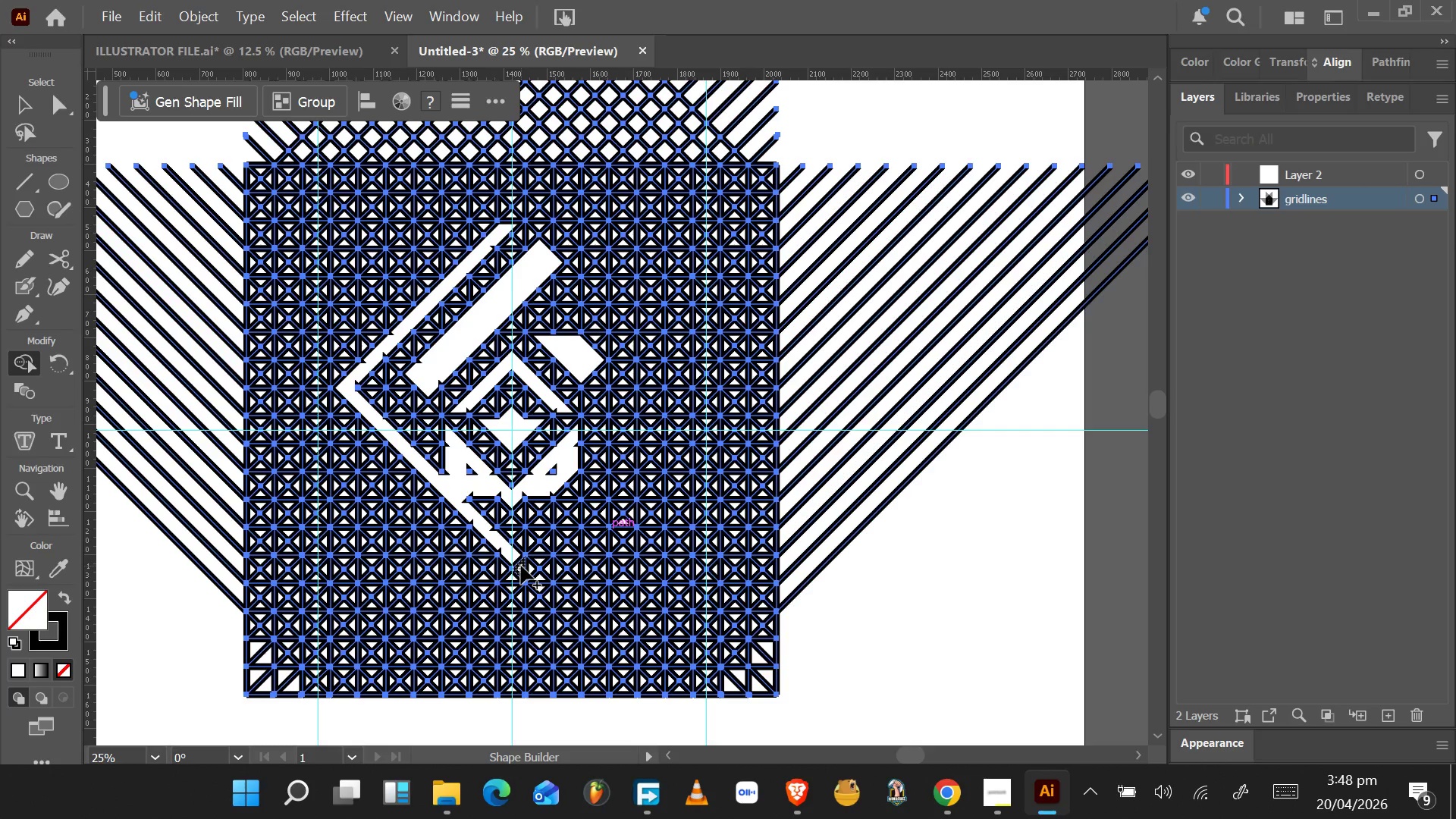 
wait(16.44)
 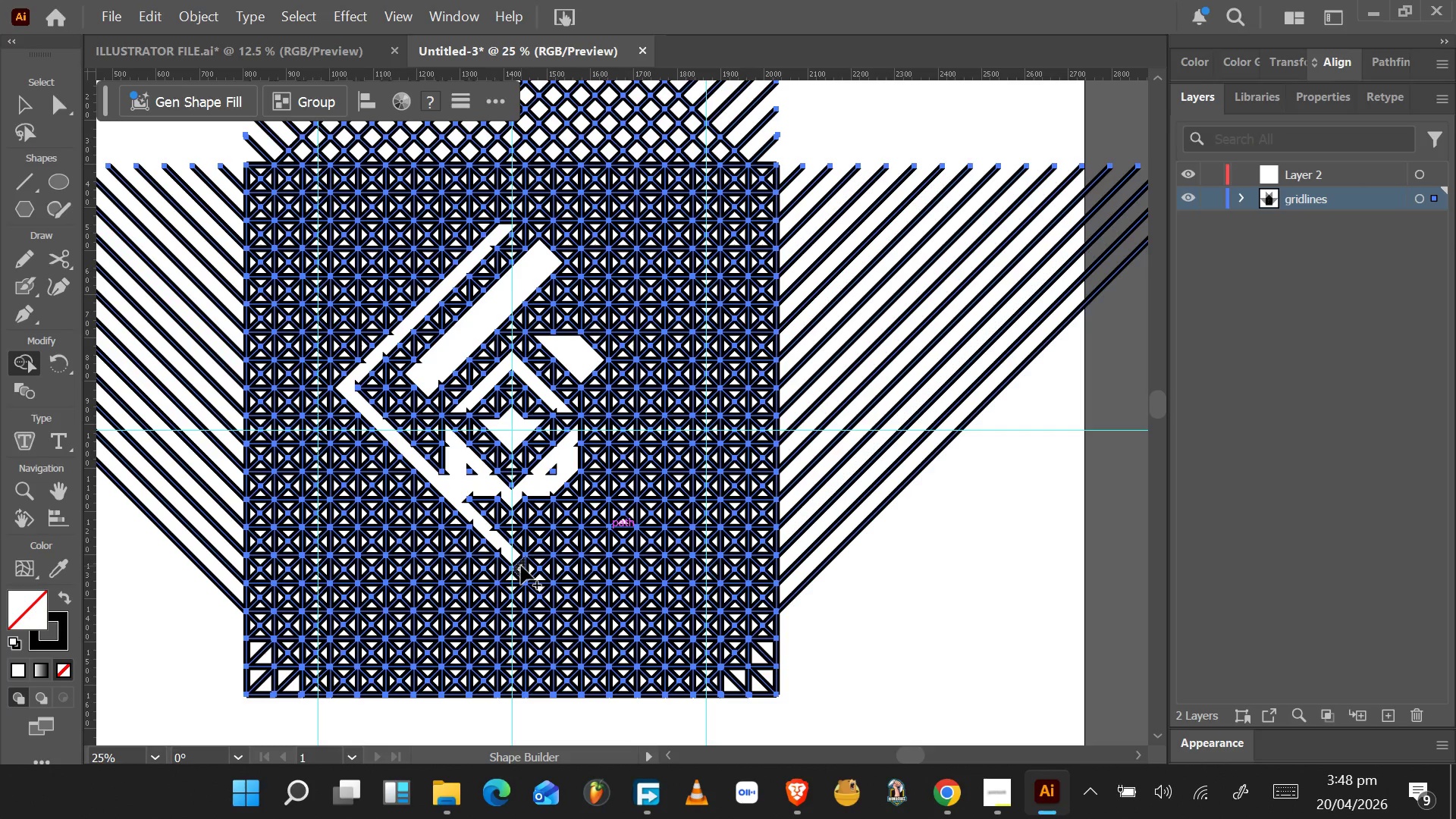 
left_click([207, 662])
 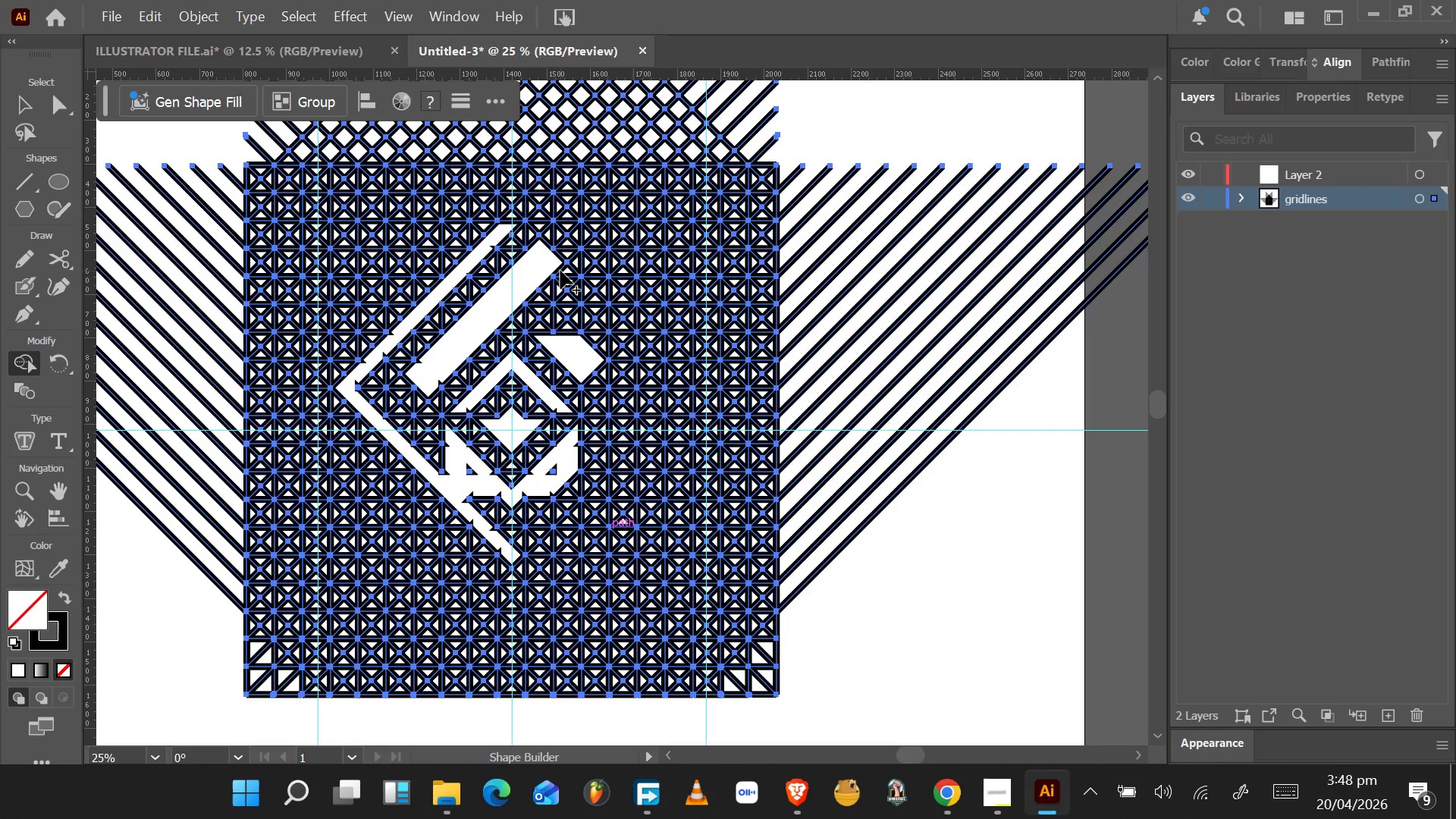 
wait(5.2)
 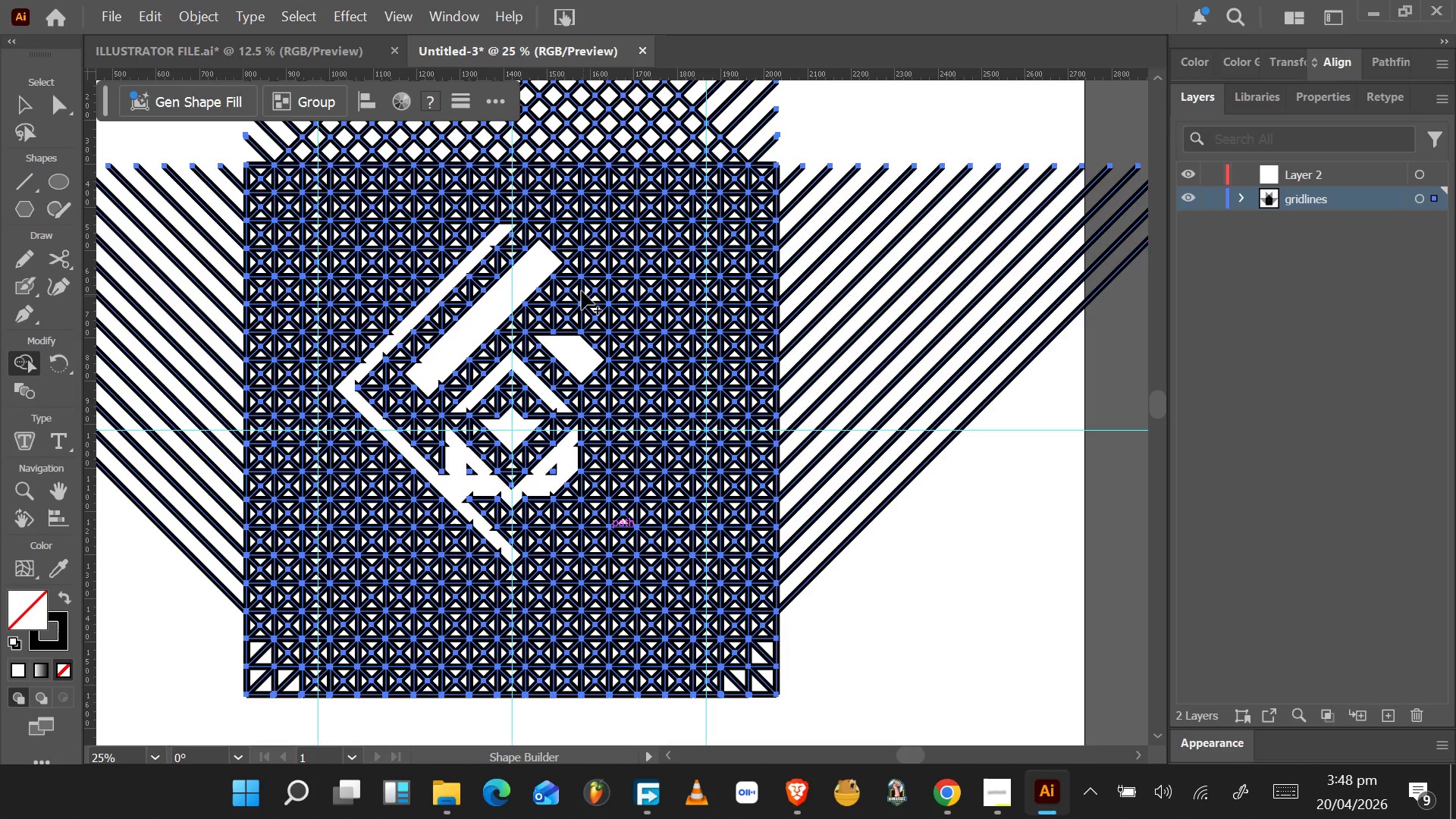 
left_click_drag(start_coordinate=[560, 269], to_coordinate=[529, 532])
 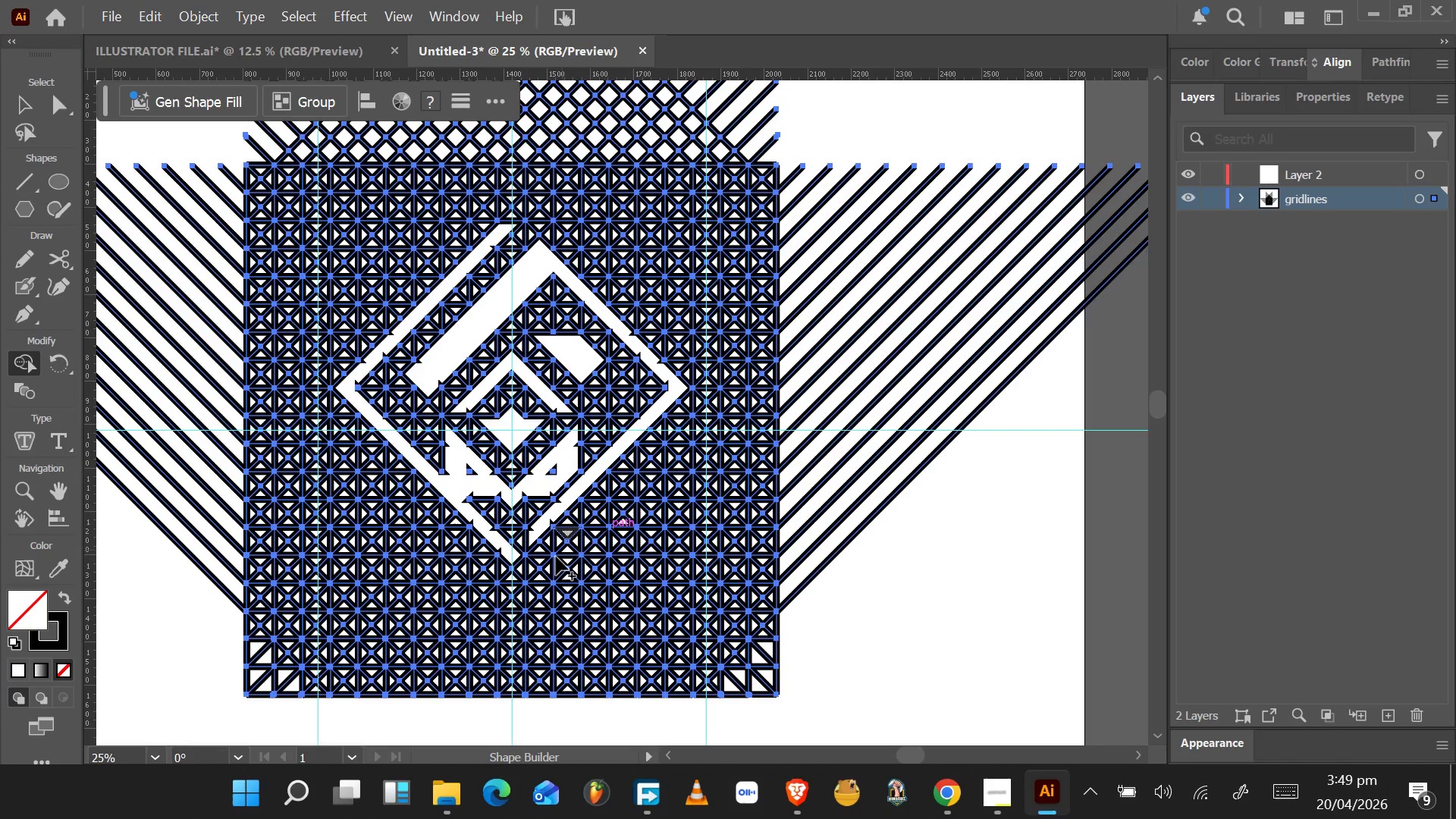 
wait(21.09)
 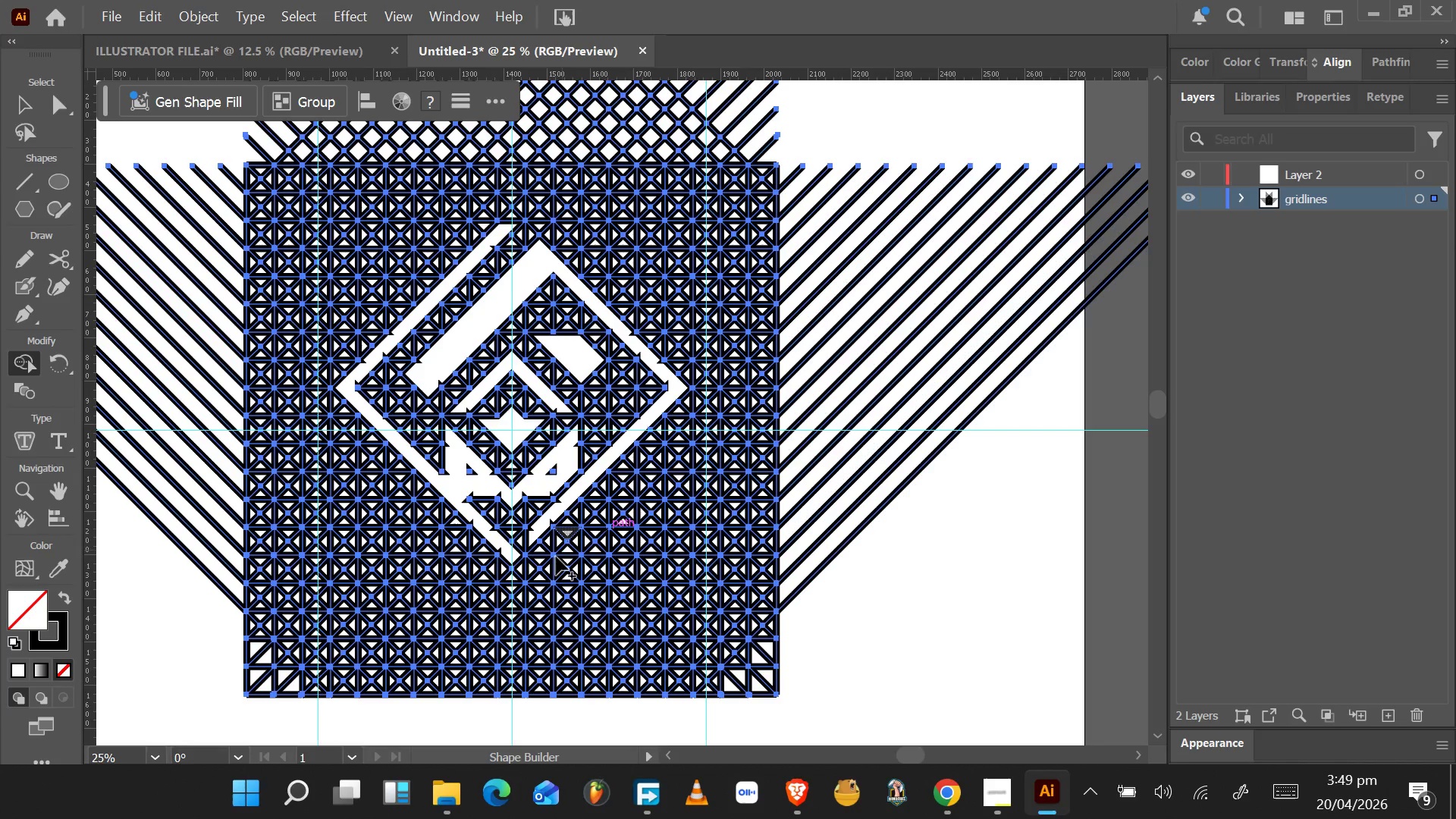 
left_click_drag(start_coordinate=[568, 548], to_coordinate=[695, 456])
 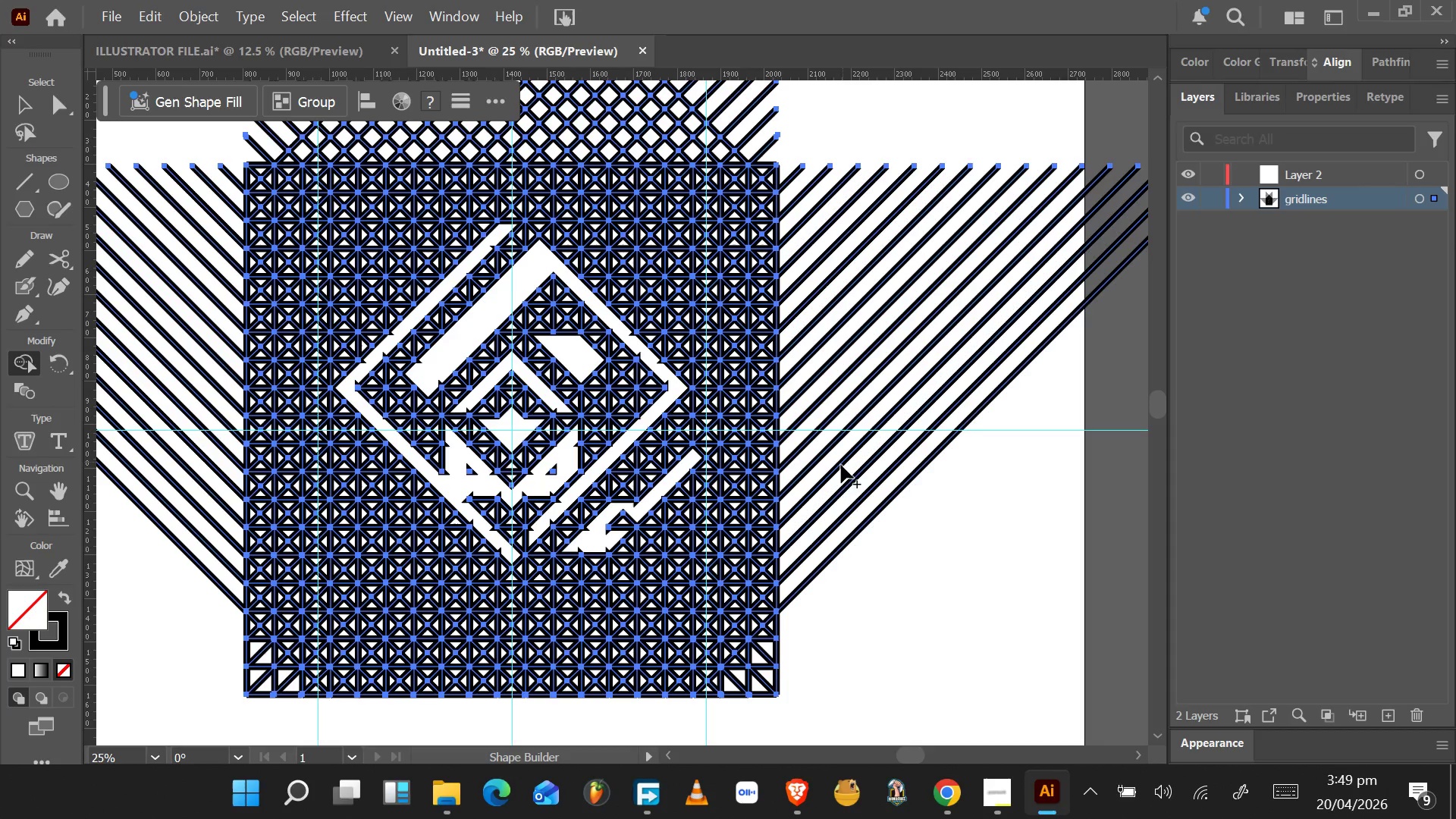 
key(Control+Z)
 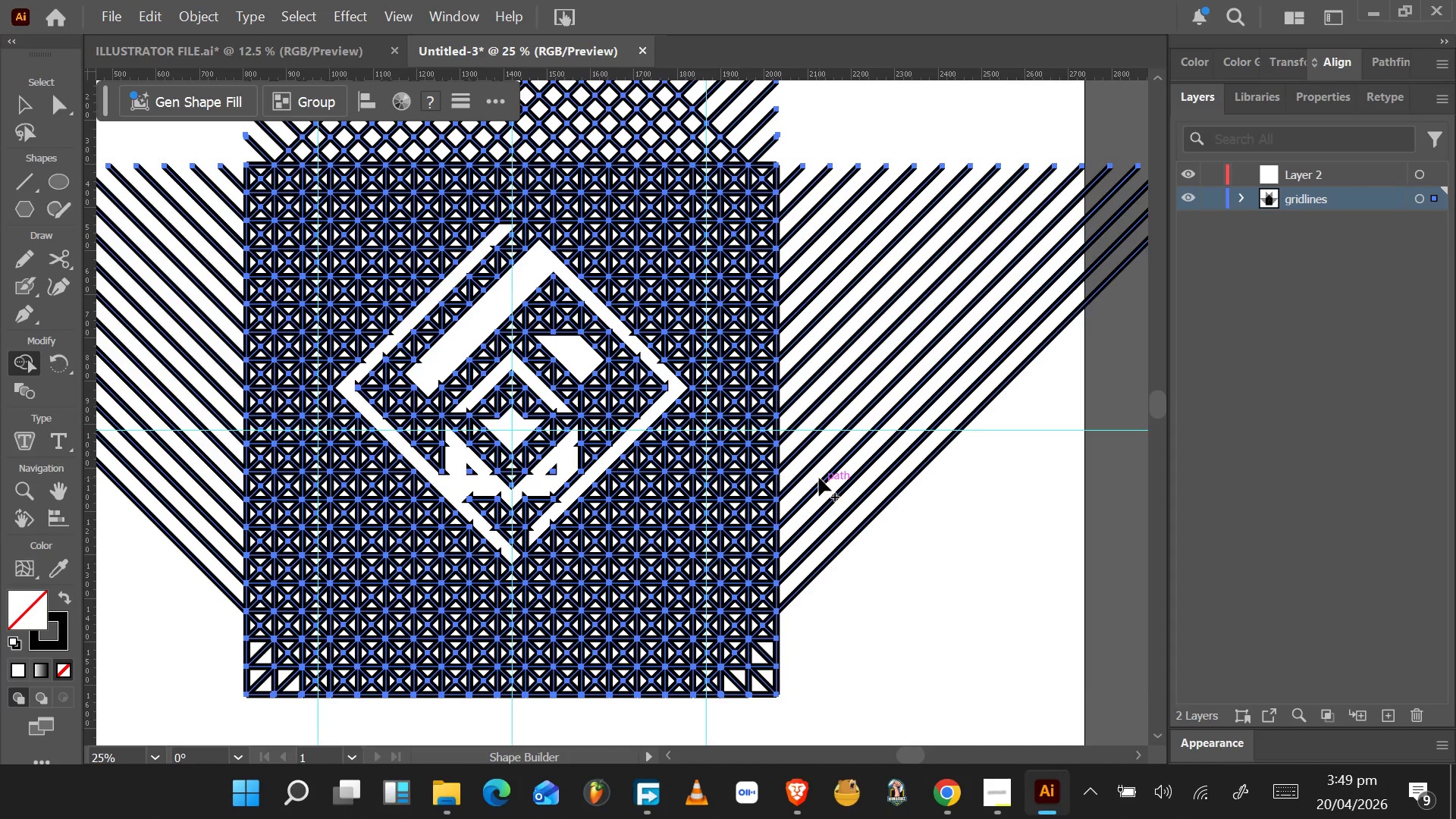 
wait(8.73)
 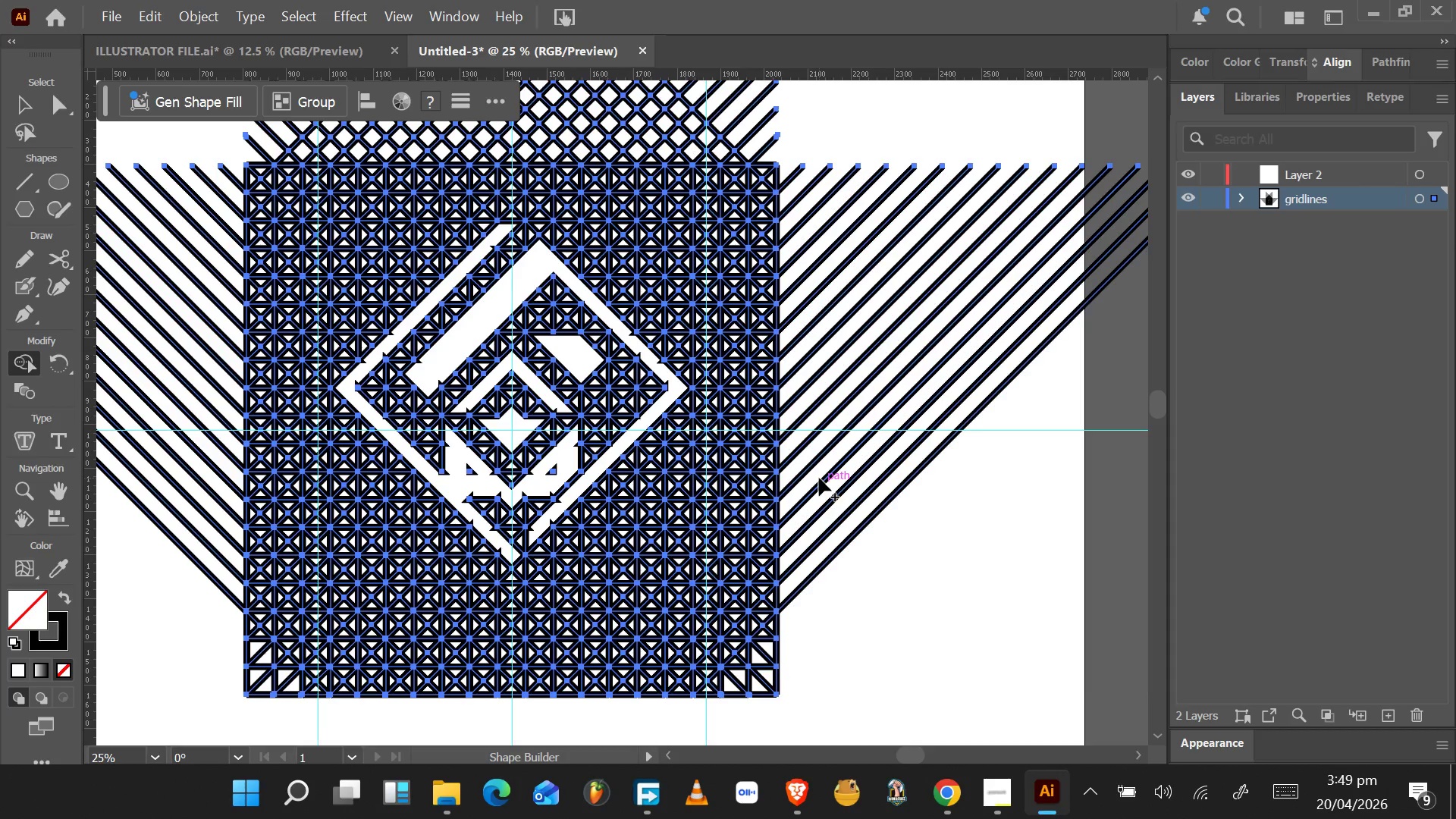 
key(Alt+Tab)
 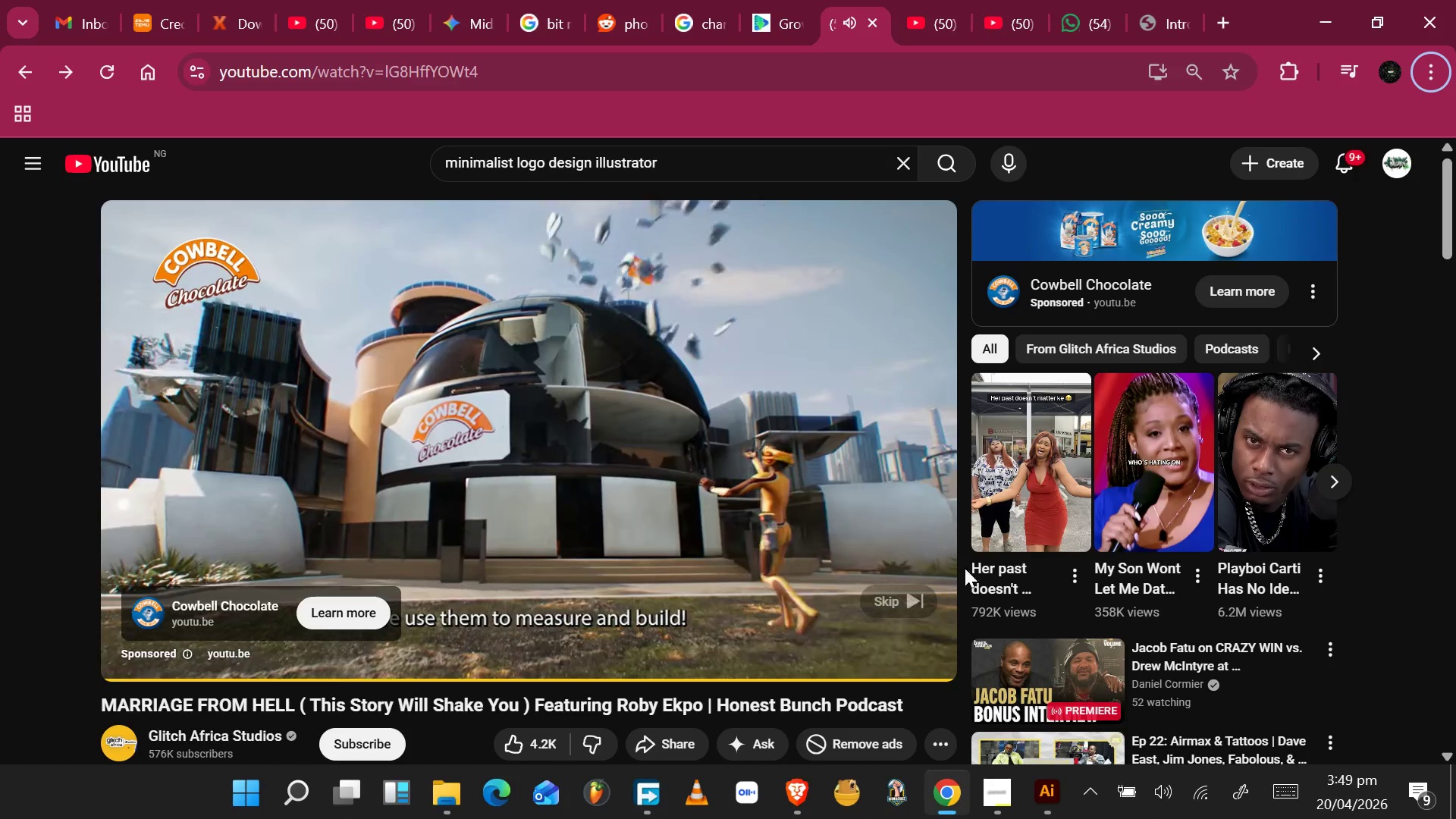 
left_click([905, 609])
 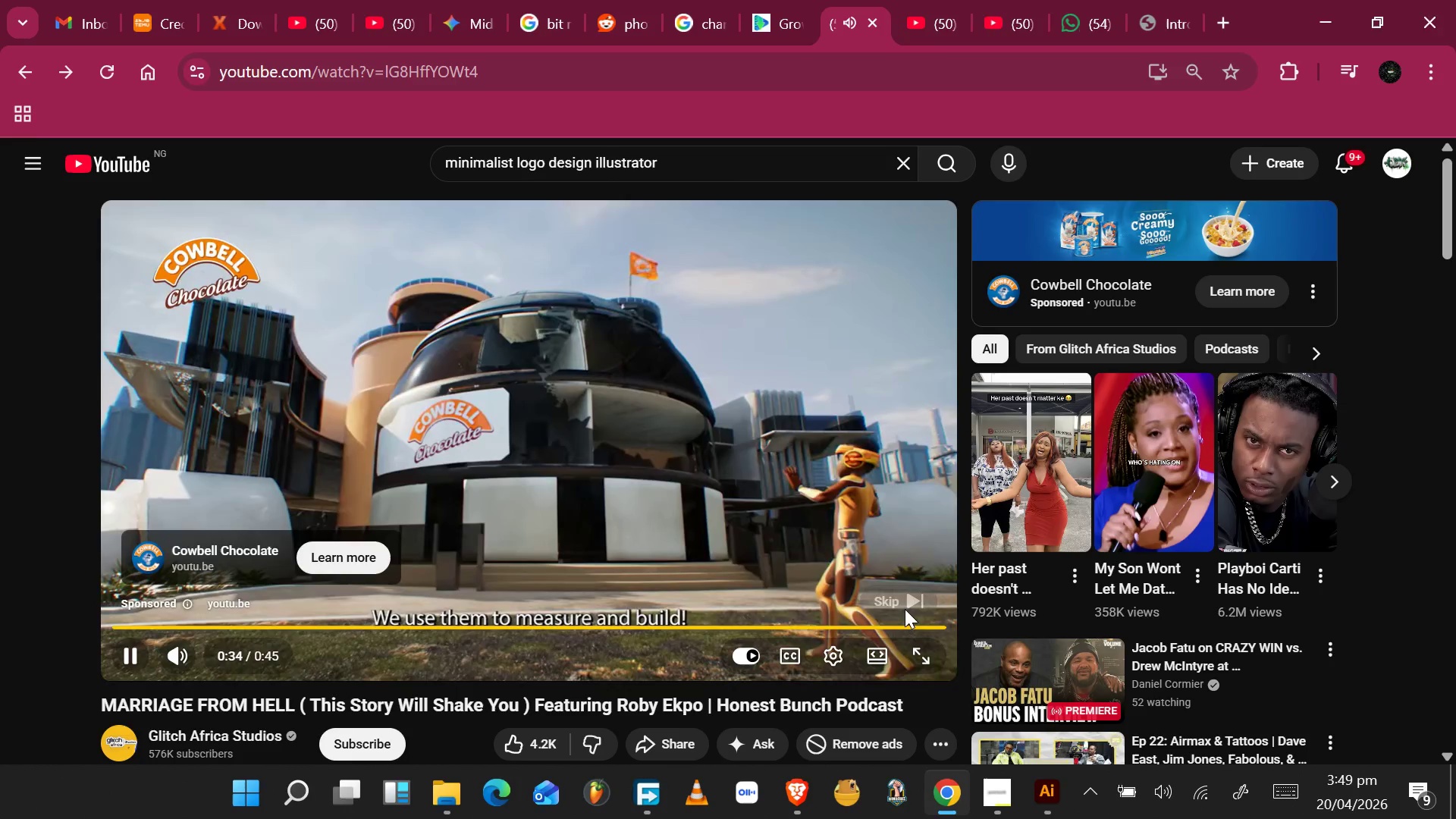 
key(Alt+Tab)
 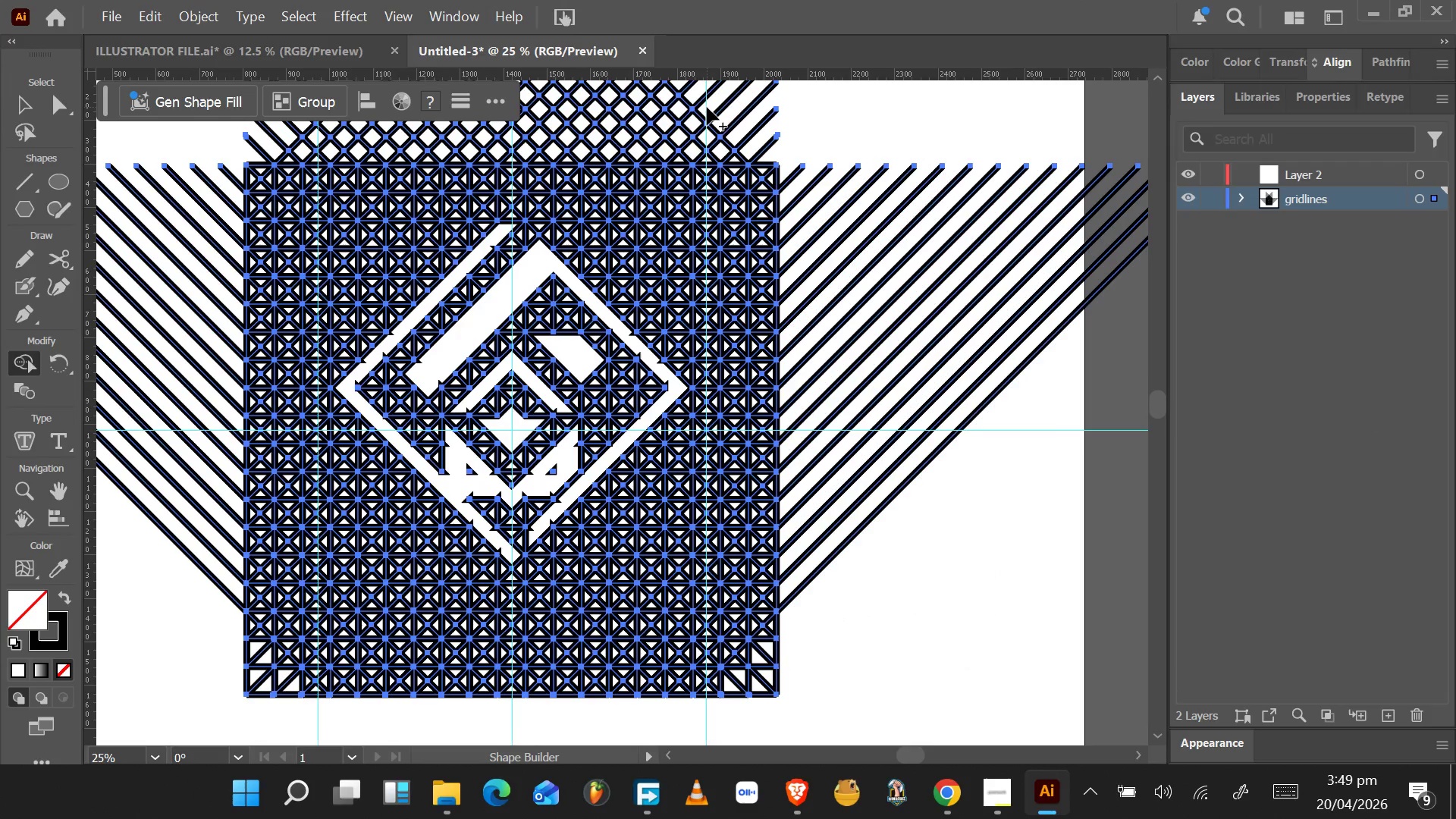 
left_click([16, 96])
 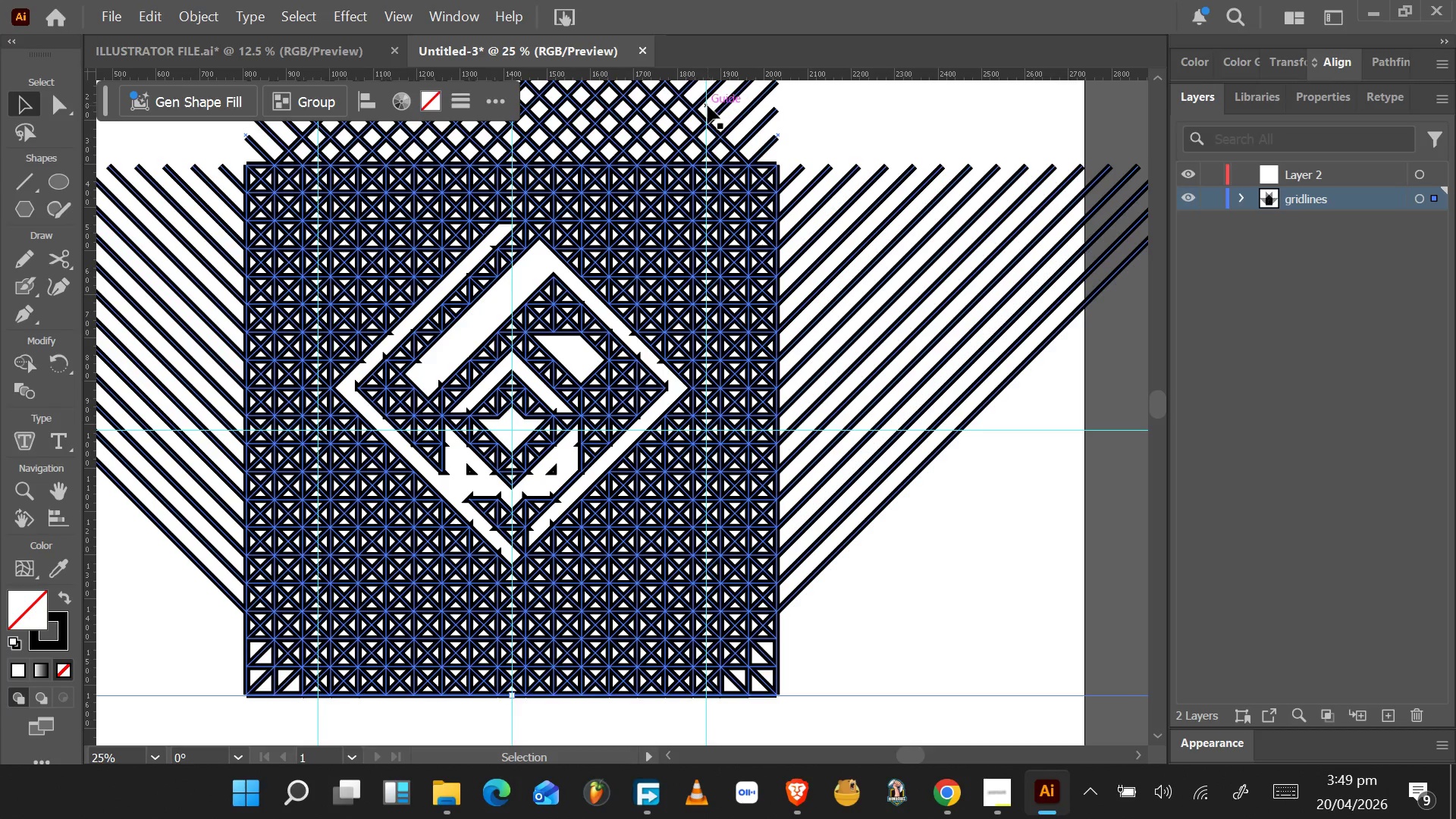 
left_click_drag(start_coordinate=[706, 105], to_coordinate=[720, 417])
 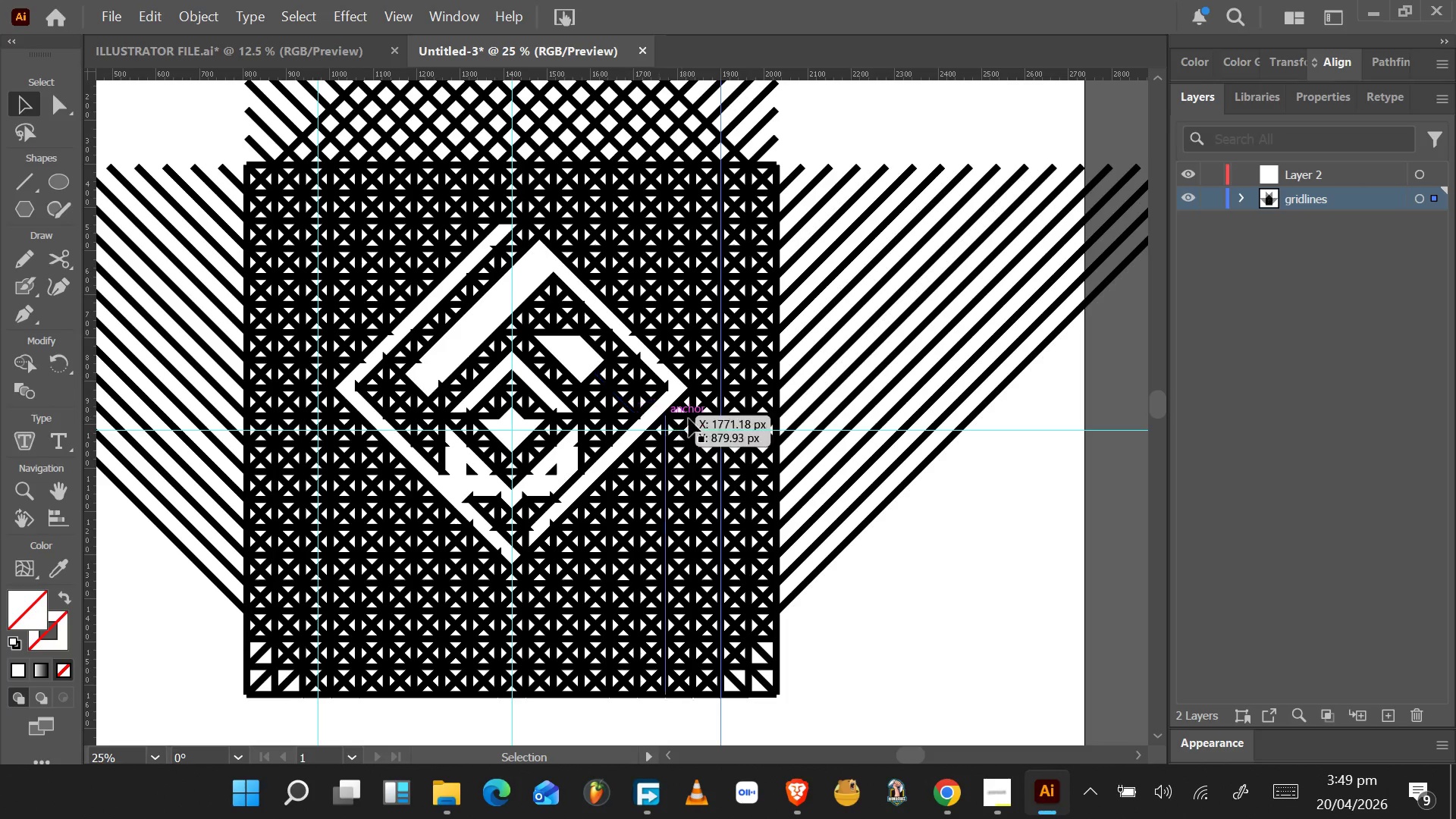 
wait(12.08)
 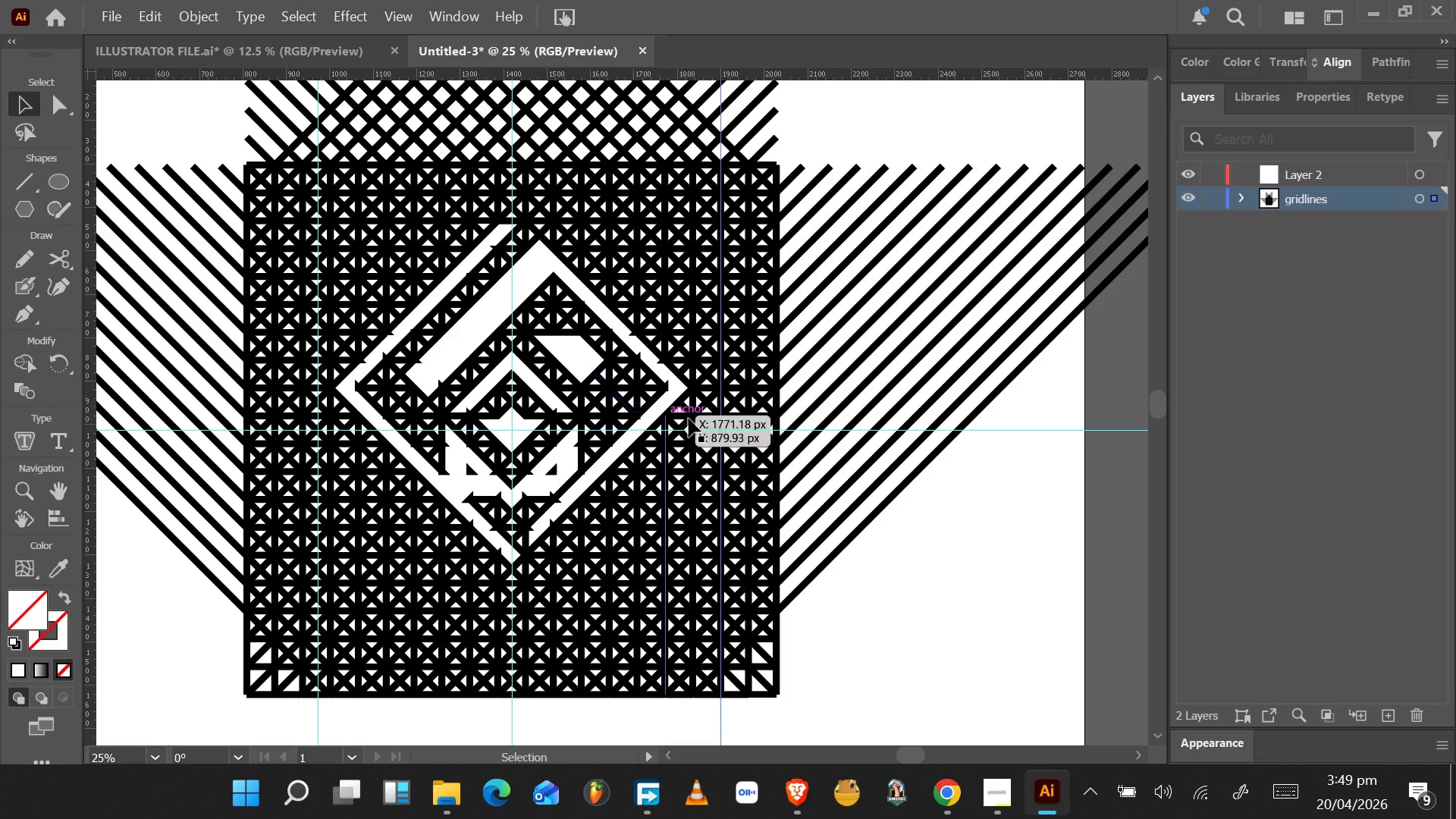 
left_click_drag(start_coordinate=[317, 102], to_coordinate=[303, 275])
 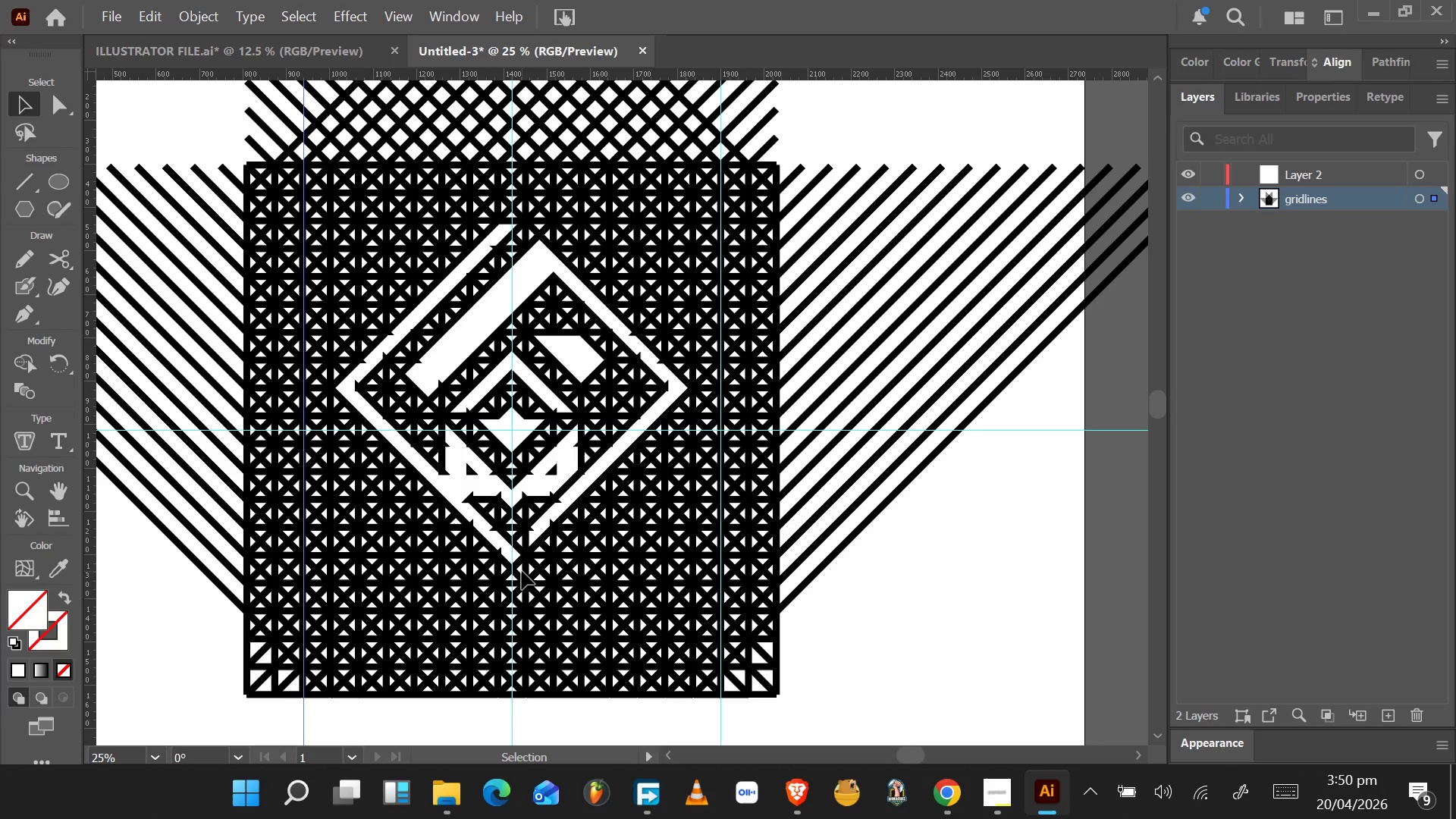 
wait(27.72)
 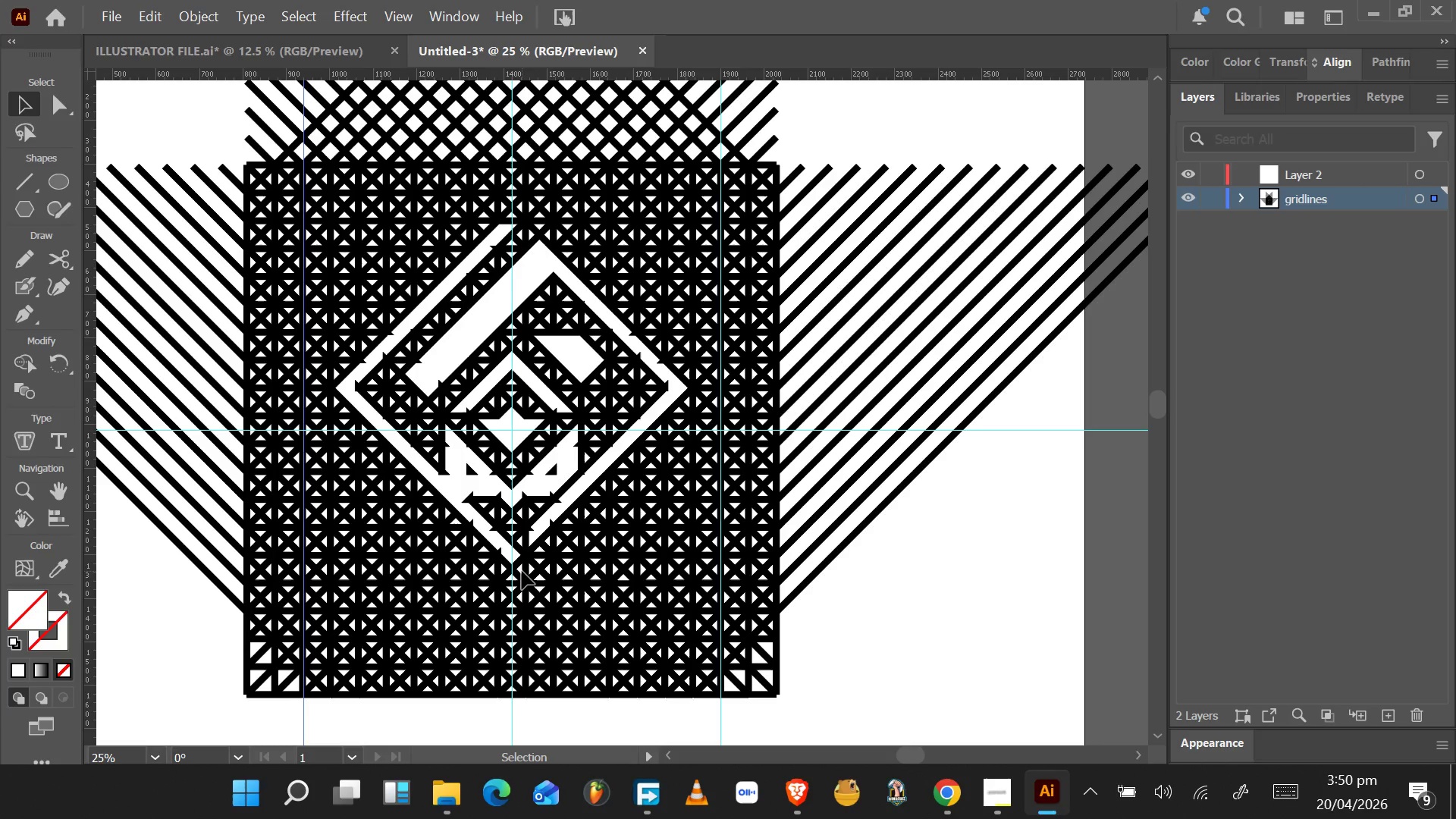 
left_click_drag(start_coordinate=[192, 685], to_coordinate=[289, 551])
 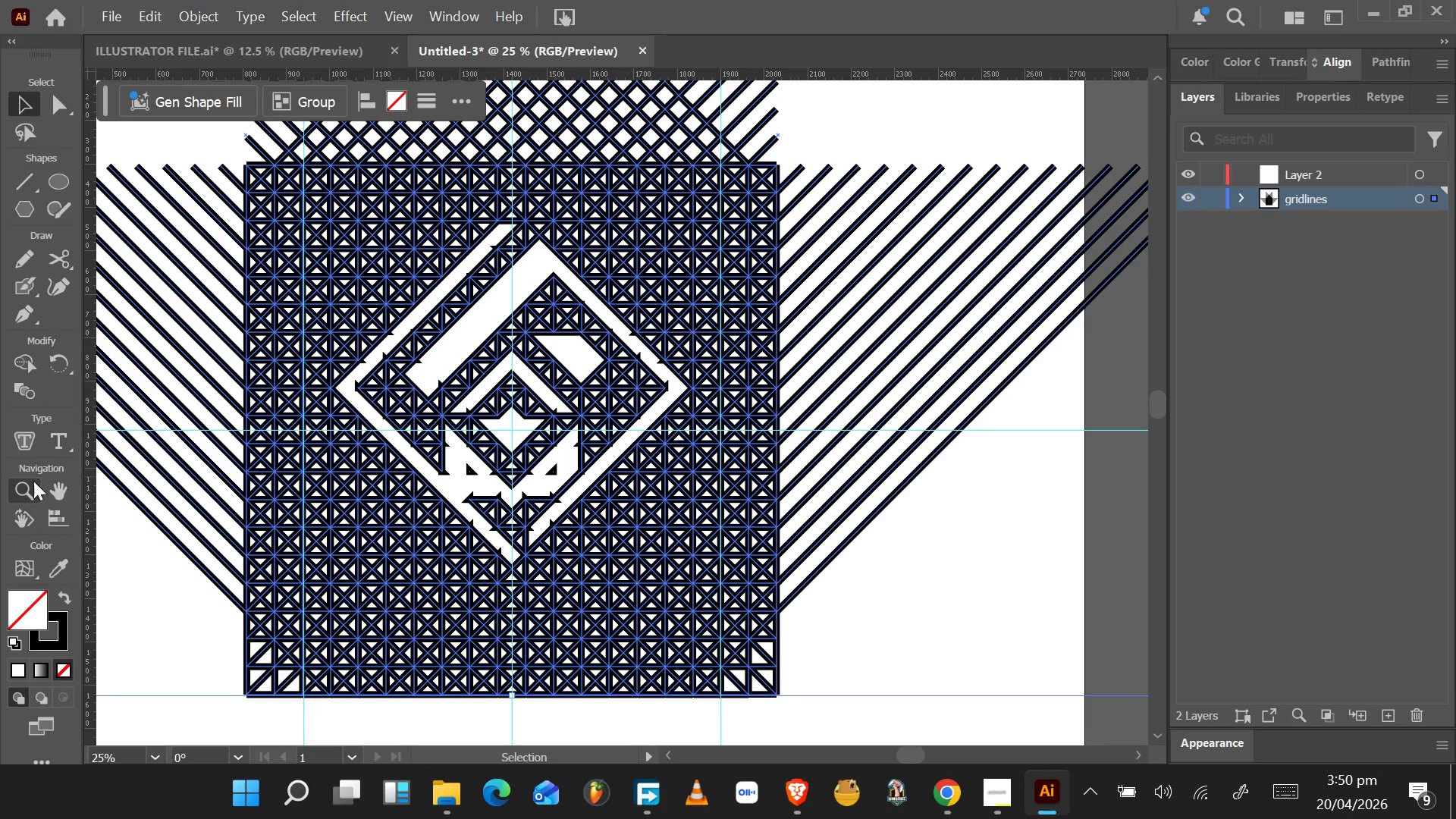 
left_click([33, 362])
 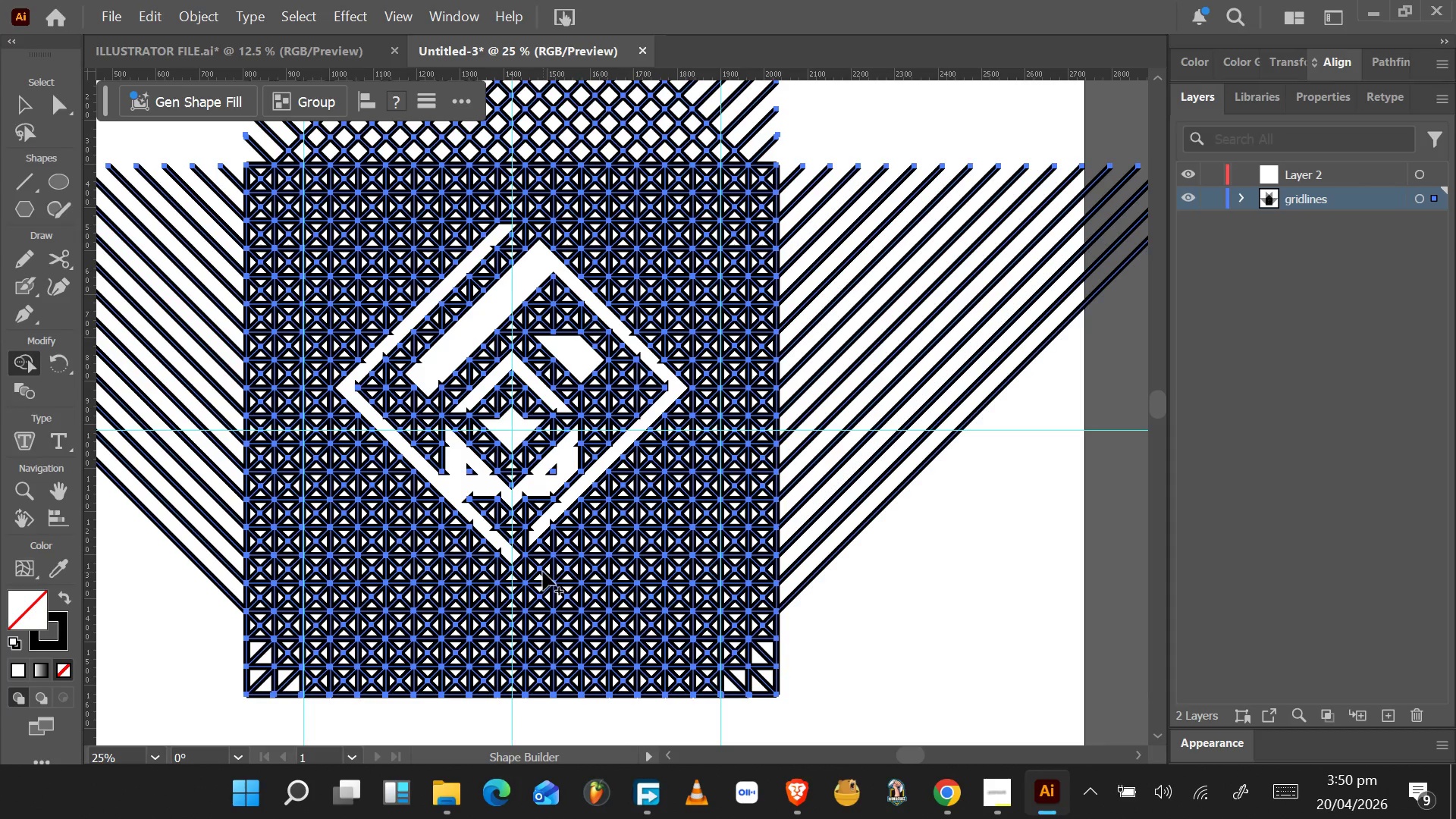 
left_click_drag(start_coordinate=[542, 579], to_coordinate=[519, 559])
 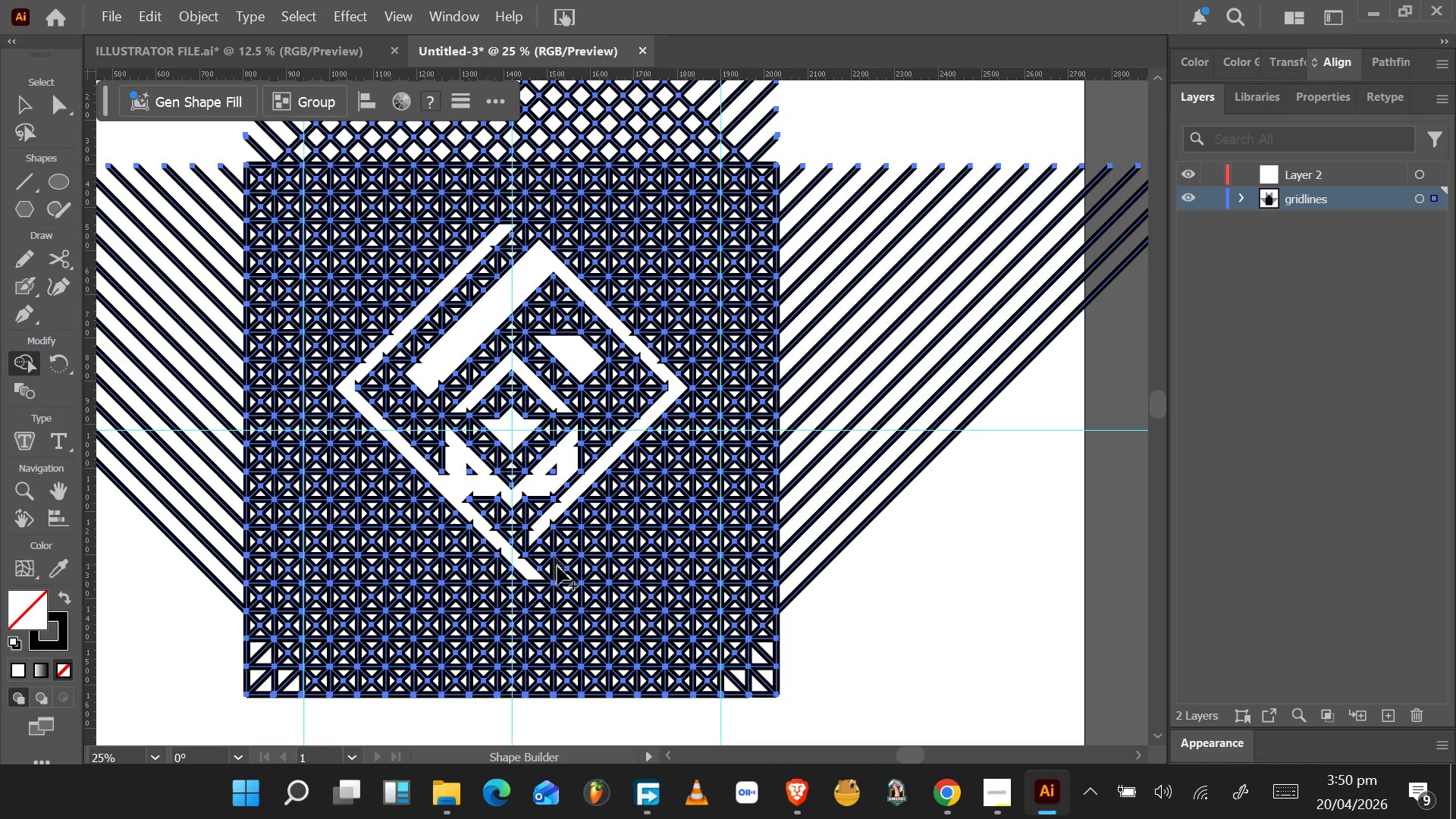 
wait(12.17)
 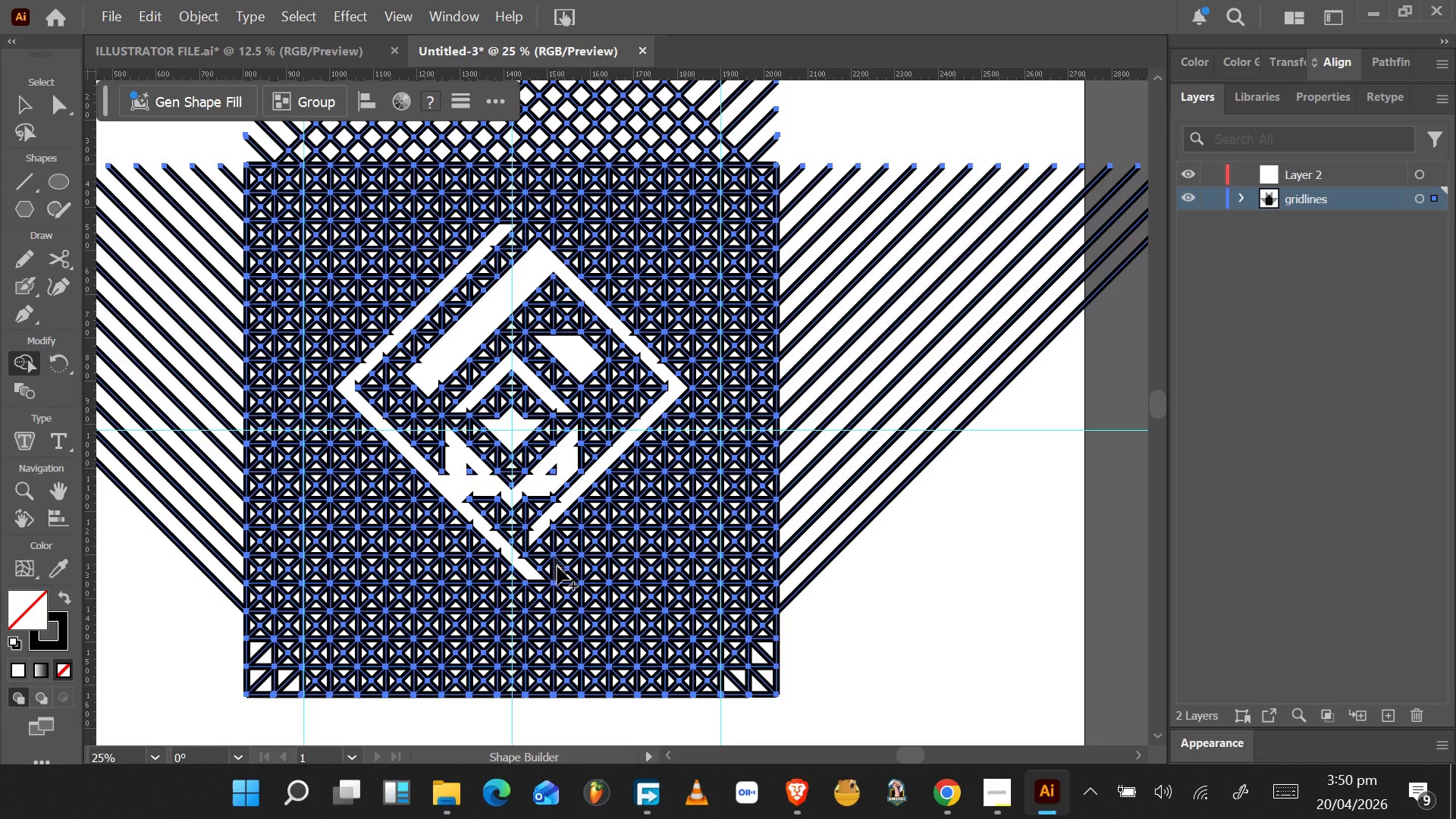 
left_click_drag(start_coordinate=[545, 552], to_coordinate=[578, 517])
 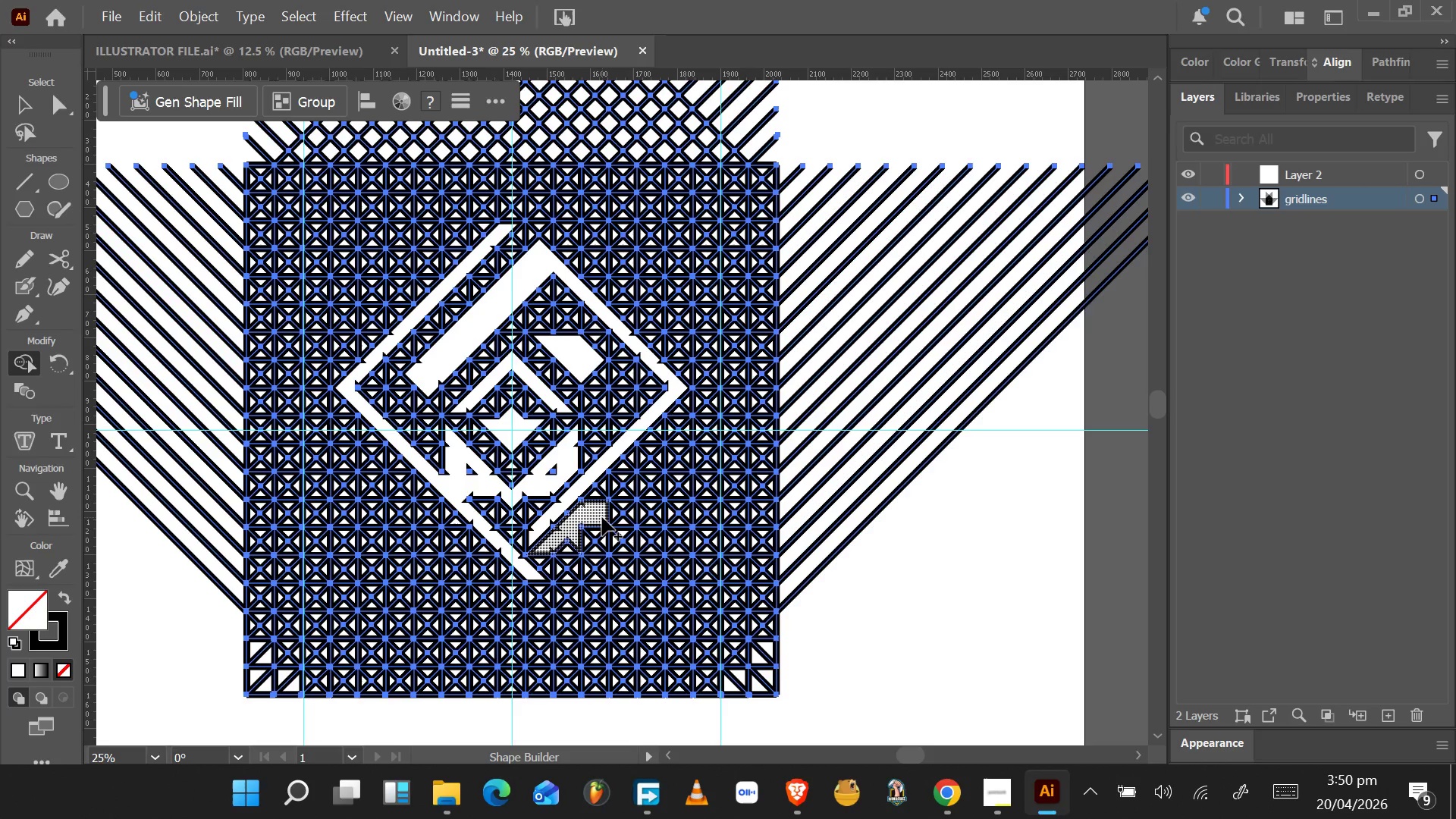 
key(Control+Z)
 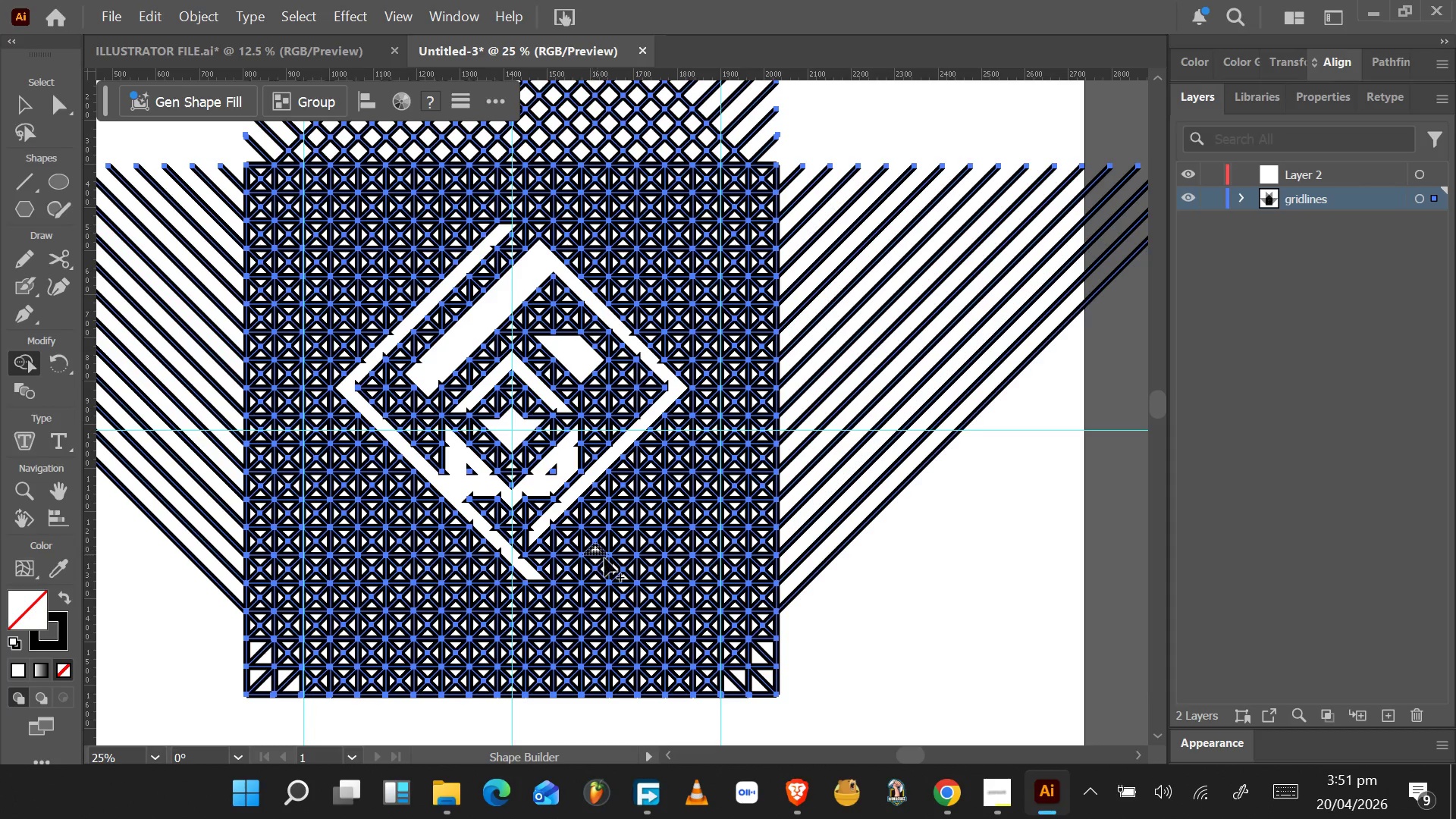 
wait(7.61)
 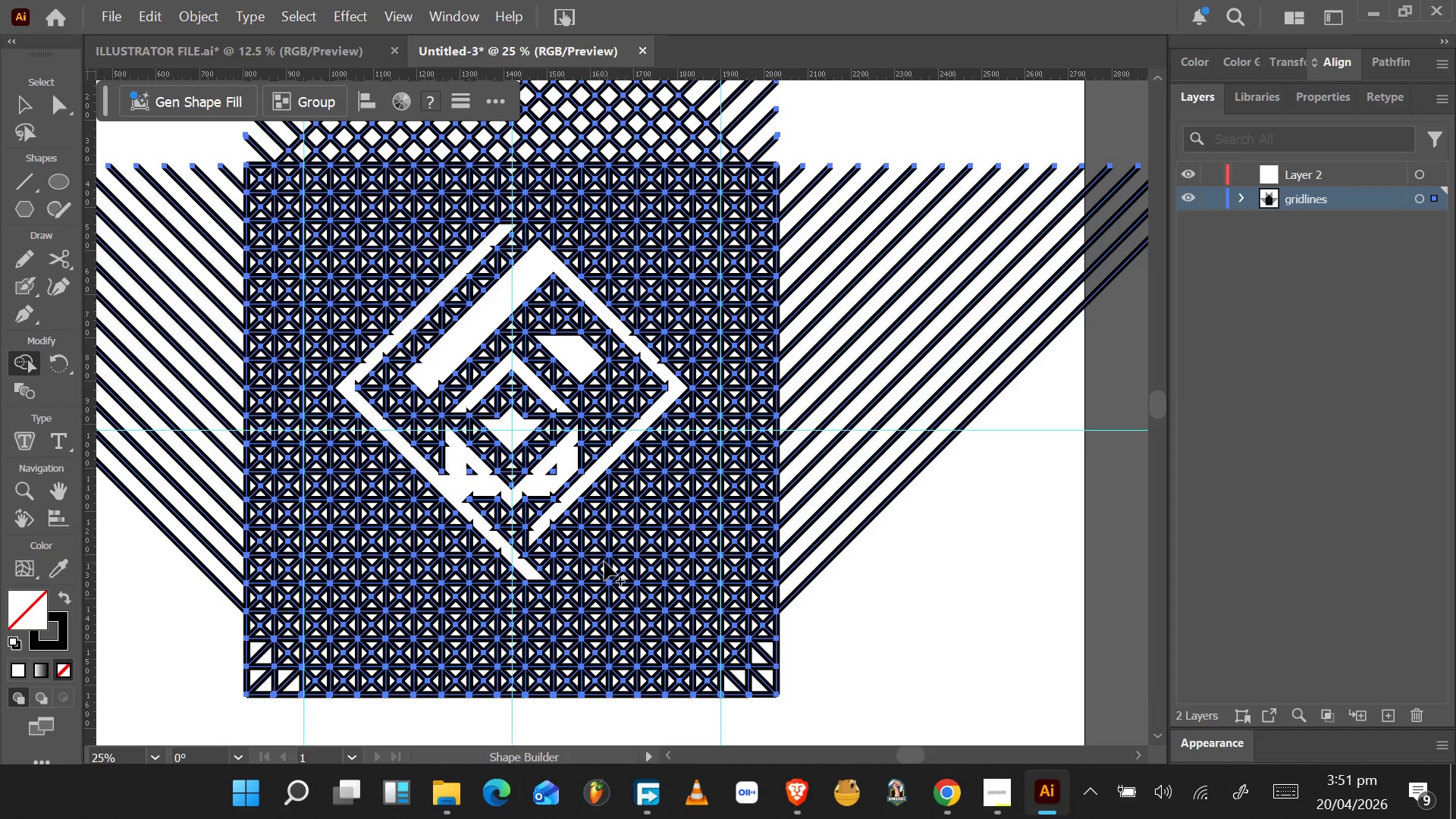 
left_click_drag(start_coordinate=[689, 406], to_coordinate=[687, 430])
 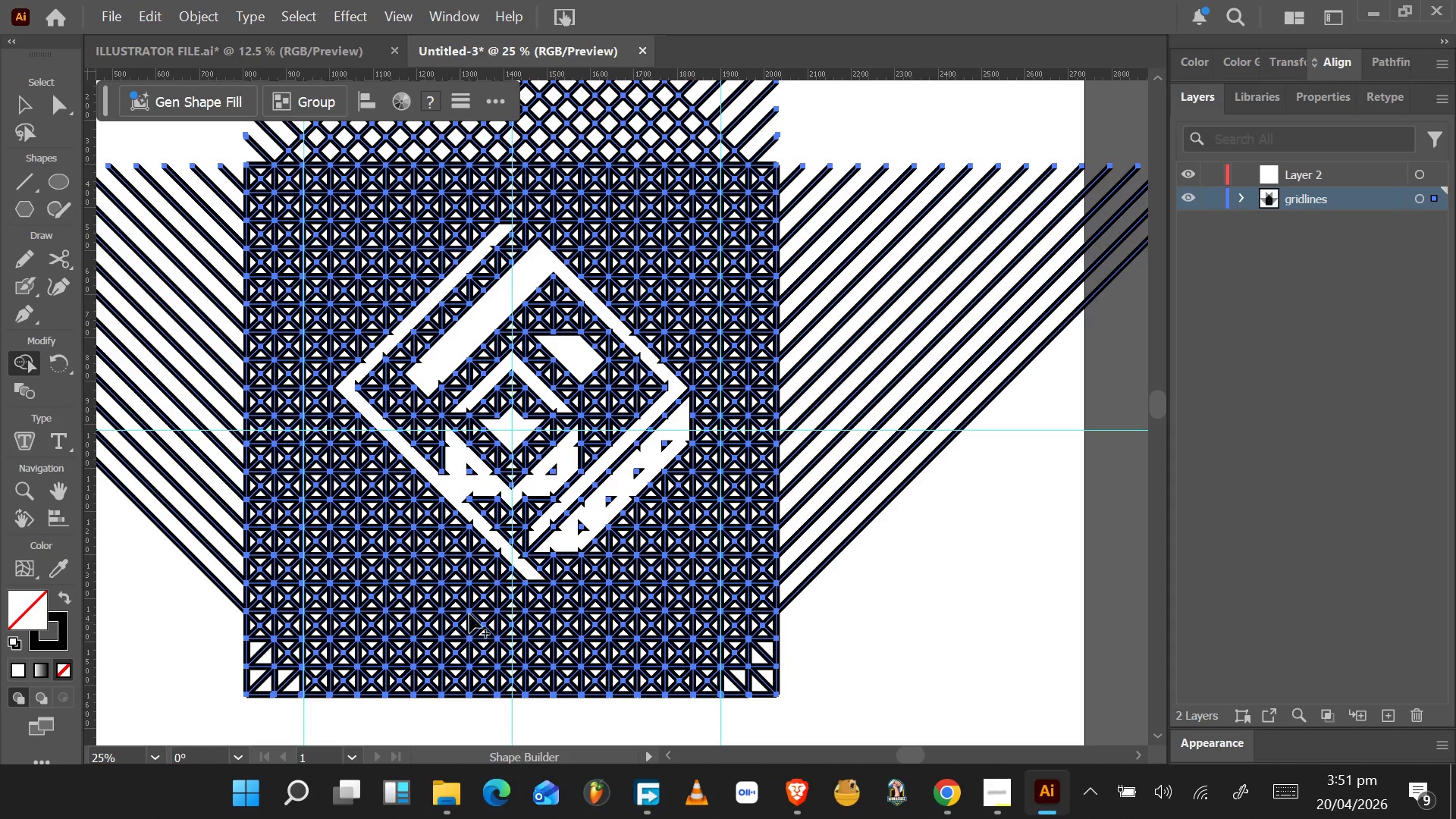 
left_click_drag(start_coordinate=[580, 526], to_coordinate=[665, 443])
 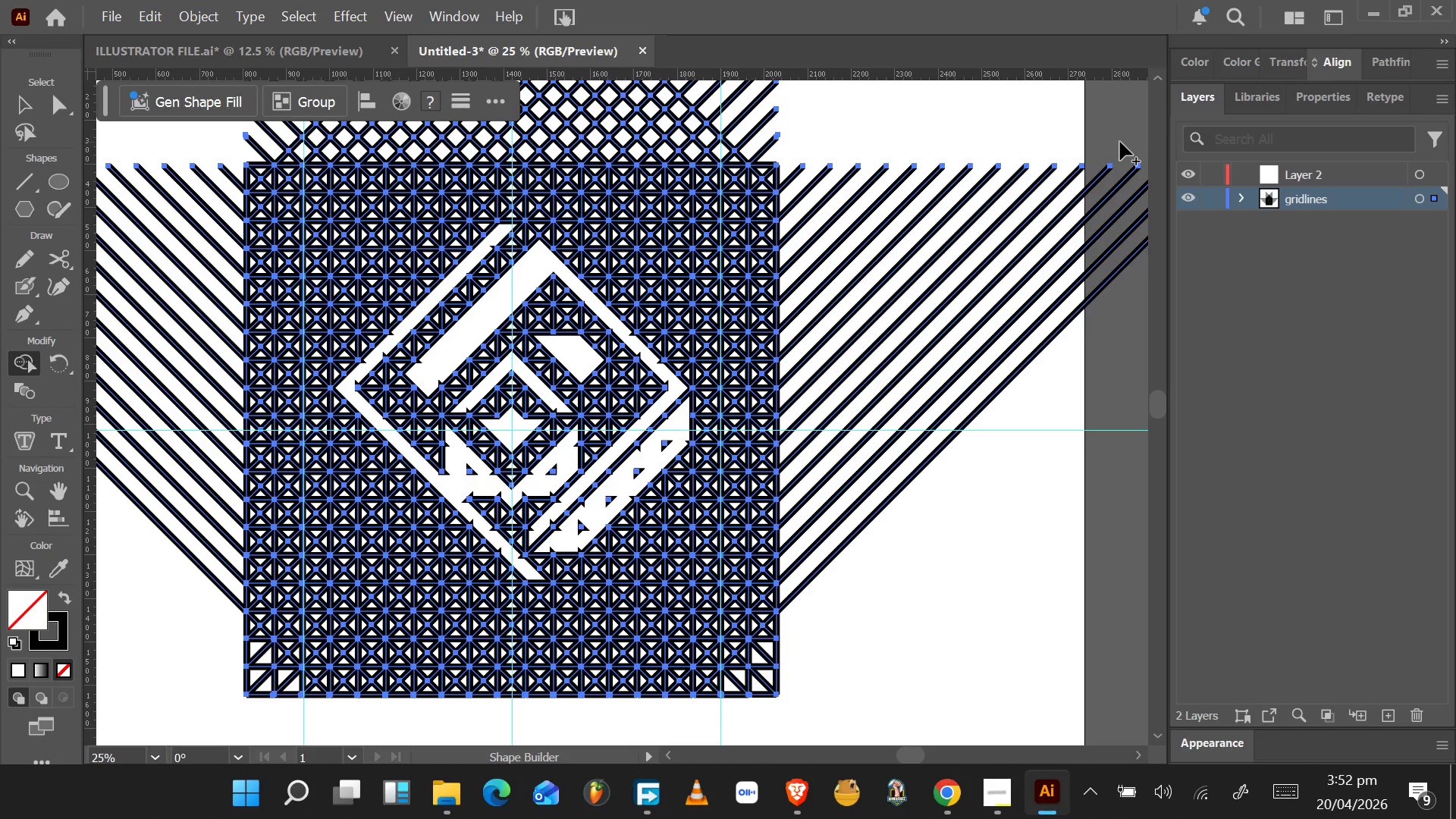 
wait(46.11)
 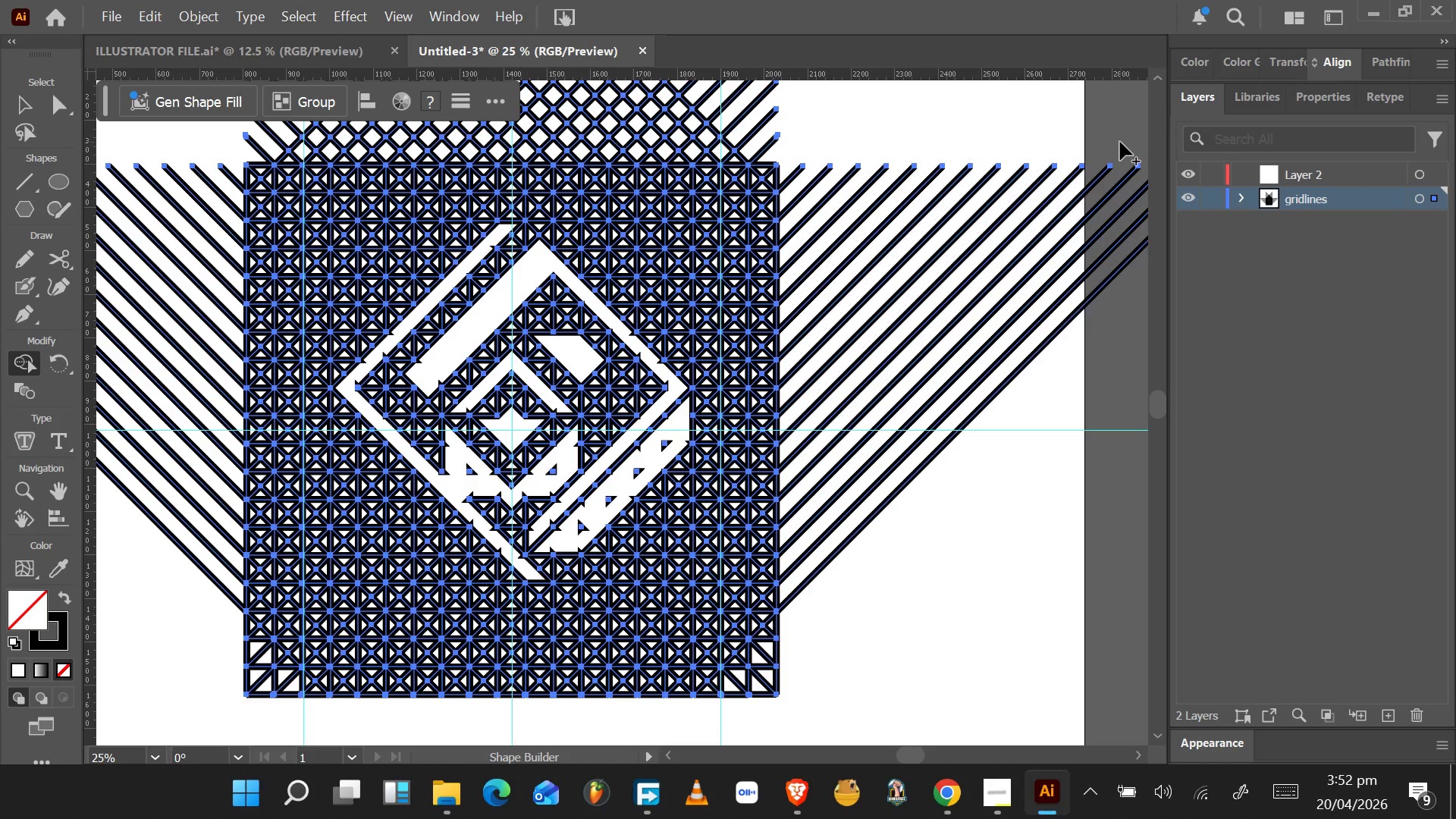 
left_click_drag(start_coordinate=[682, 74], to_coordinate=[814, 129])
 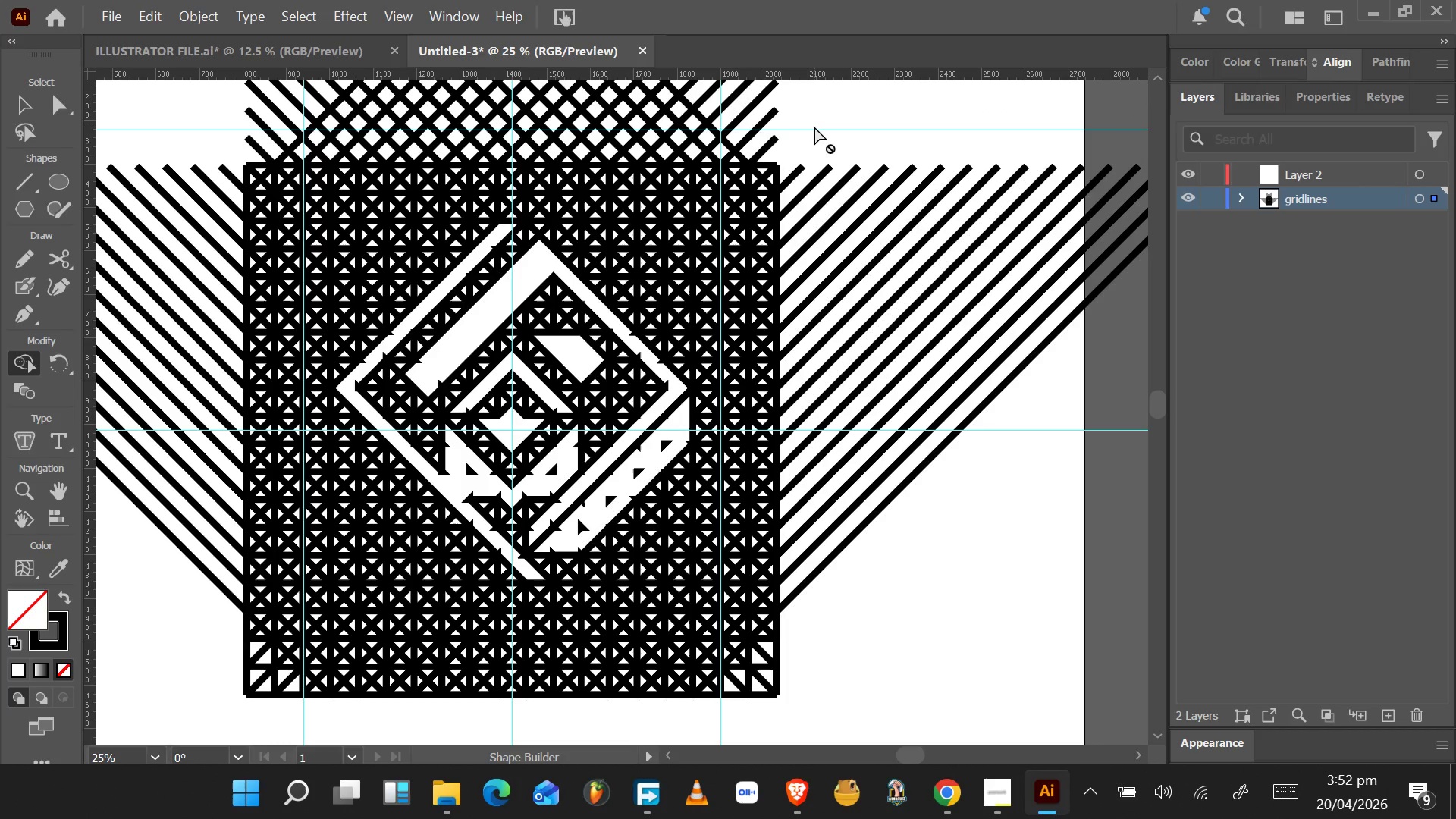 
key(Control+Z)
 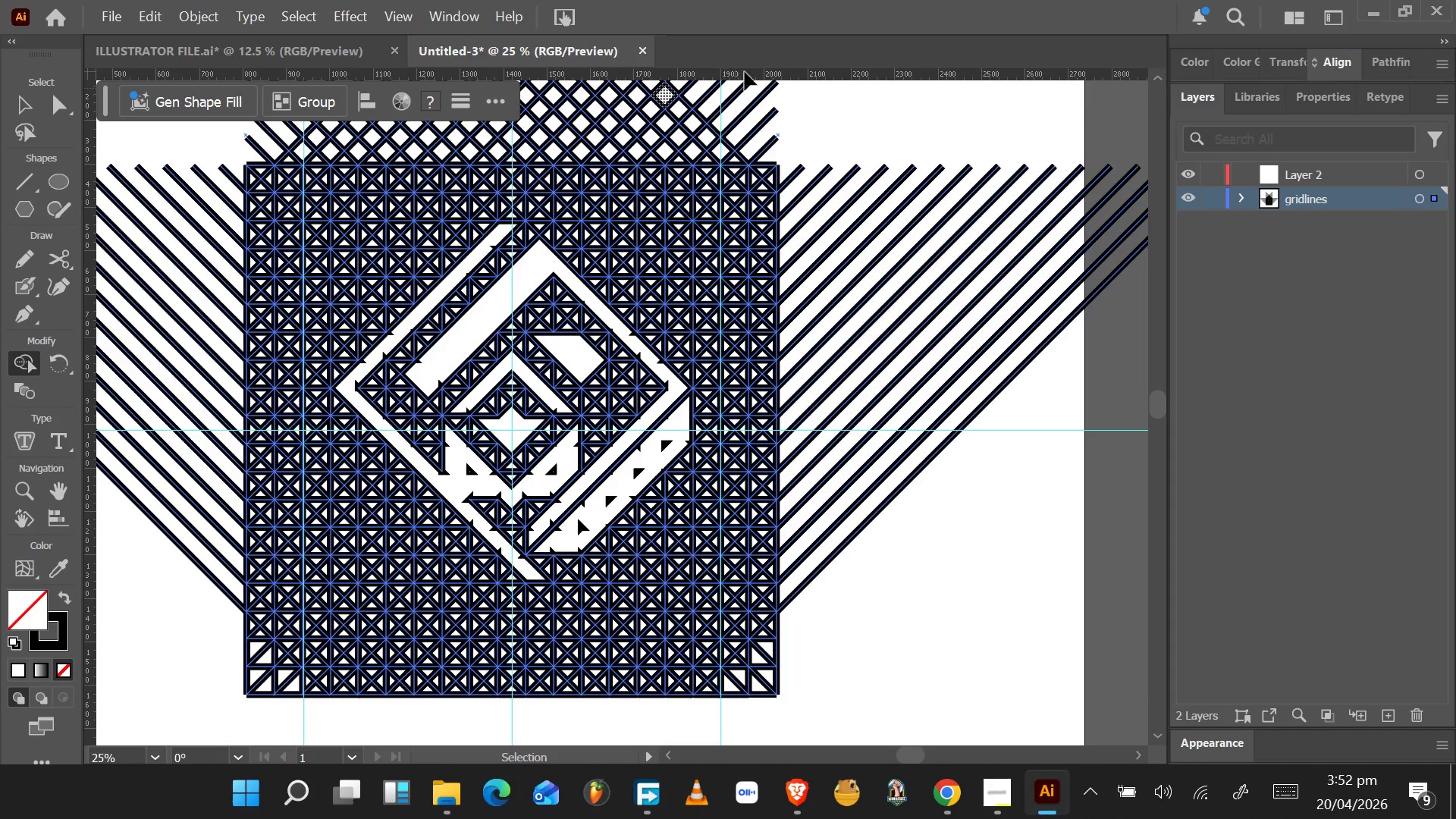 
left_click_drag(start_coordinate=[800, 73], to_coordinate=[582, 220])
 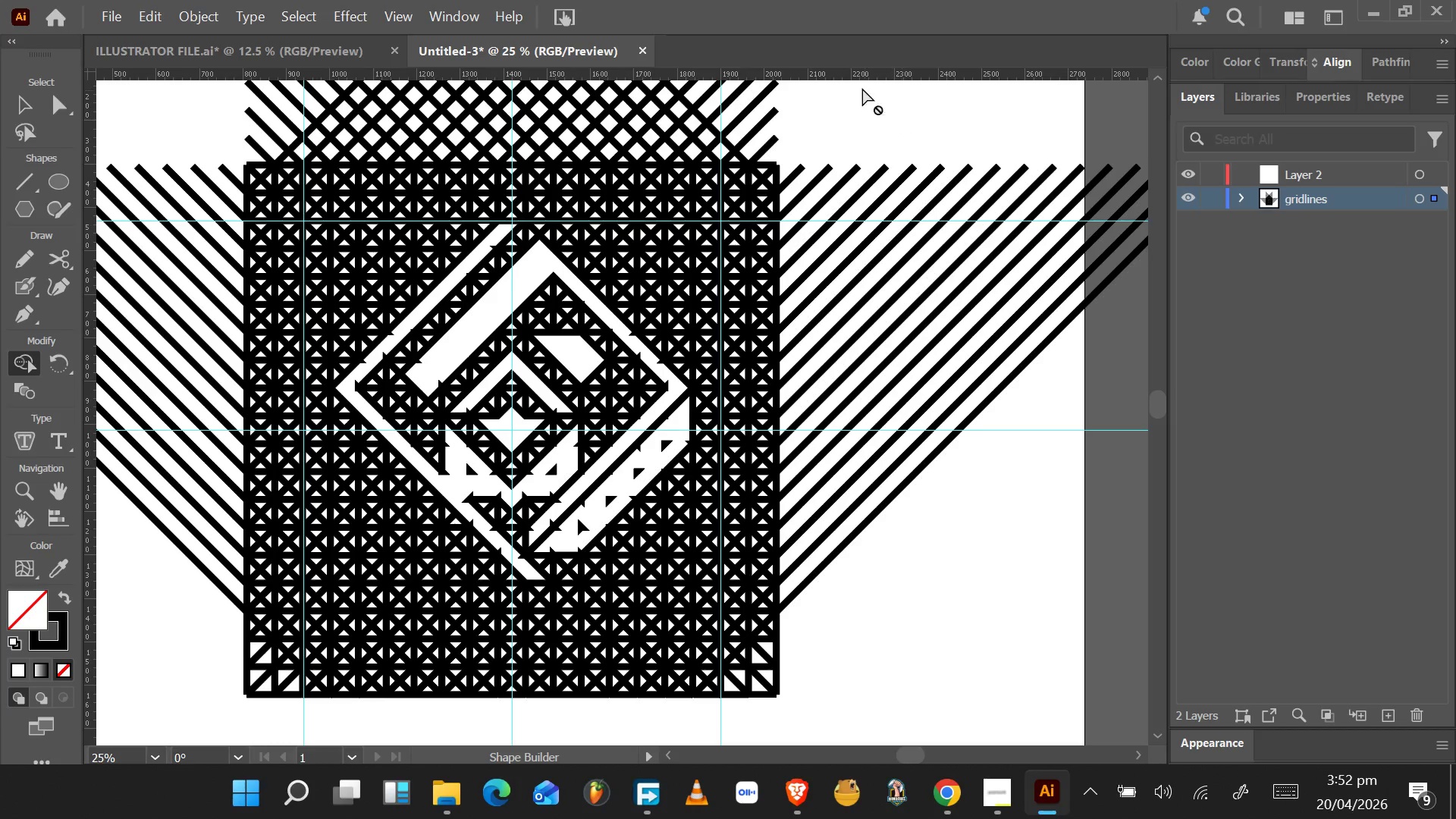 
left_click_drag(start_coordinate=[864, 76], to_coordinate=[694, 638])
 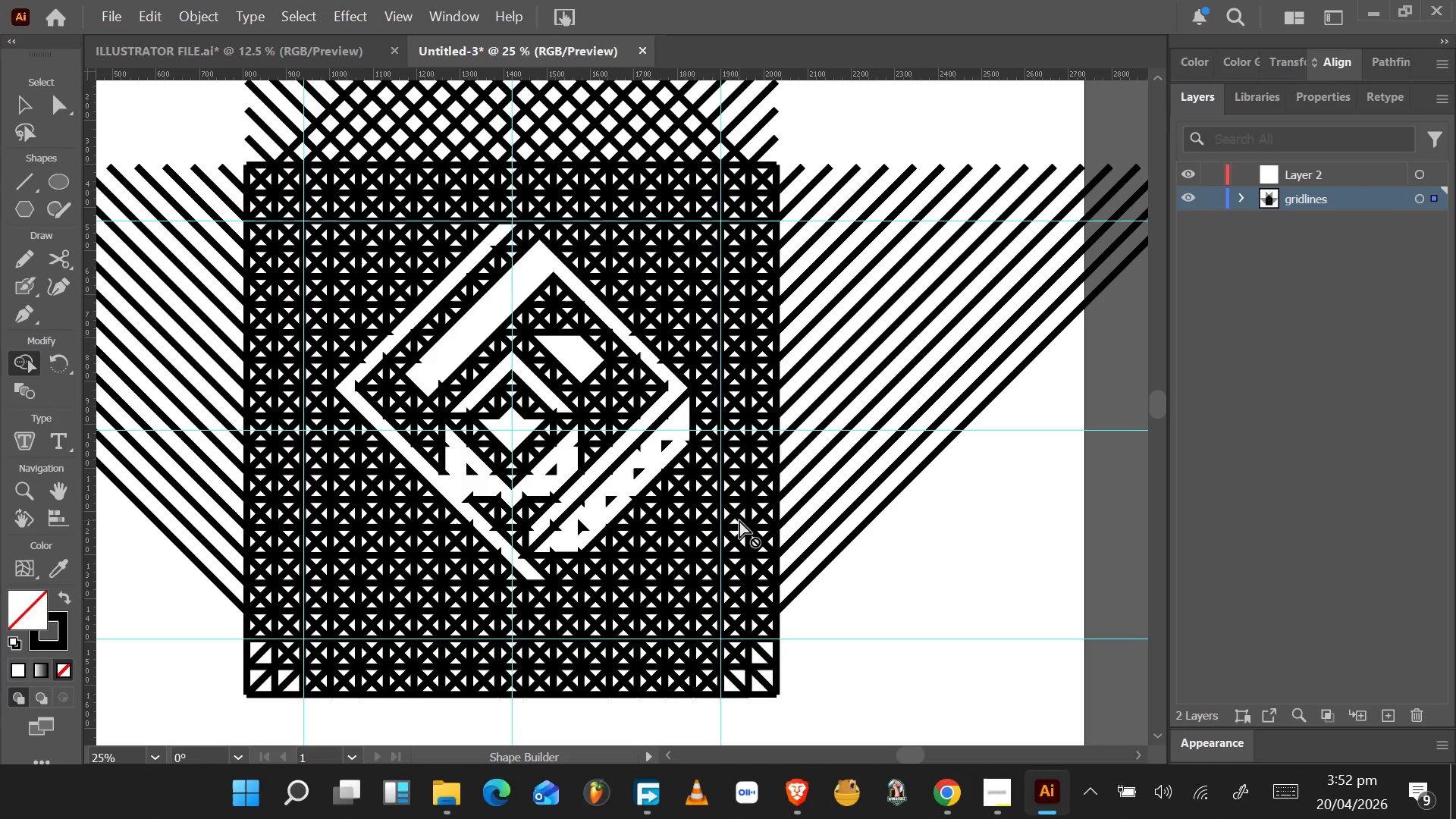 
wait(30.12)
 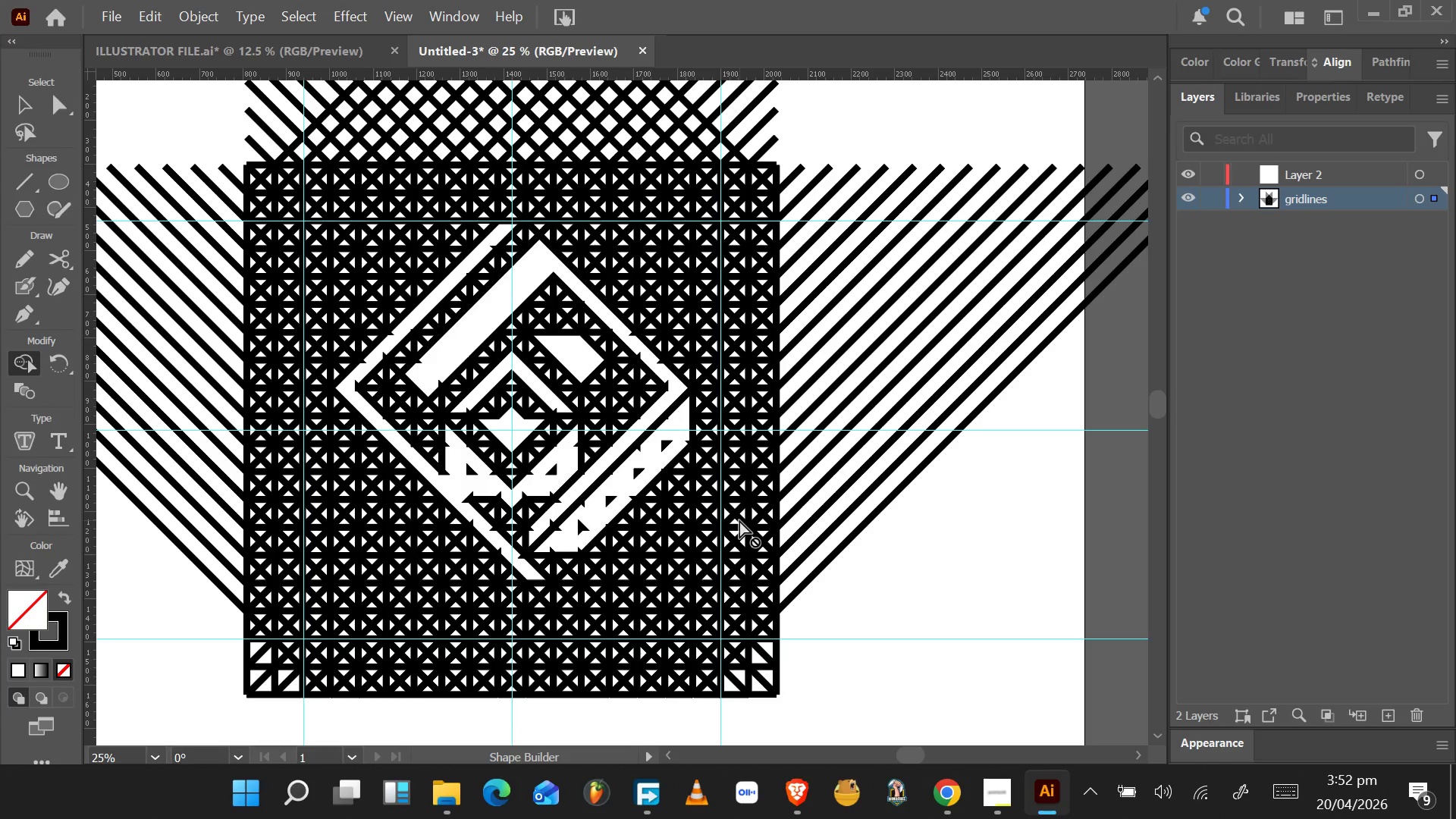 
key(Control+Z)
 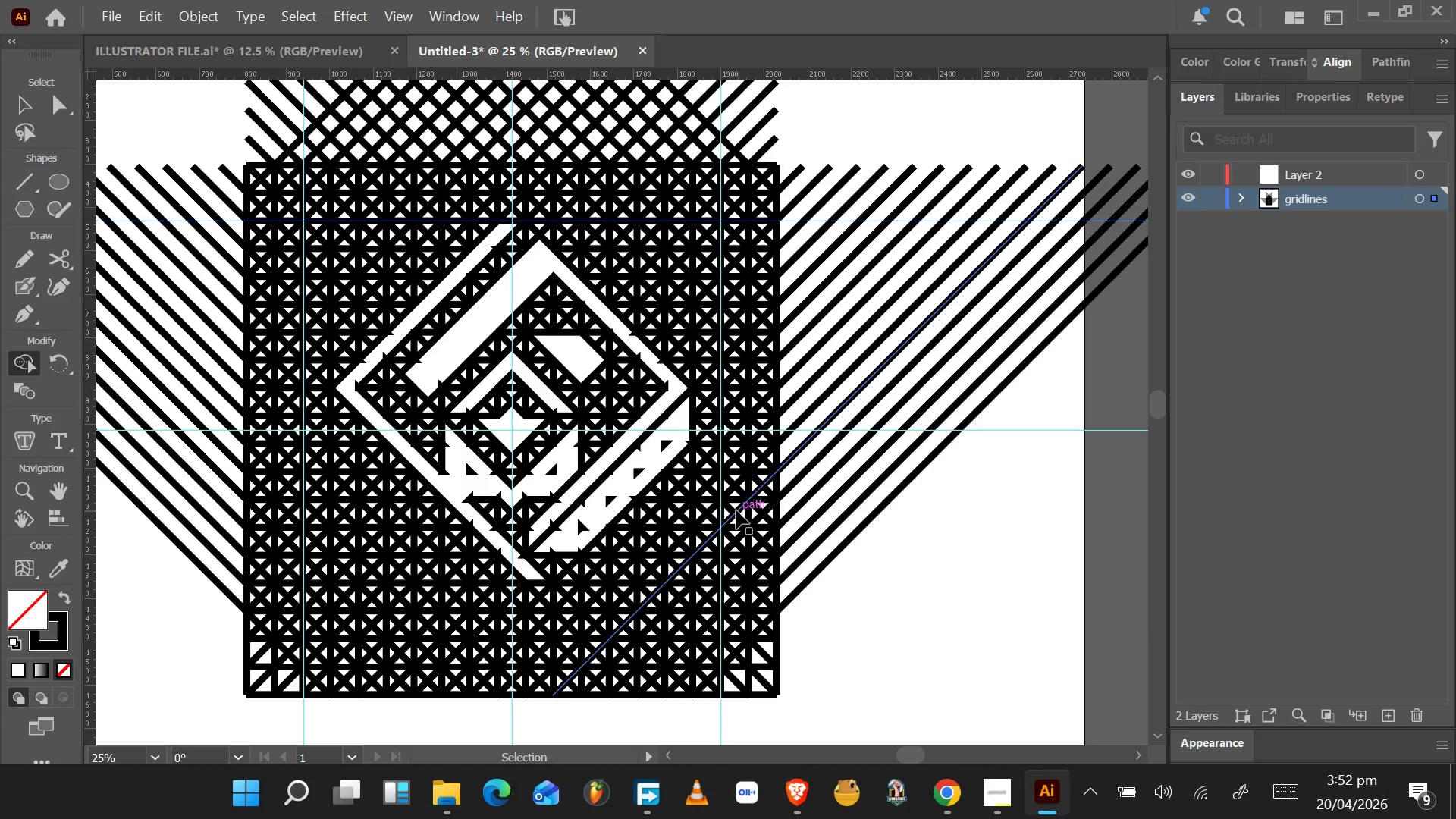 
key(Control+Z)
 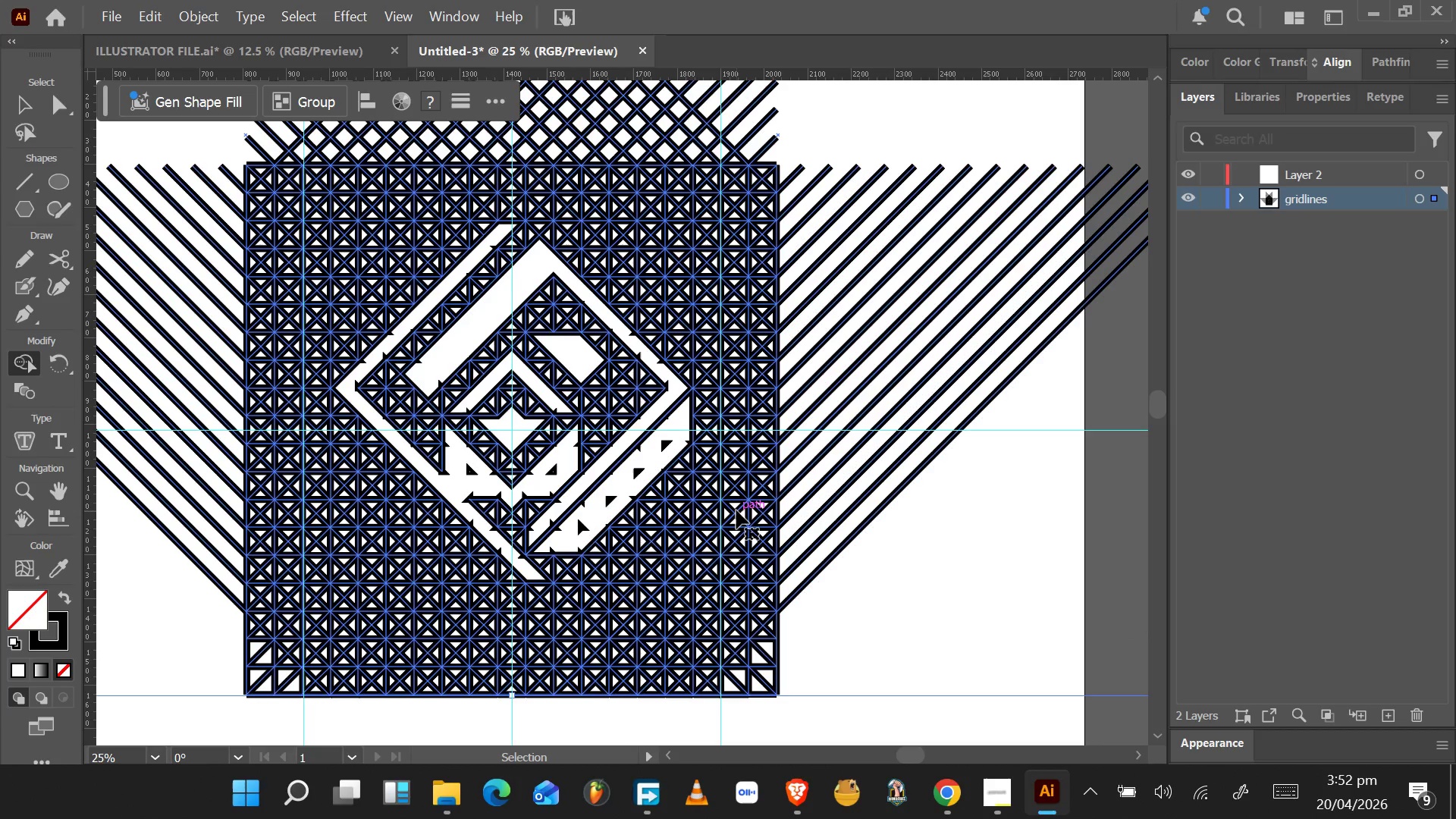 
key(Control+Z)
 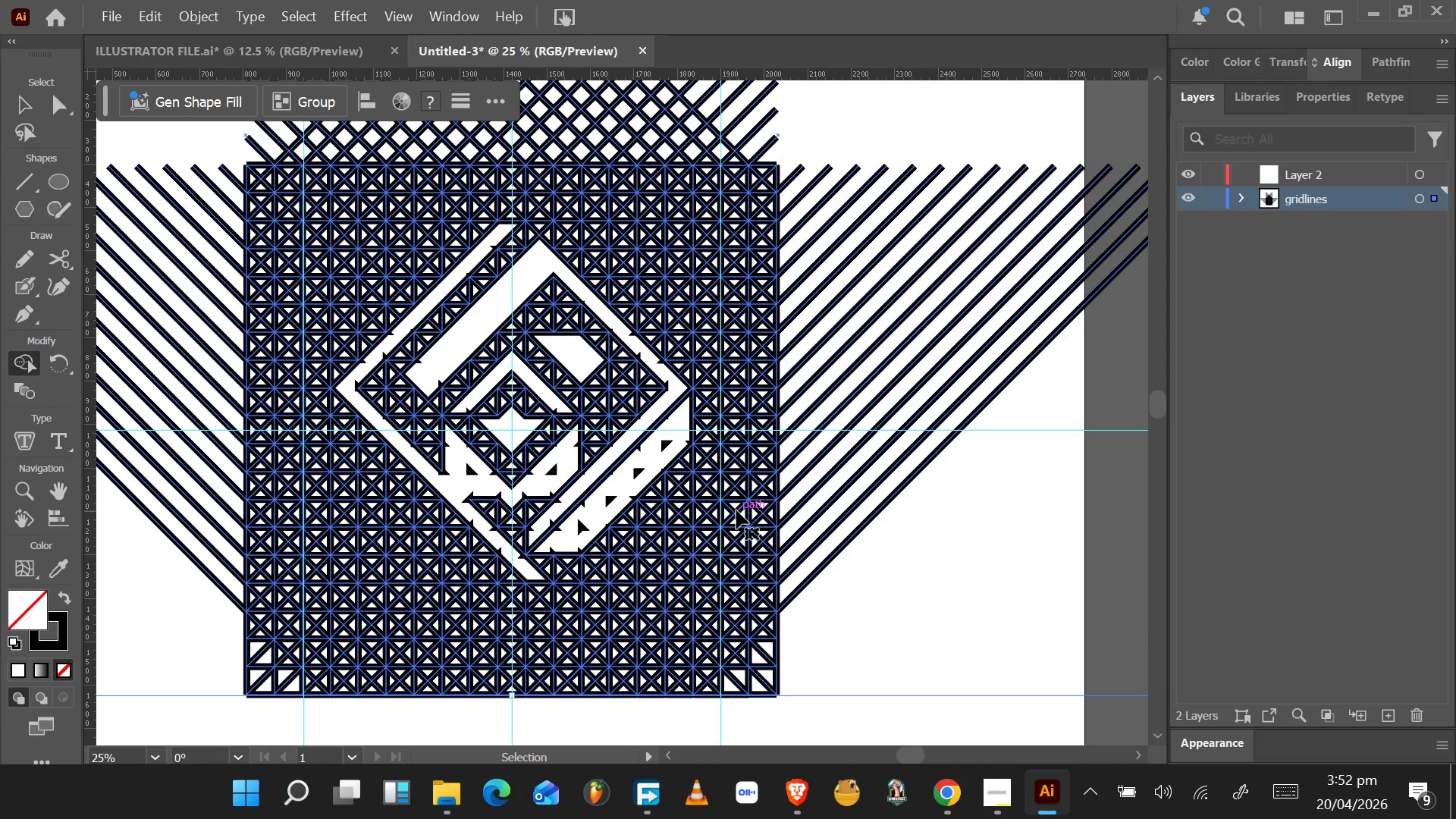 
key(Control+Z)
 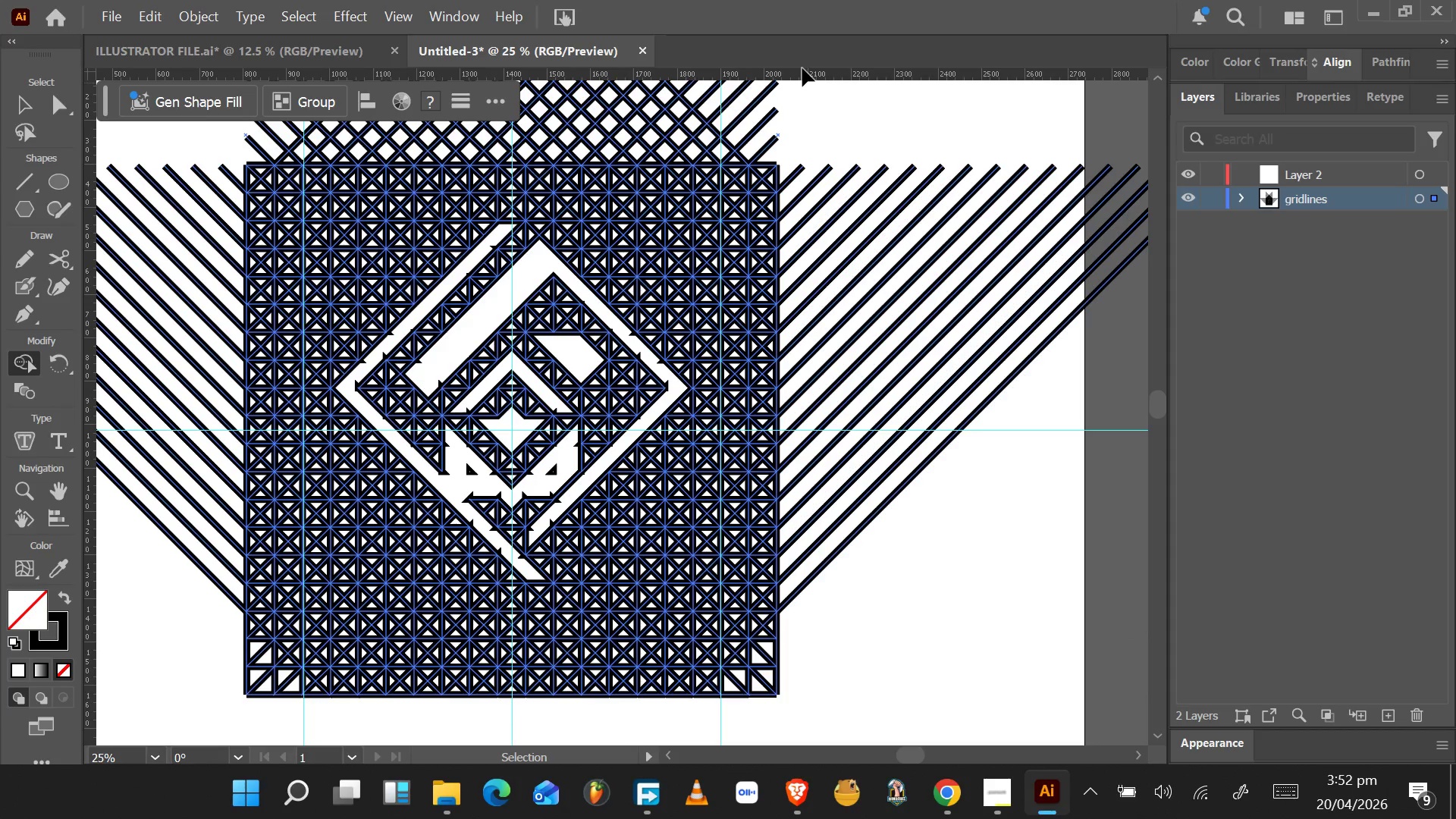 
left_click_drag(start_coordinate=[806, 72], to_coordinate=[693, 220])
 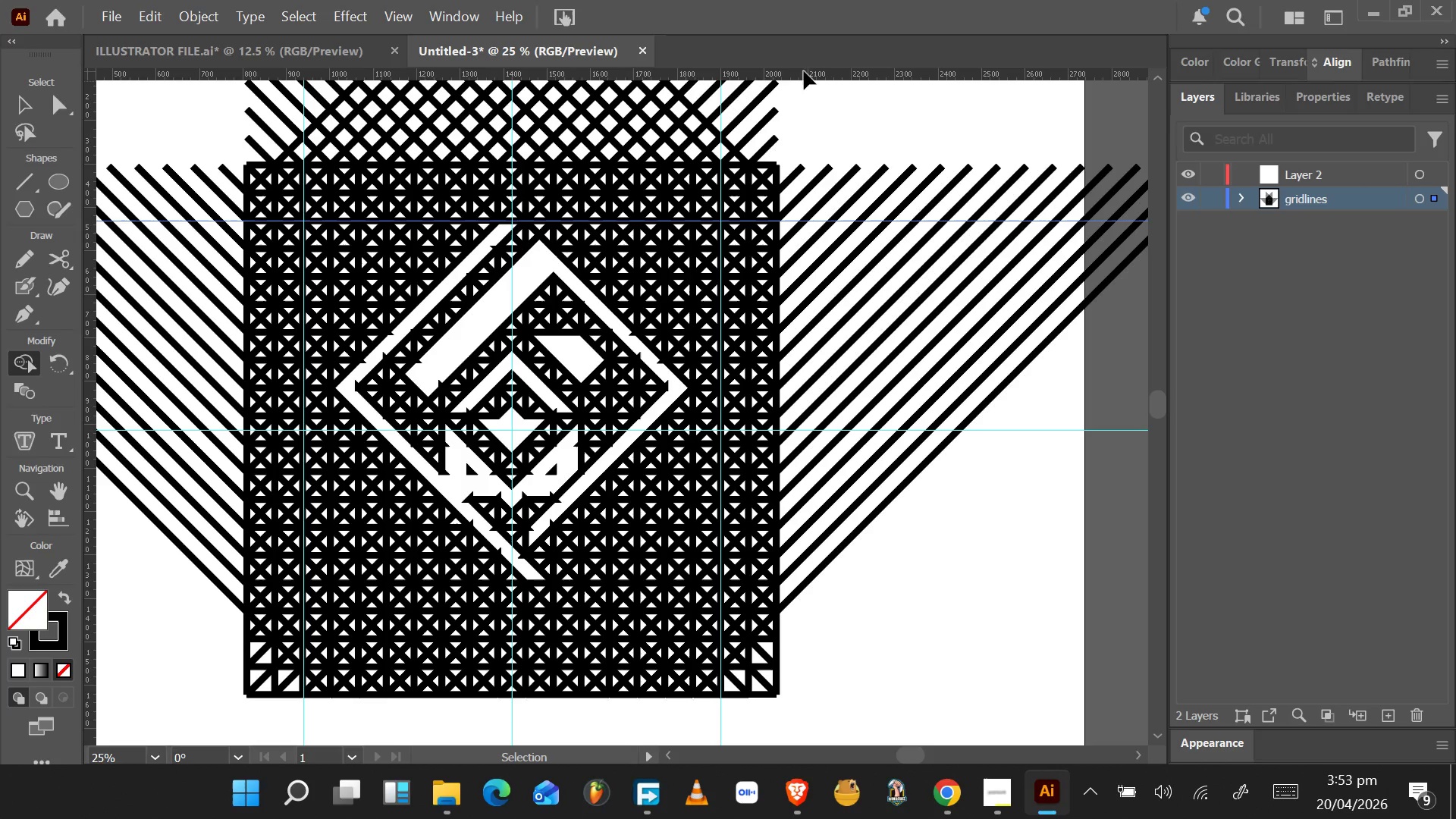 
left_click_drag(start_coordinate=[803, 74], to_coordinate=[638, 641])
 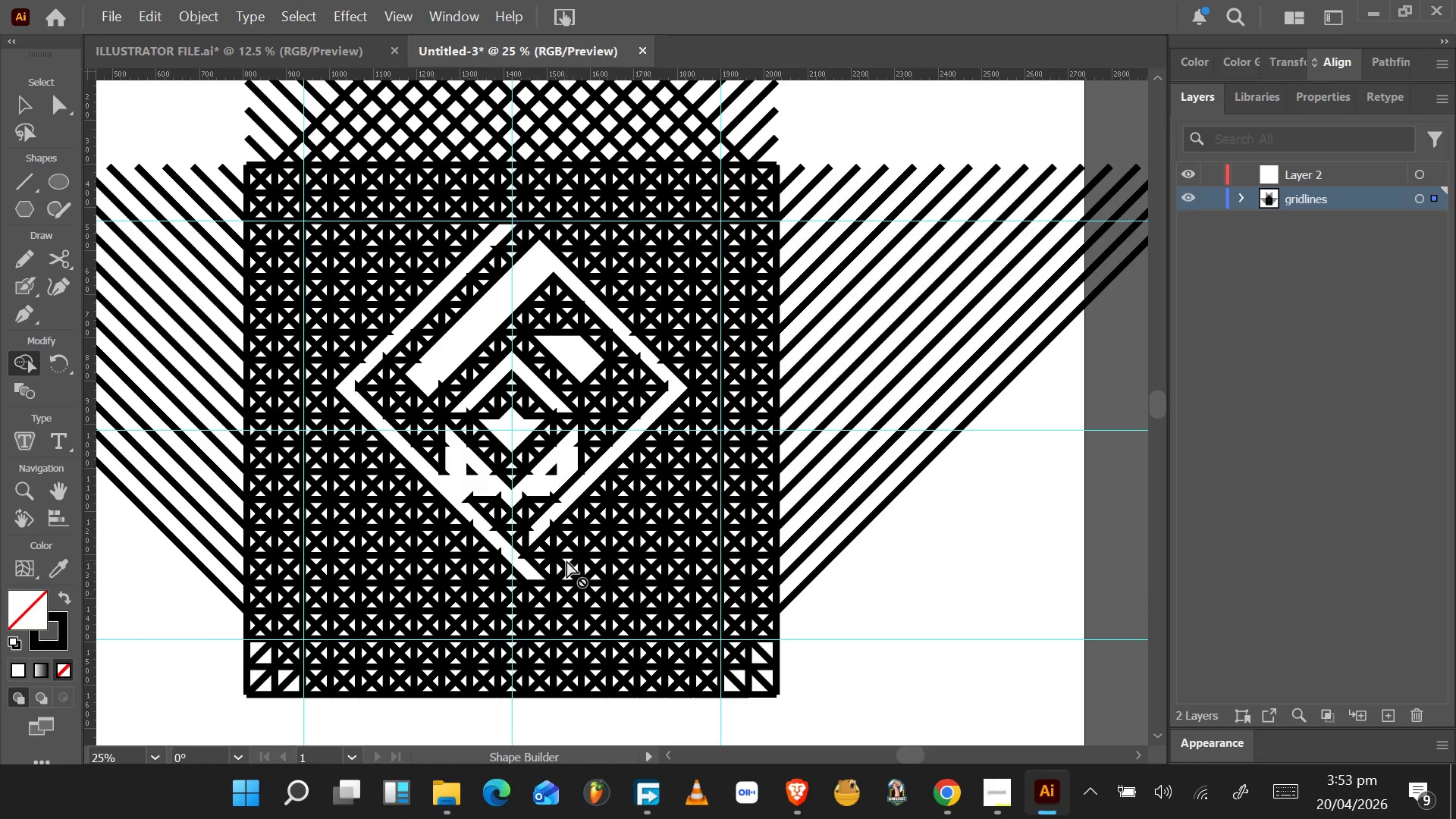 
wait(9.58)
 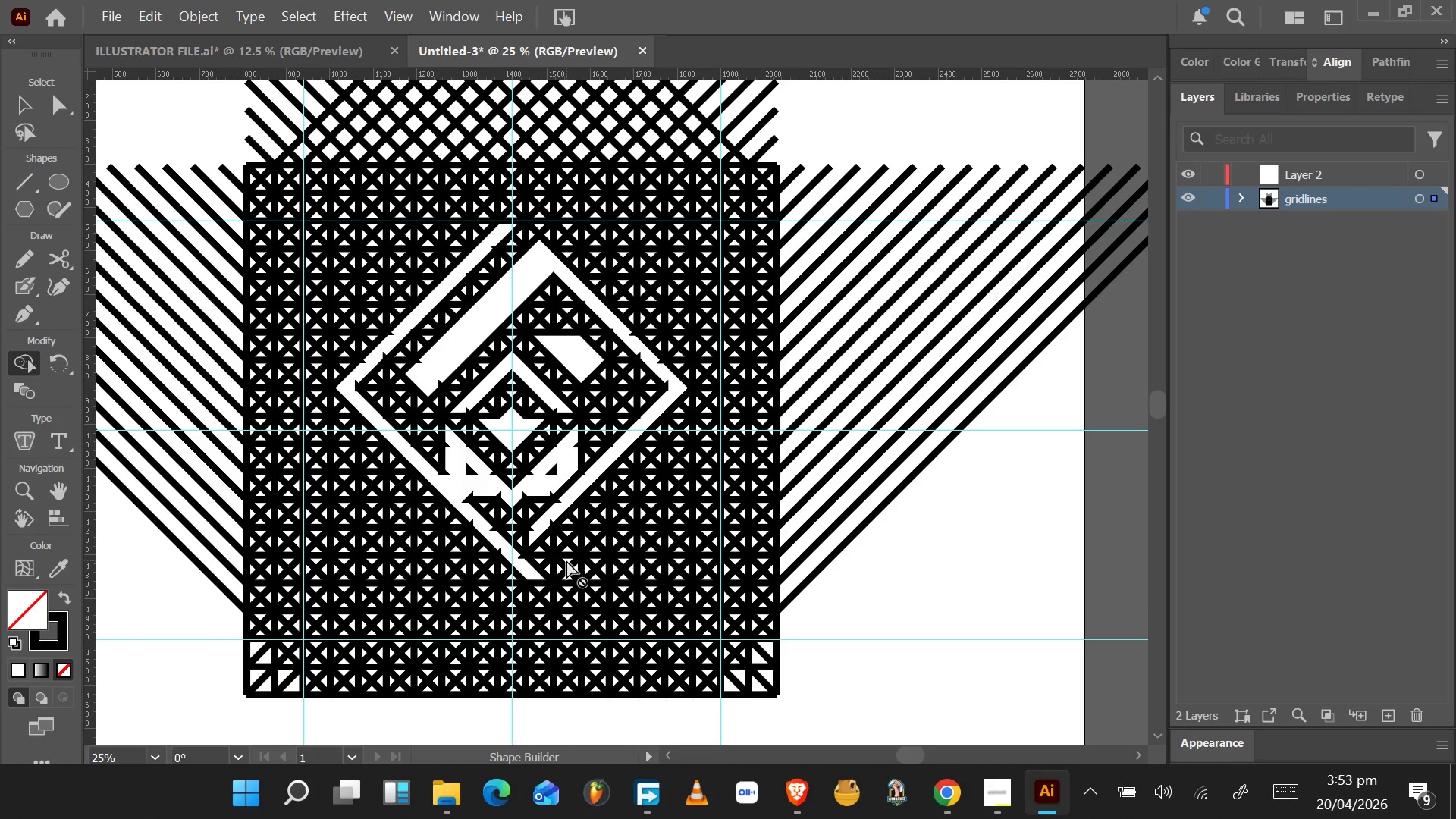 
left_click_drag(start_coordinate=[188, 723], to_coordinate=[271, 575])
 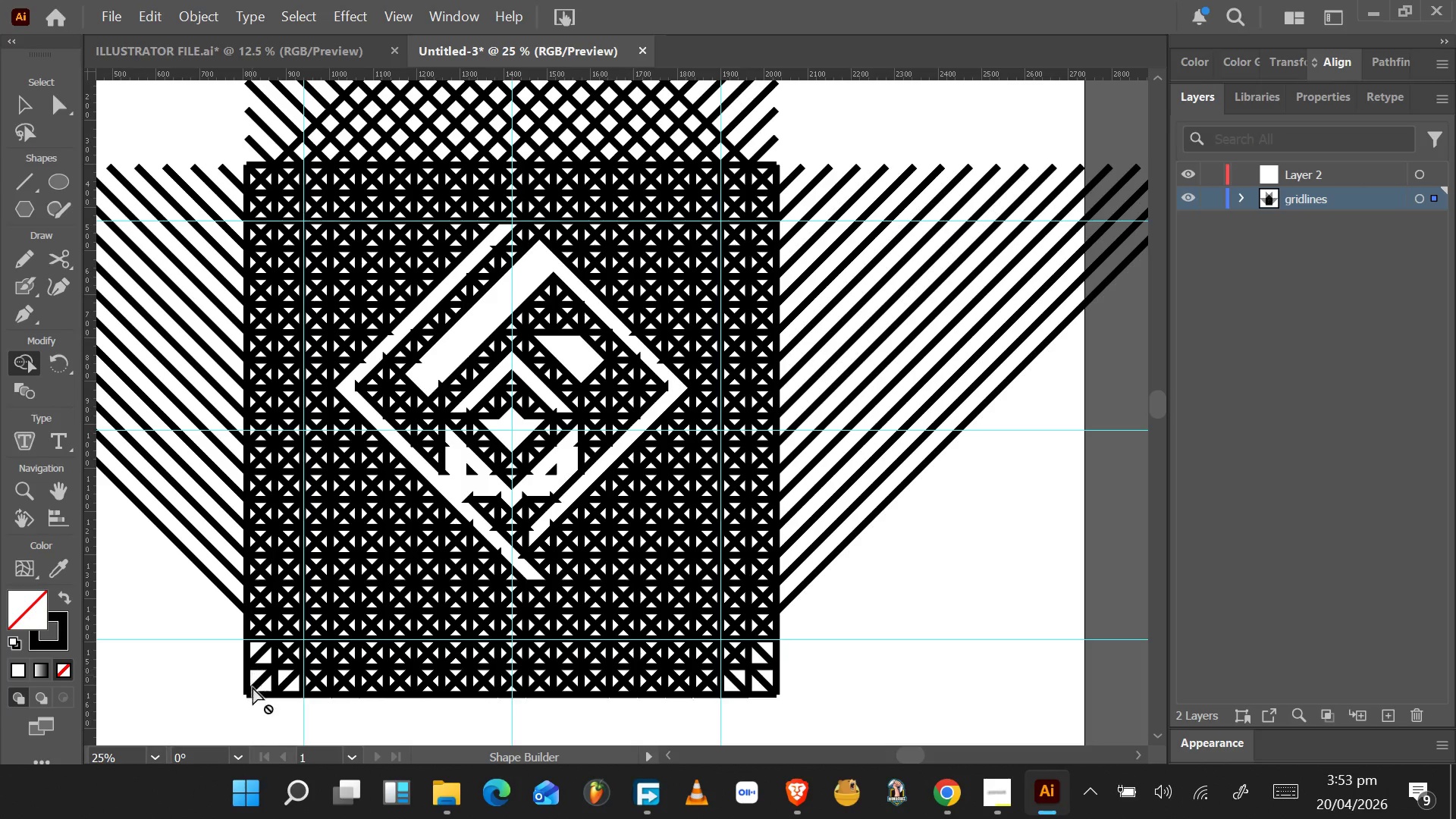 
left_click_drag(start_coordinate=[262, 713], to_coordinate=[273, 657])
 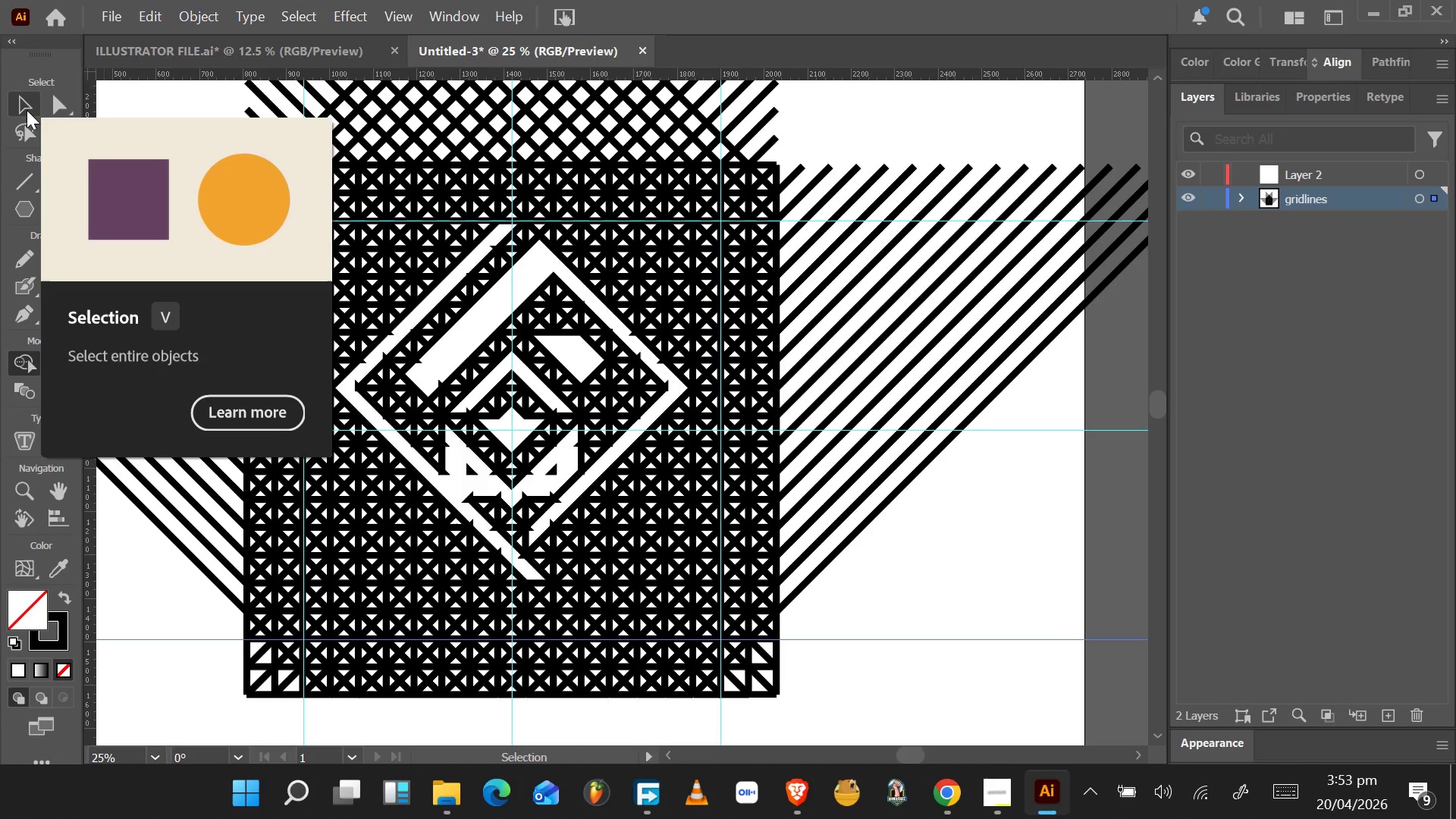 
left_click([27, 110])
 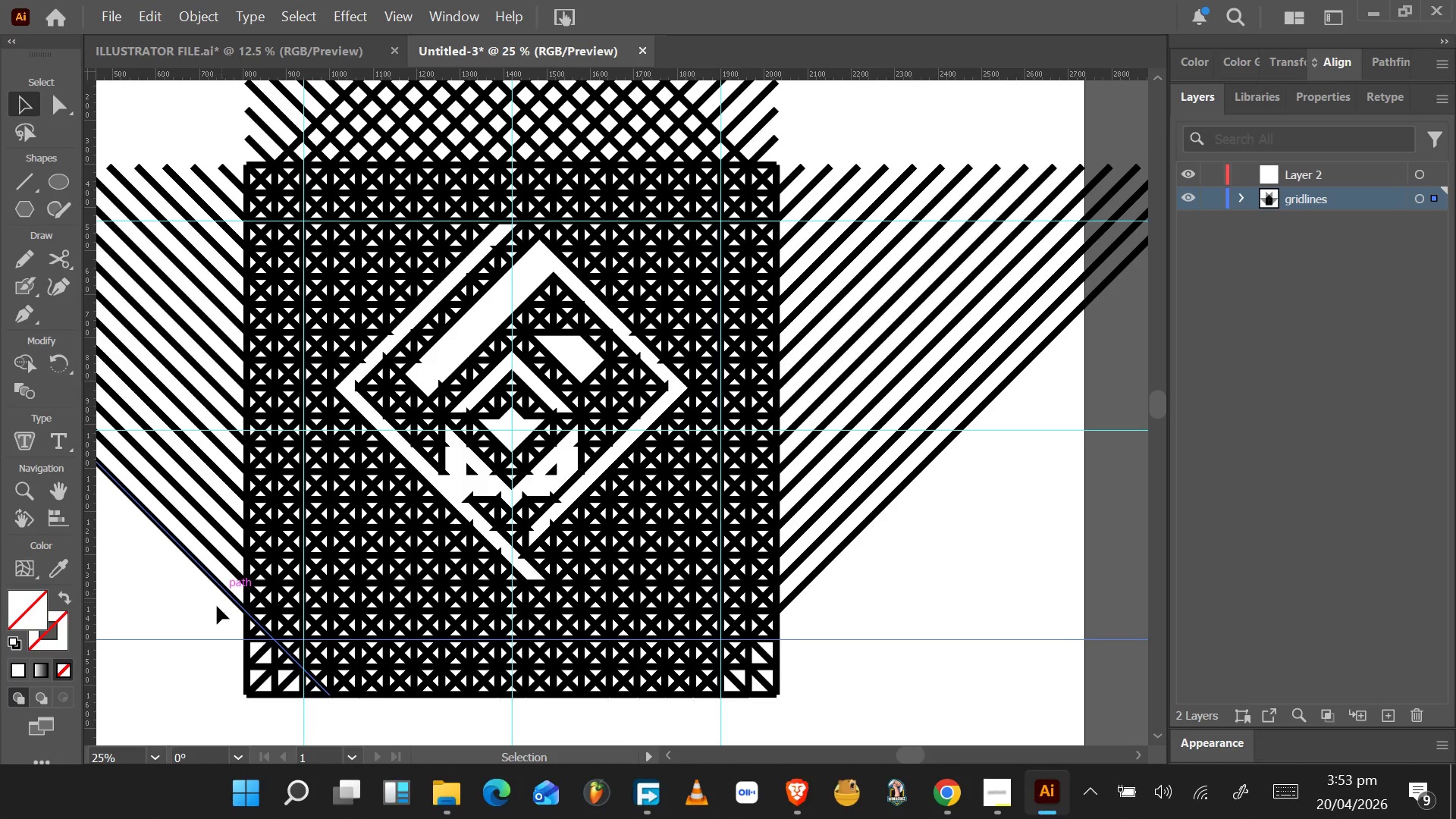 
left_click_drag(start_coordinate=[198, 612], to_coordinate=[288, 543])
 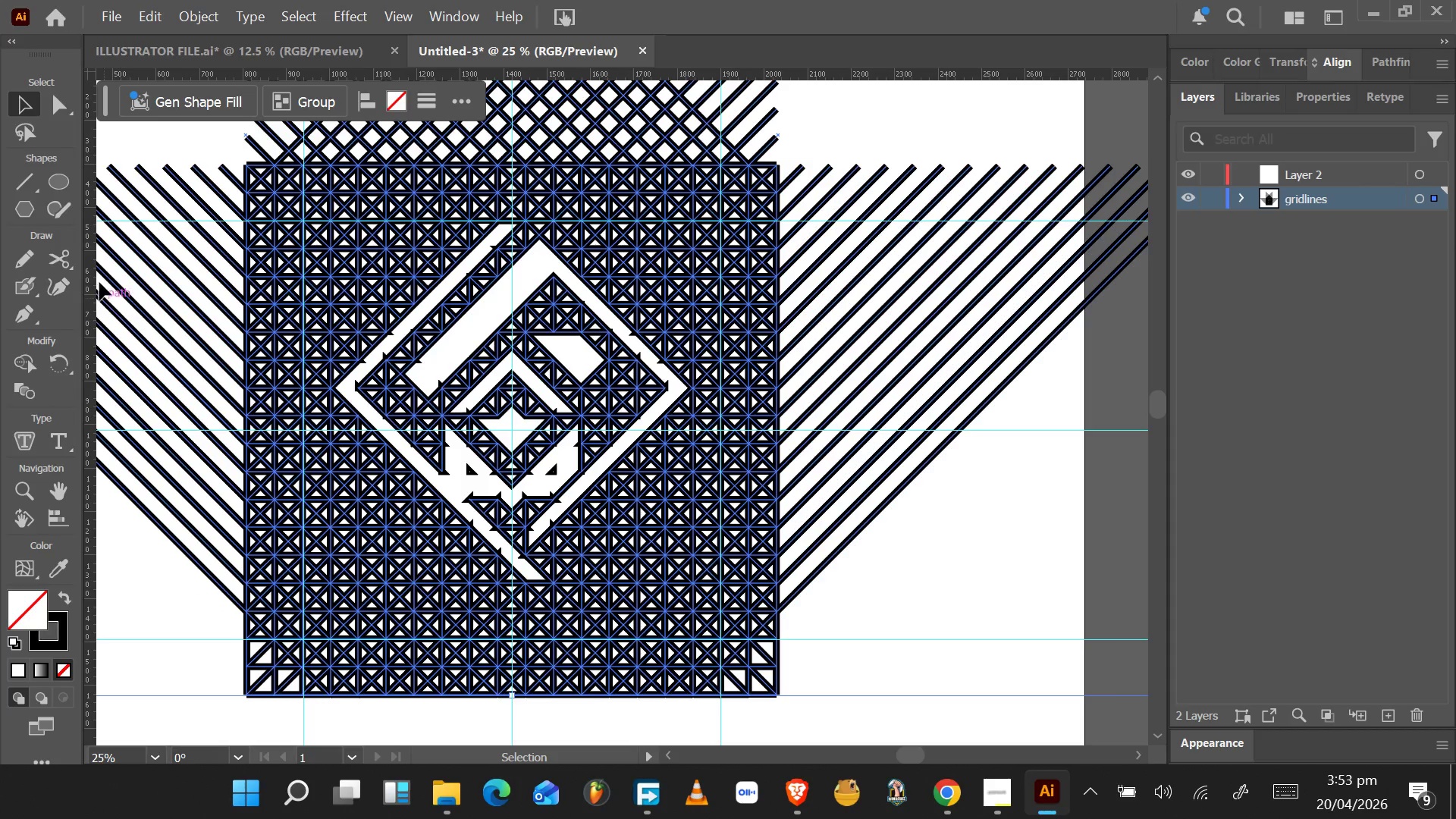 
wait(5.88)
 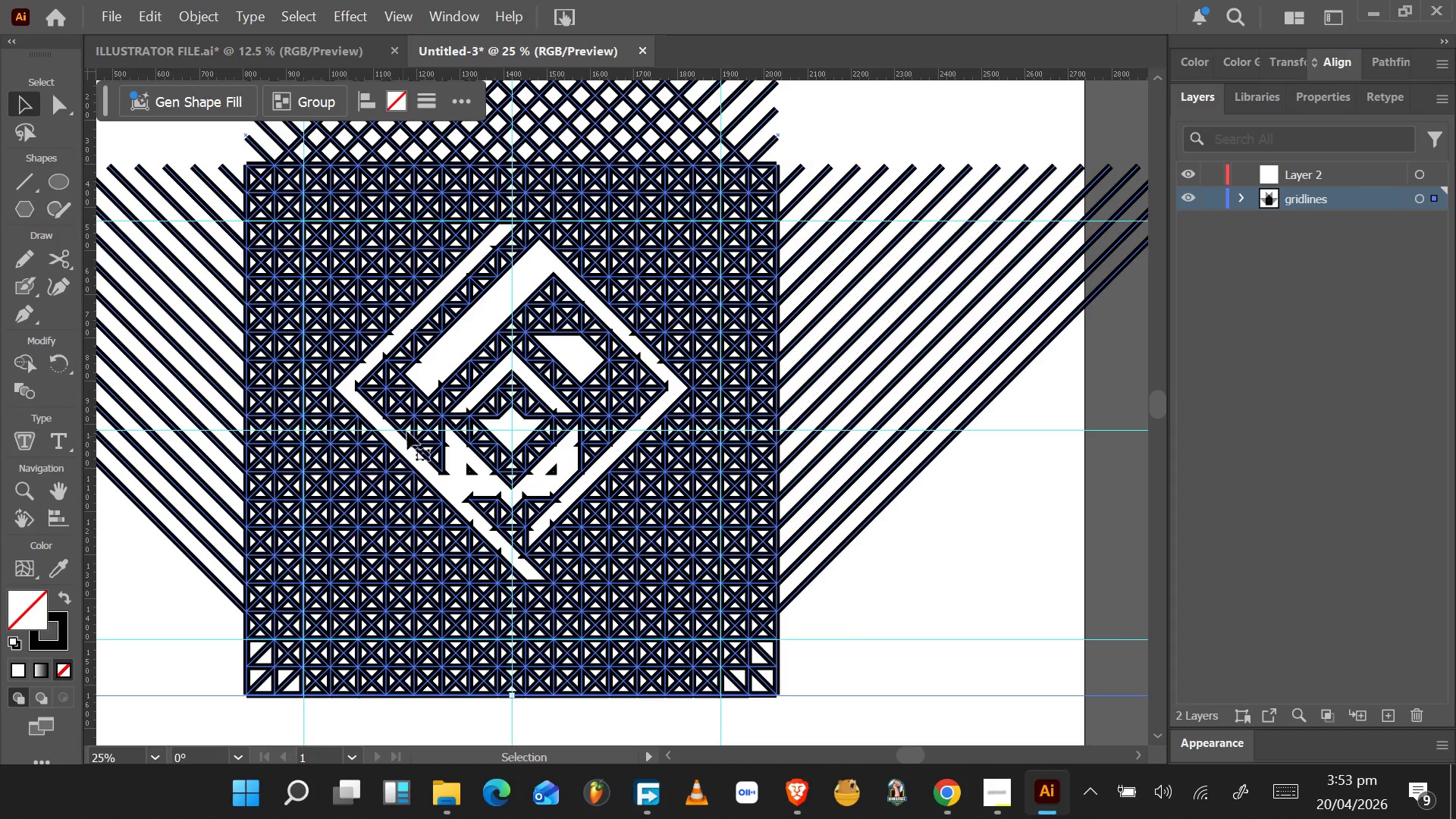 
left_click([30, 369])
 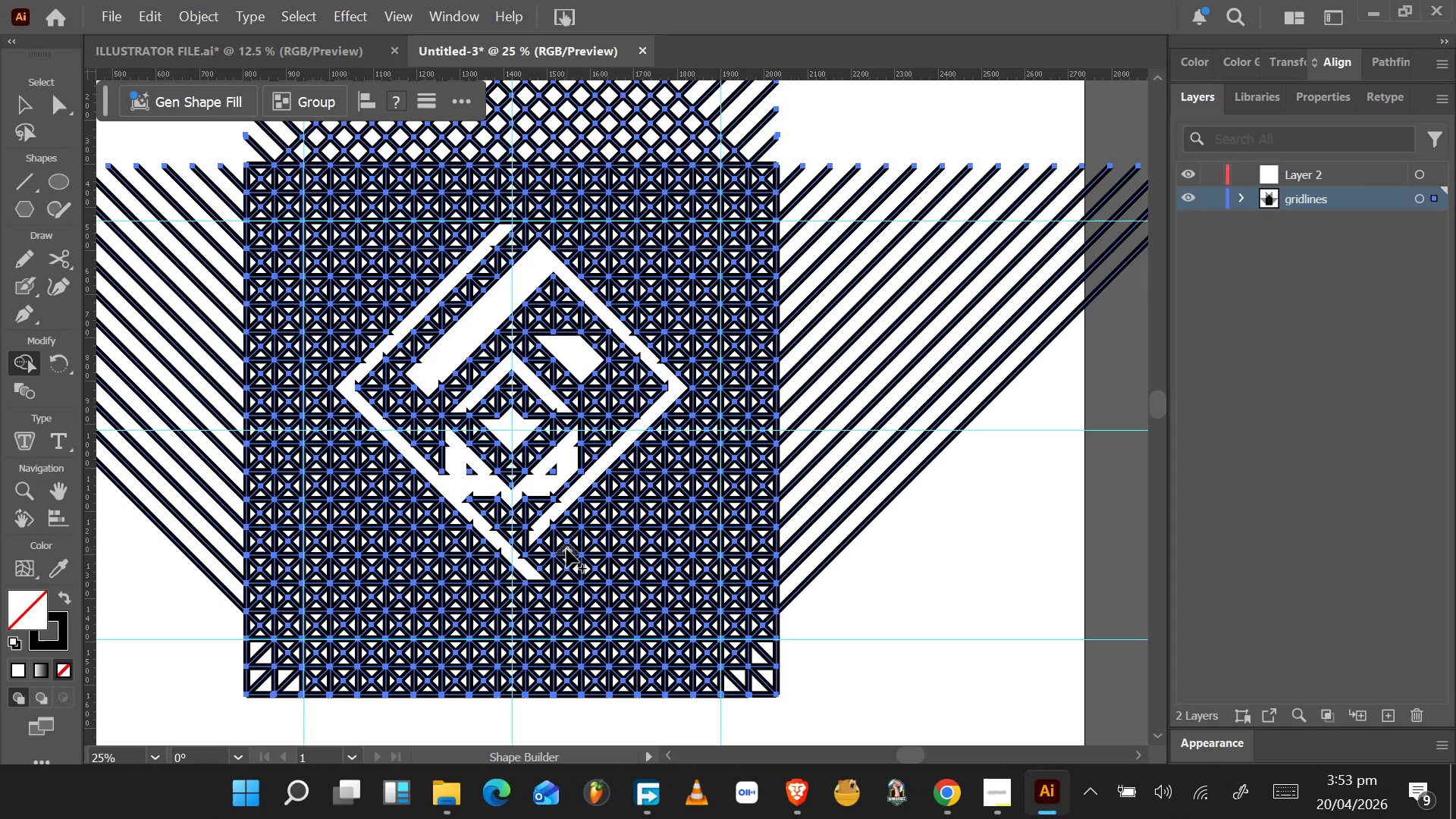 
left_click_drag(start_coordinate=[566, 549], to_coordinate=[598, 551])
 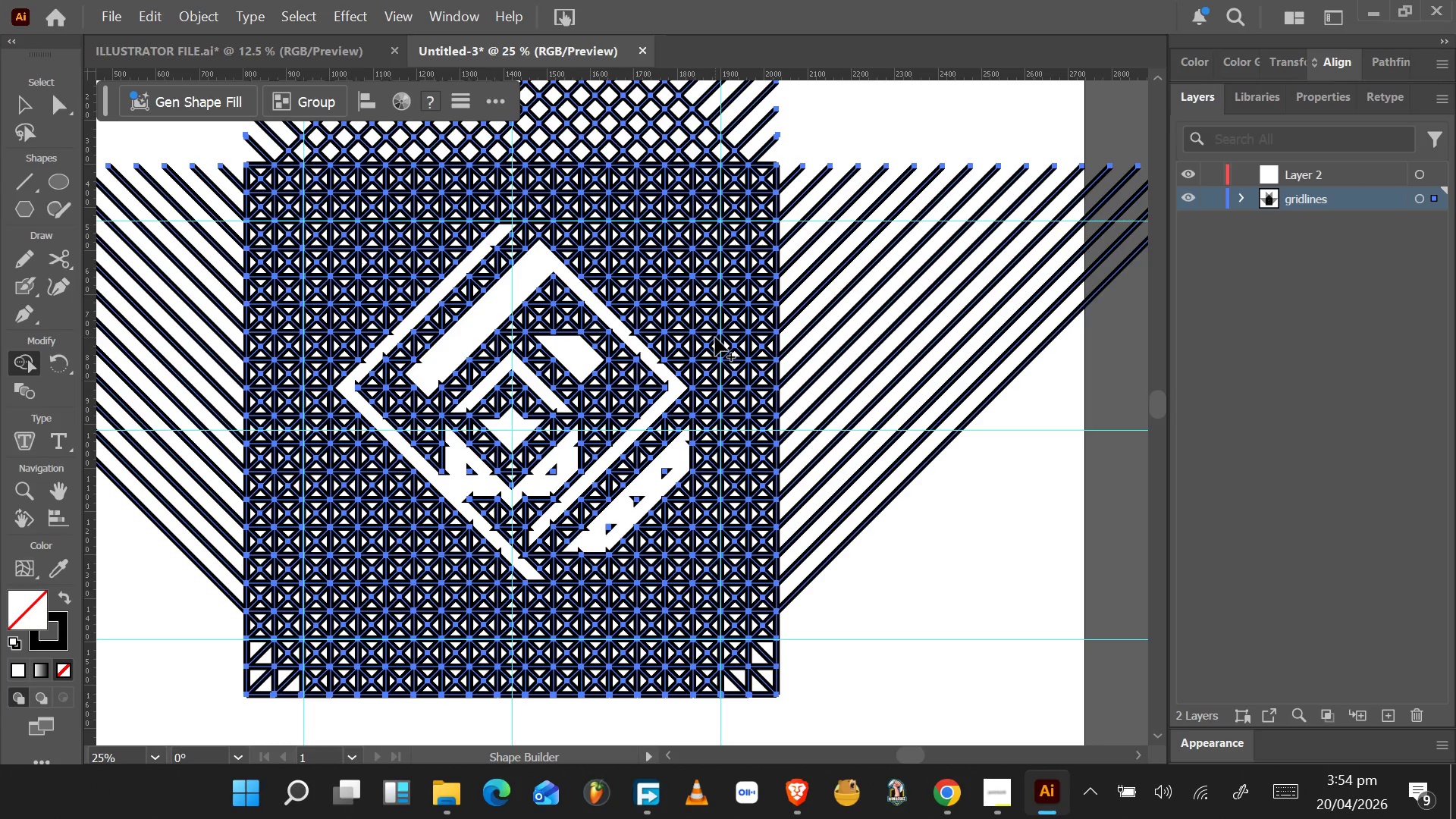 
wait(29.52)
 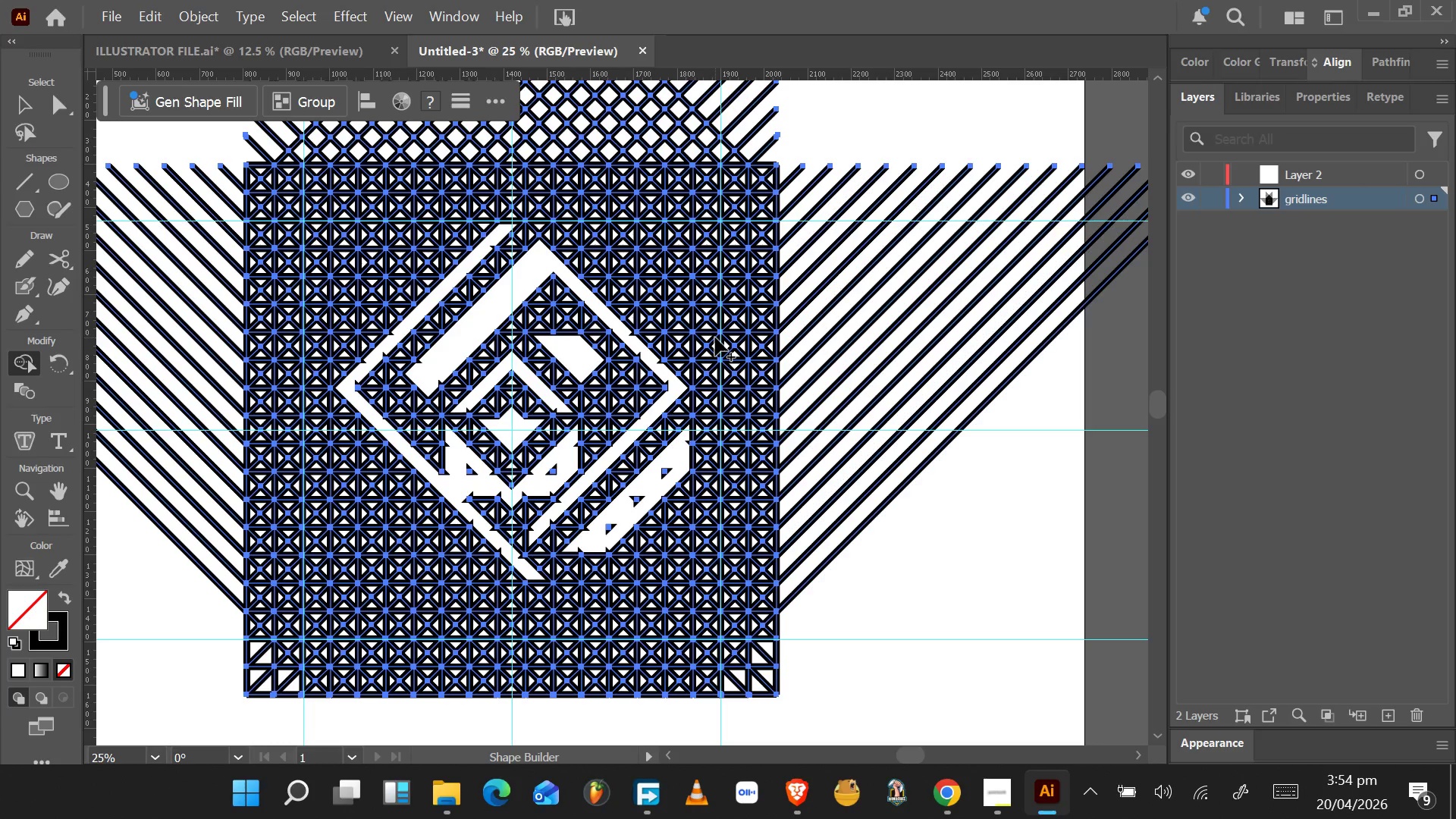 
left_click_drag(start_coordinate=[689, 438], to_coordinate=[695, 461])
 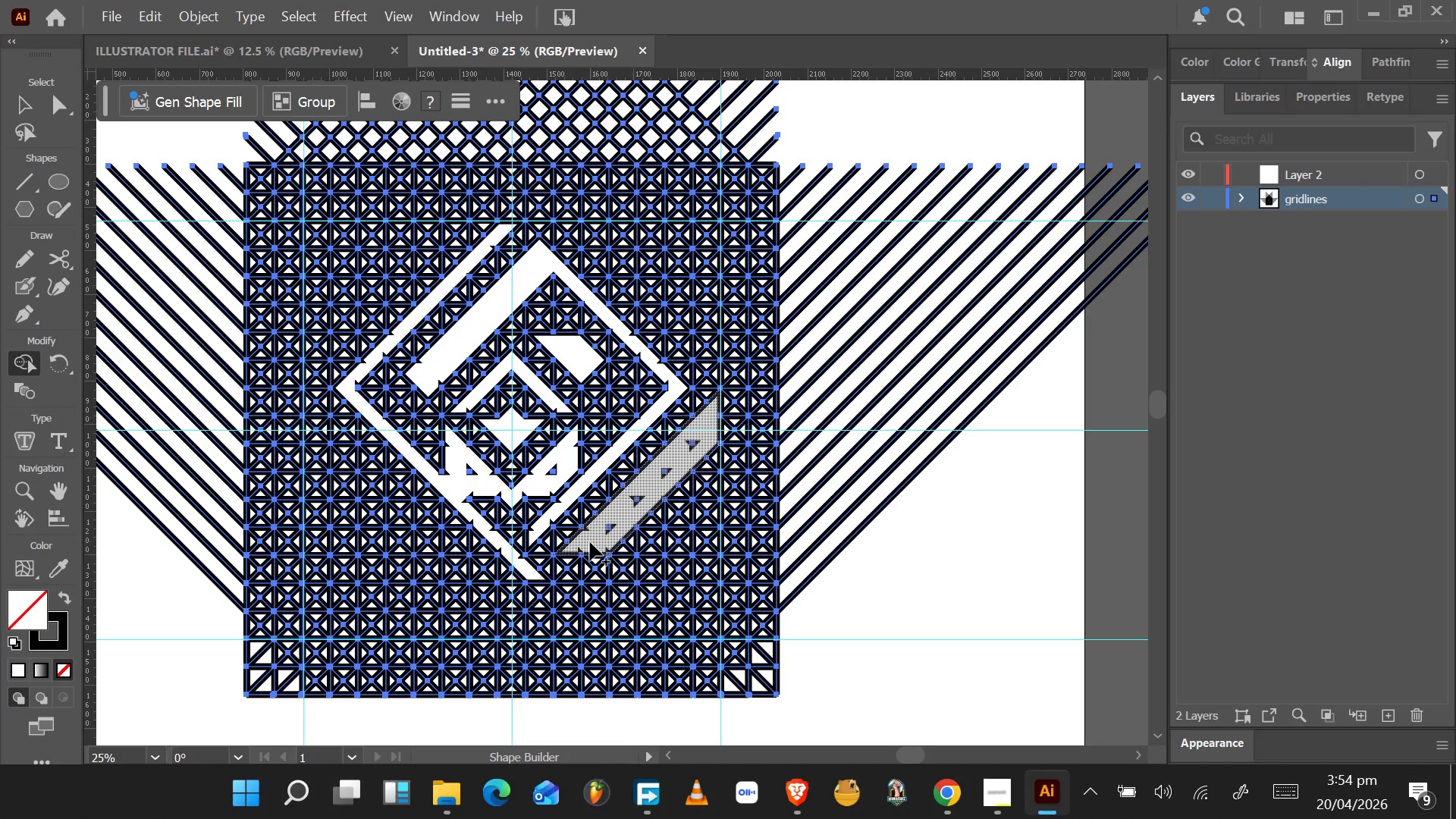 
wait(15.33)
 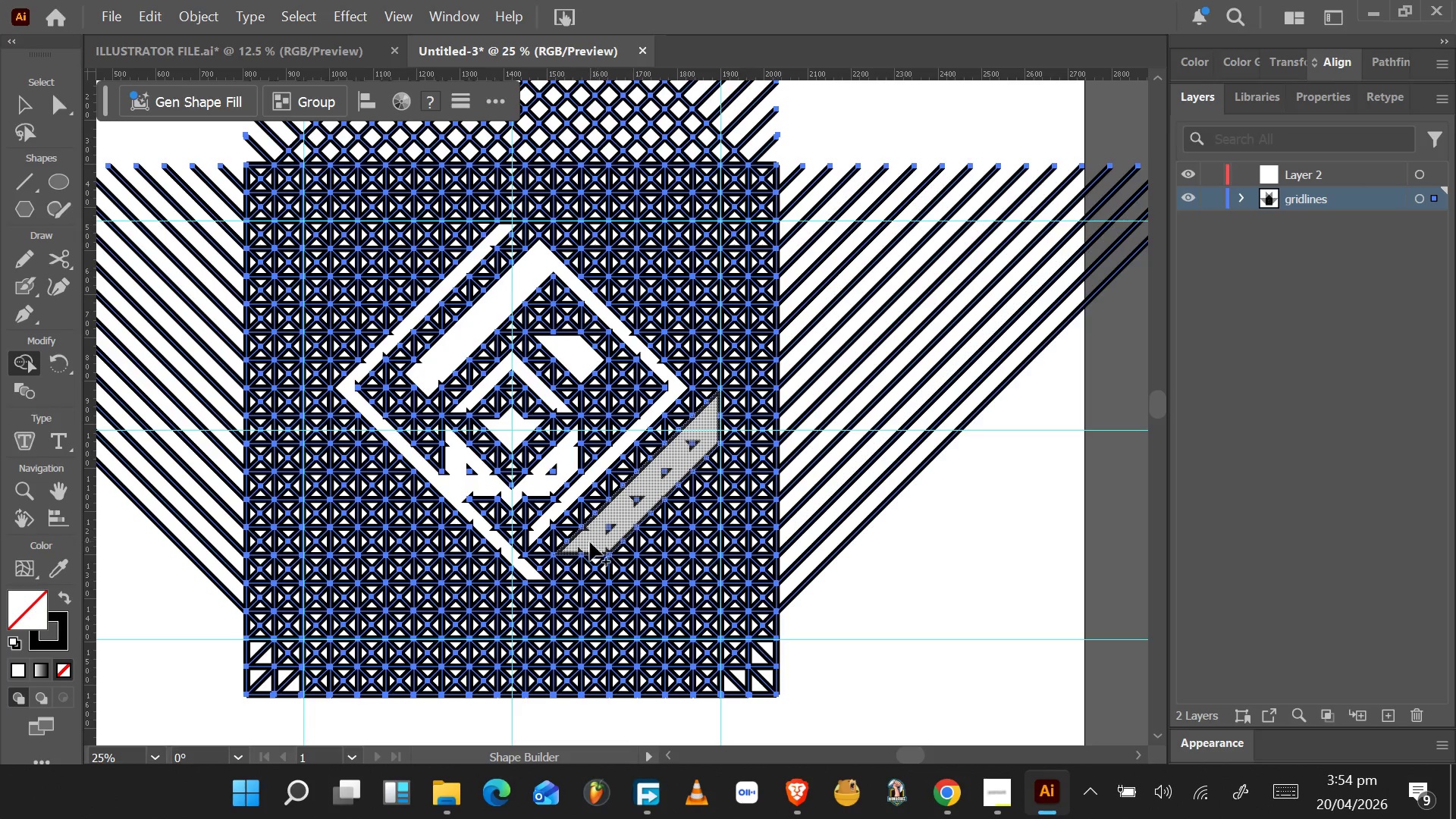 
left_click_drag(start_coordinate=[584, 545], to_coordinate=[590, 550])
 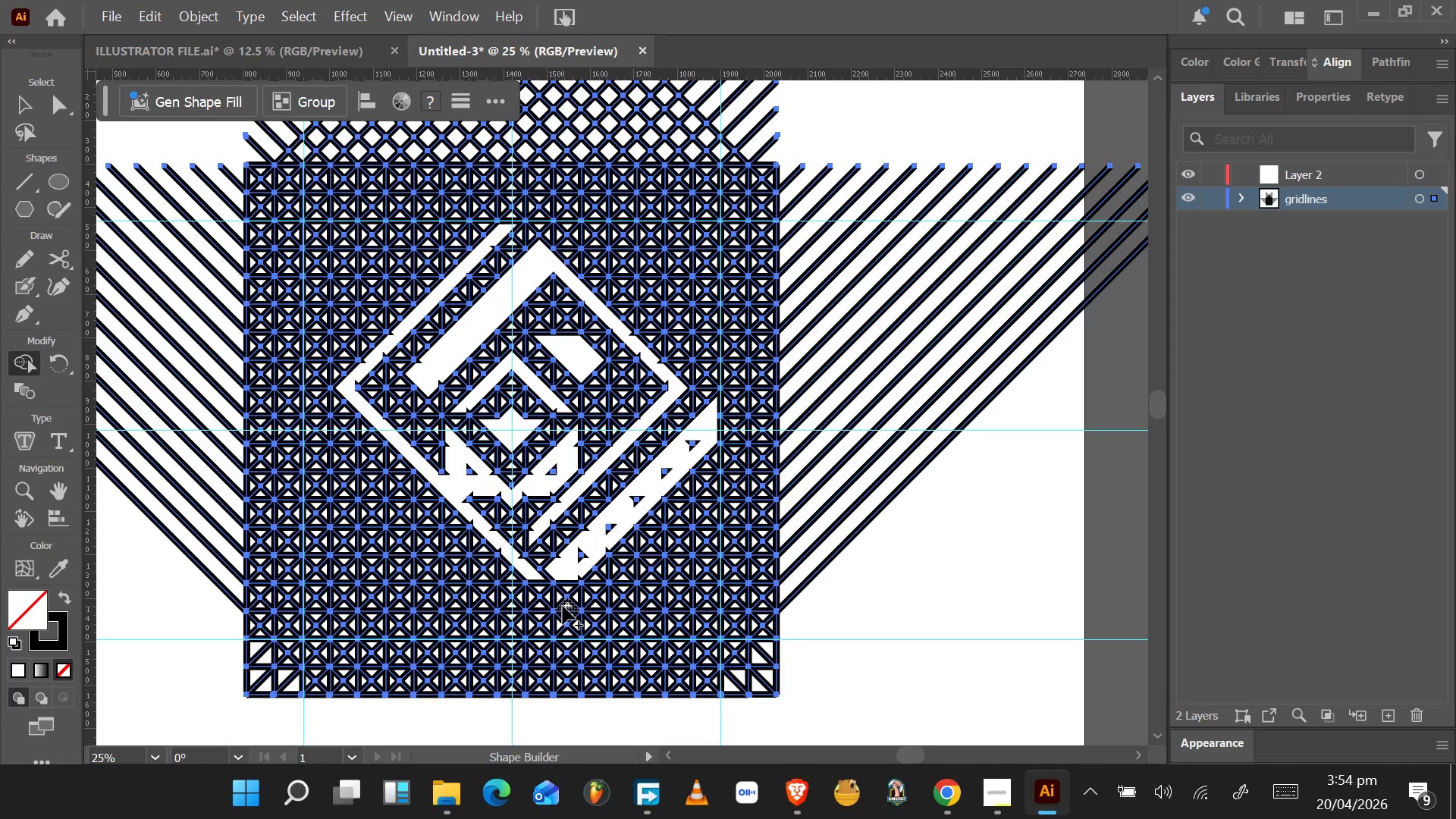 
wait(13.06)
 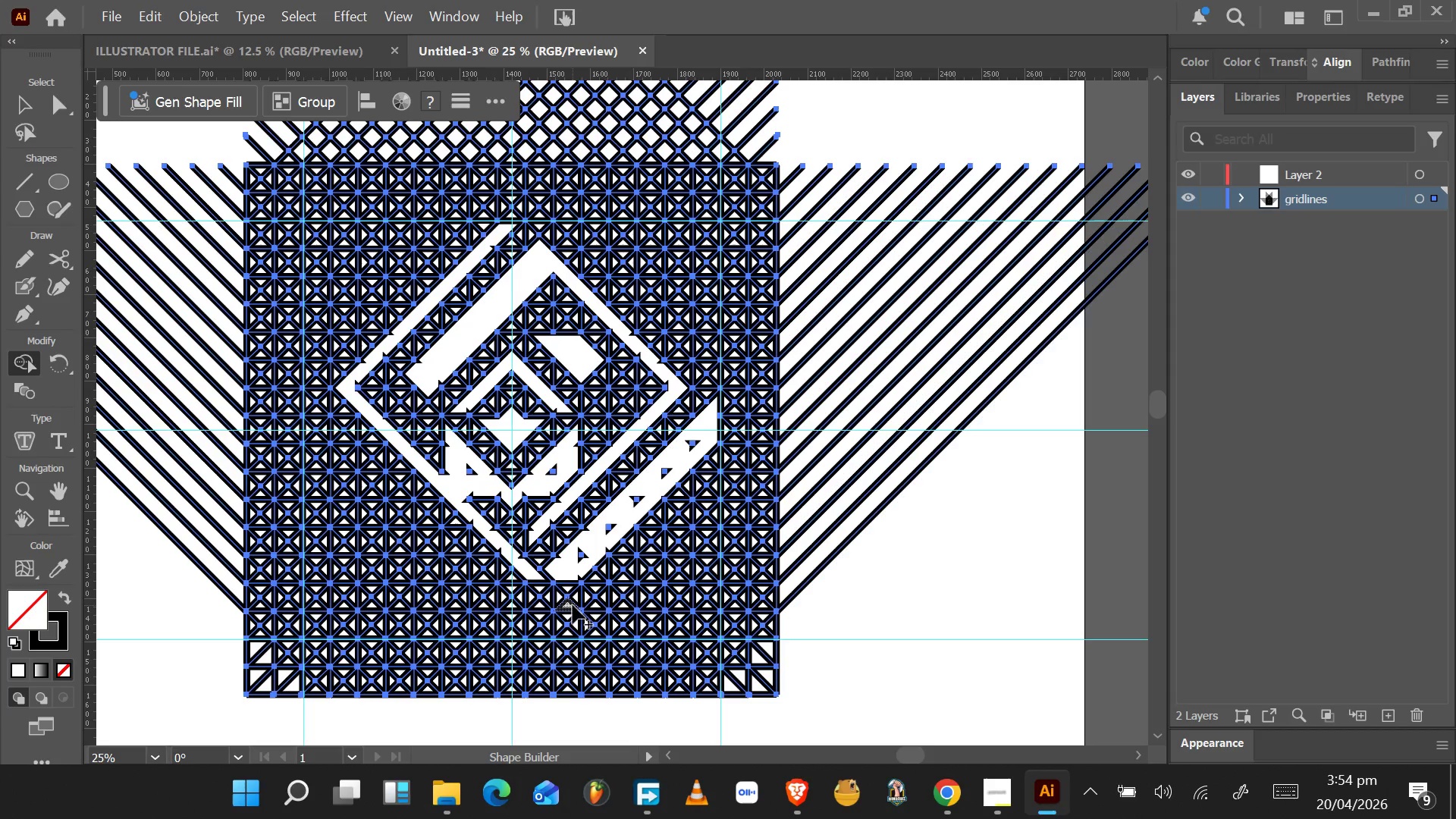 
key(Control+Z)
 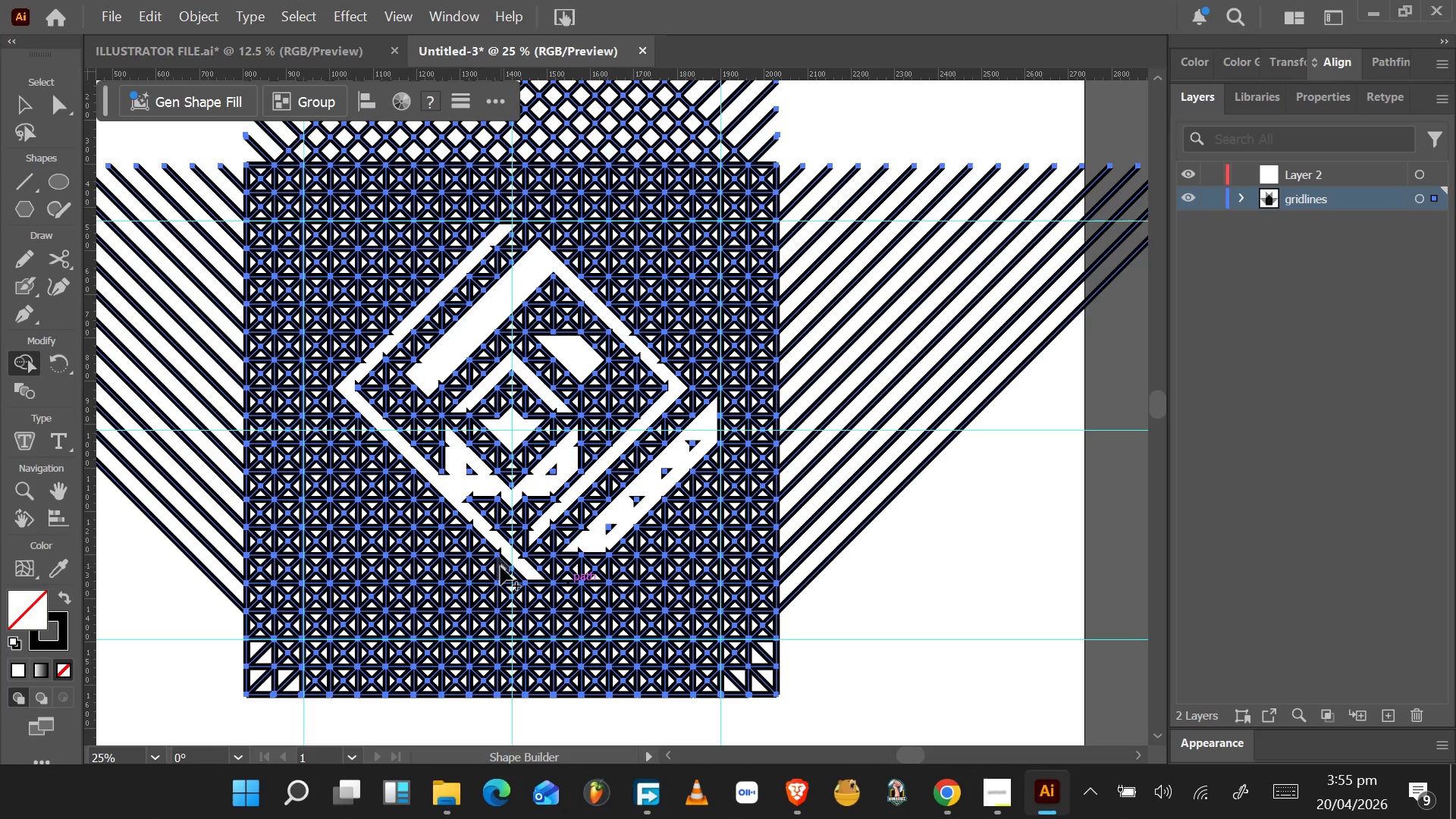 
wait(27.99)
 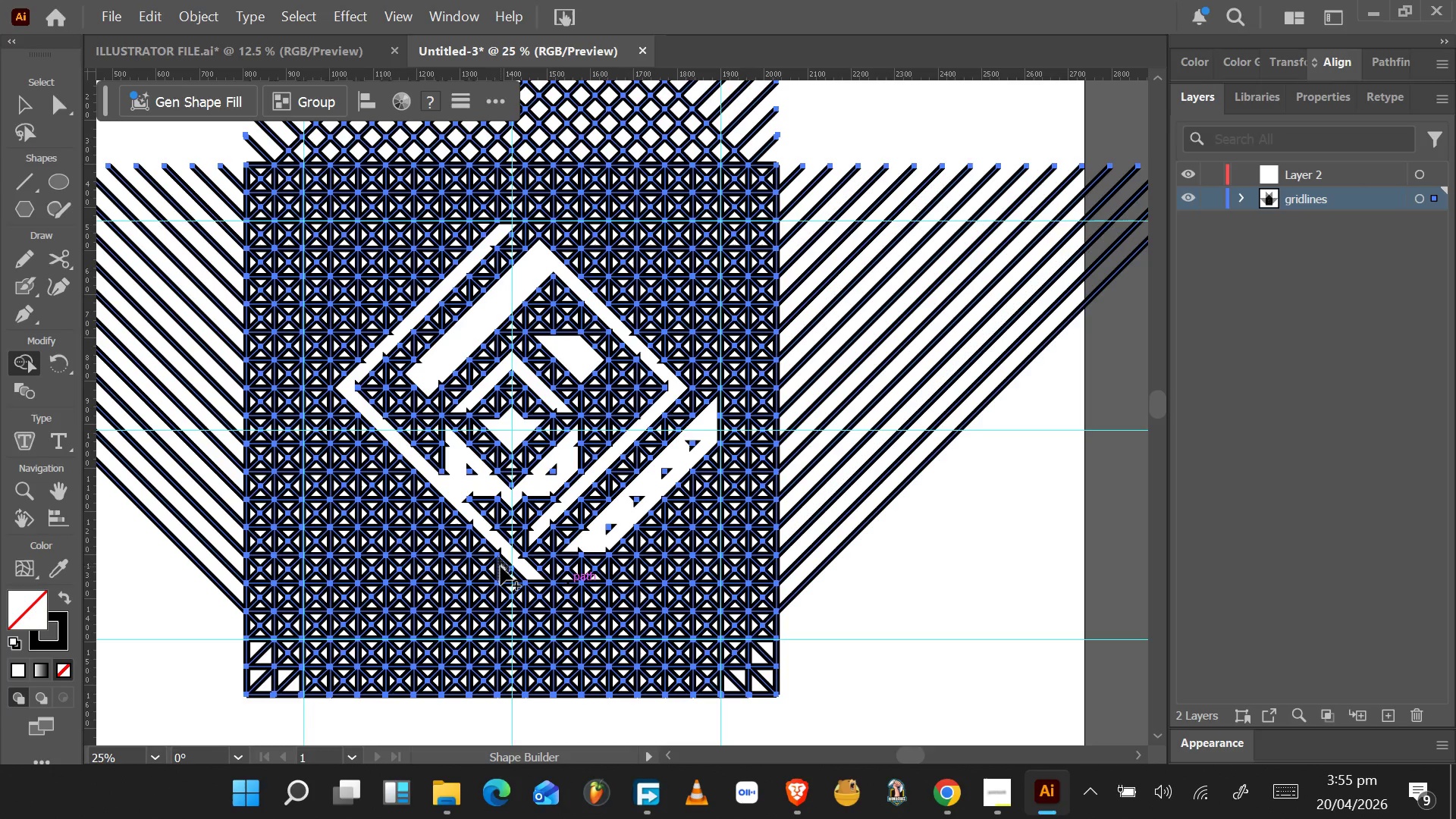 
left_click_drag(start_coordinate=[795, 638], to_coordinate=[787, 646])
 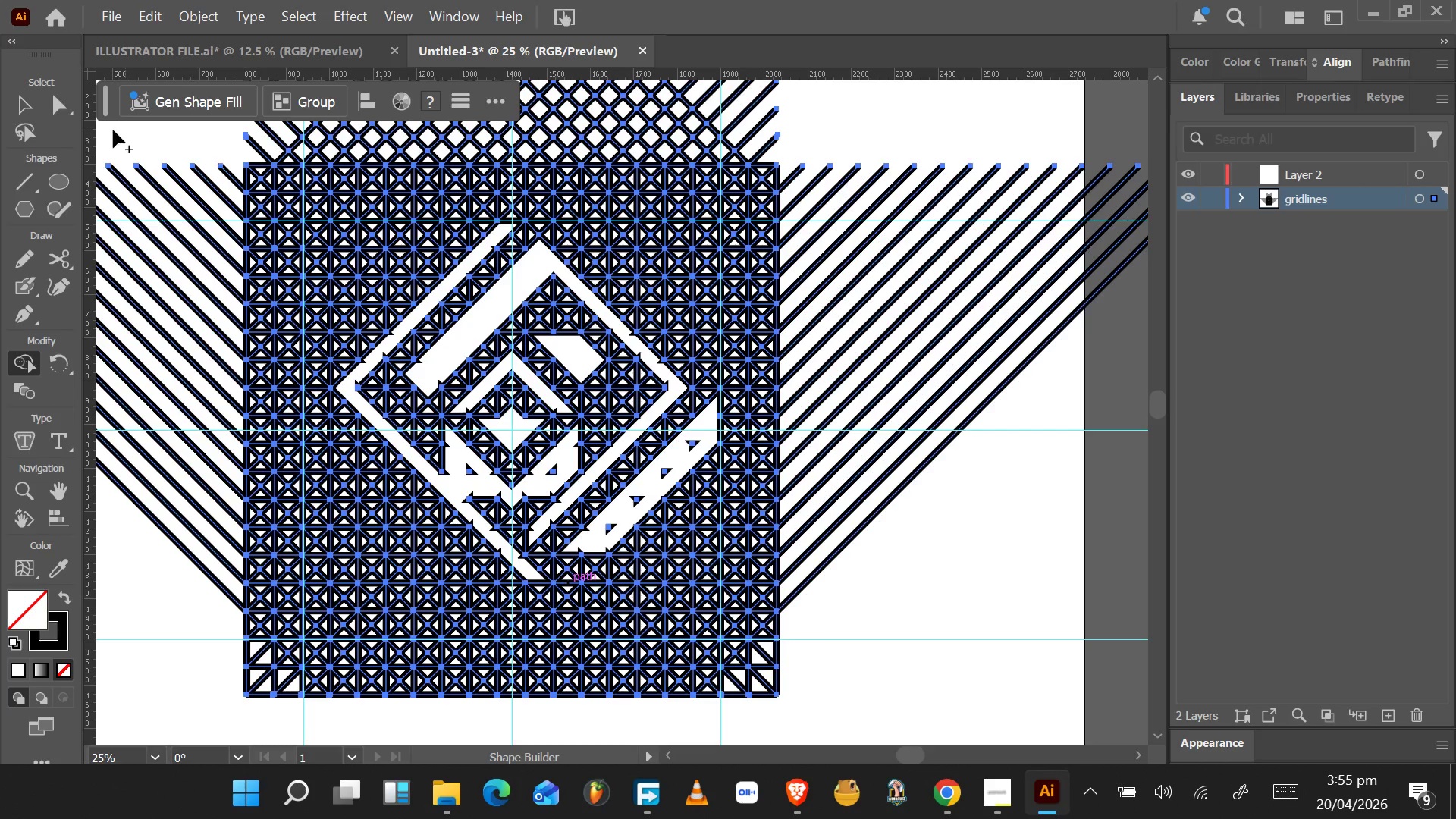 
left_click([27, 105])
 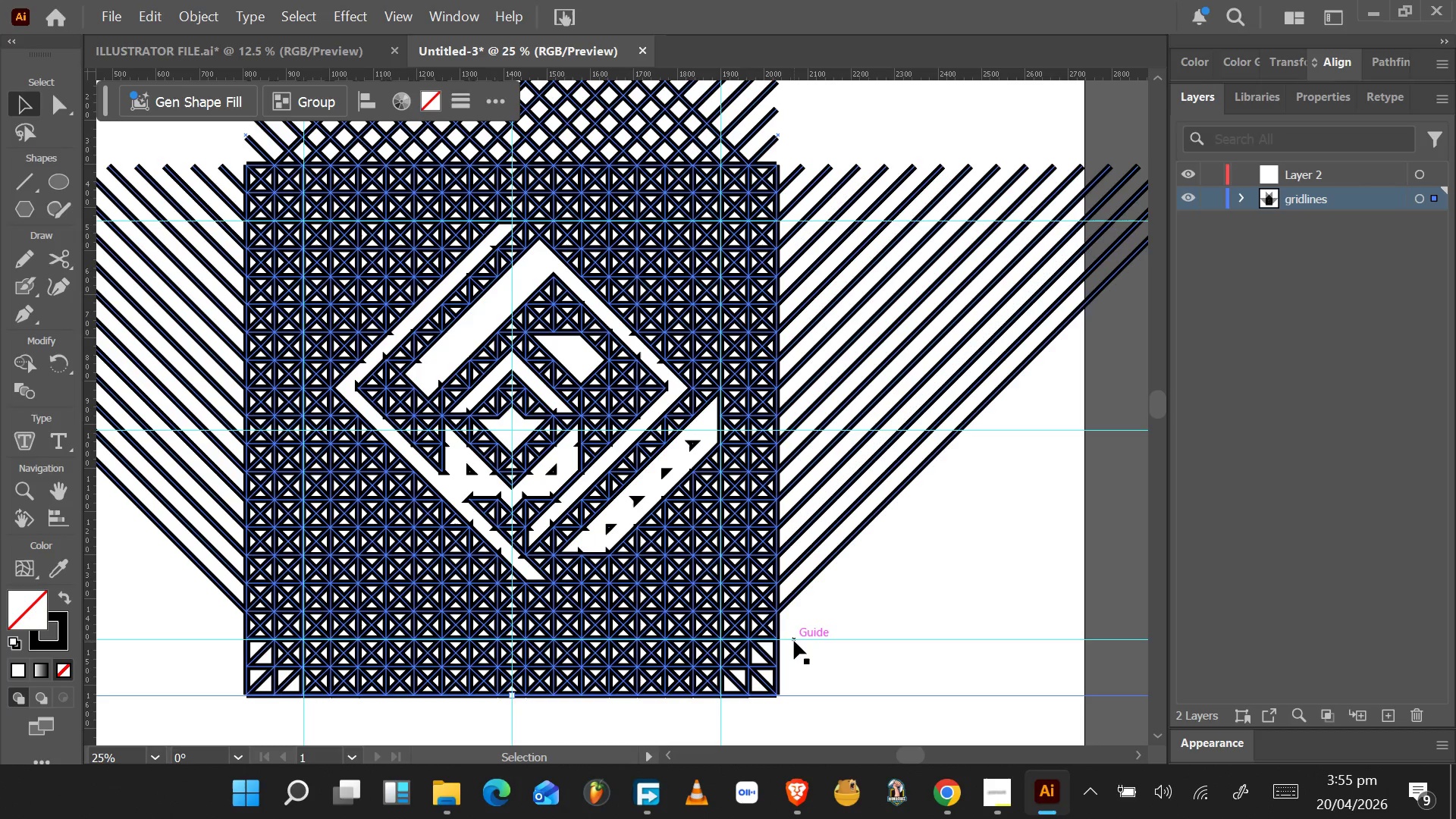 
left_click_drag(start_coordinate=[795, 642], to_coordinate=[540, 653])
 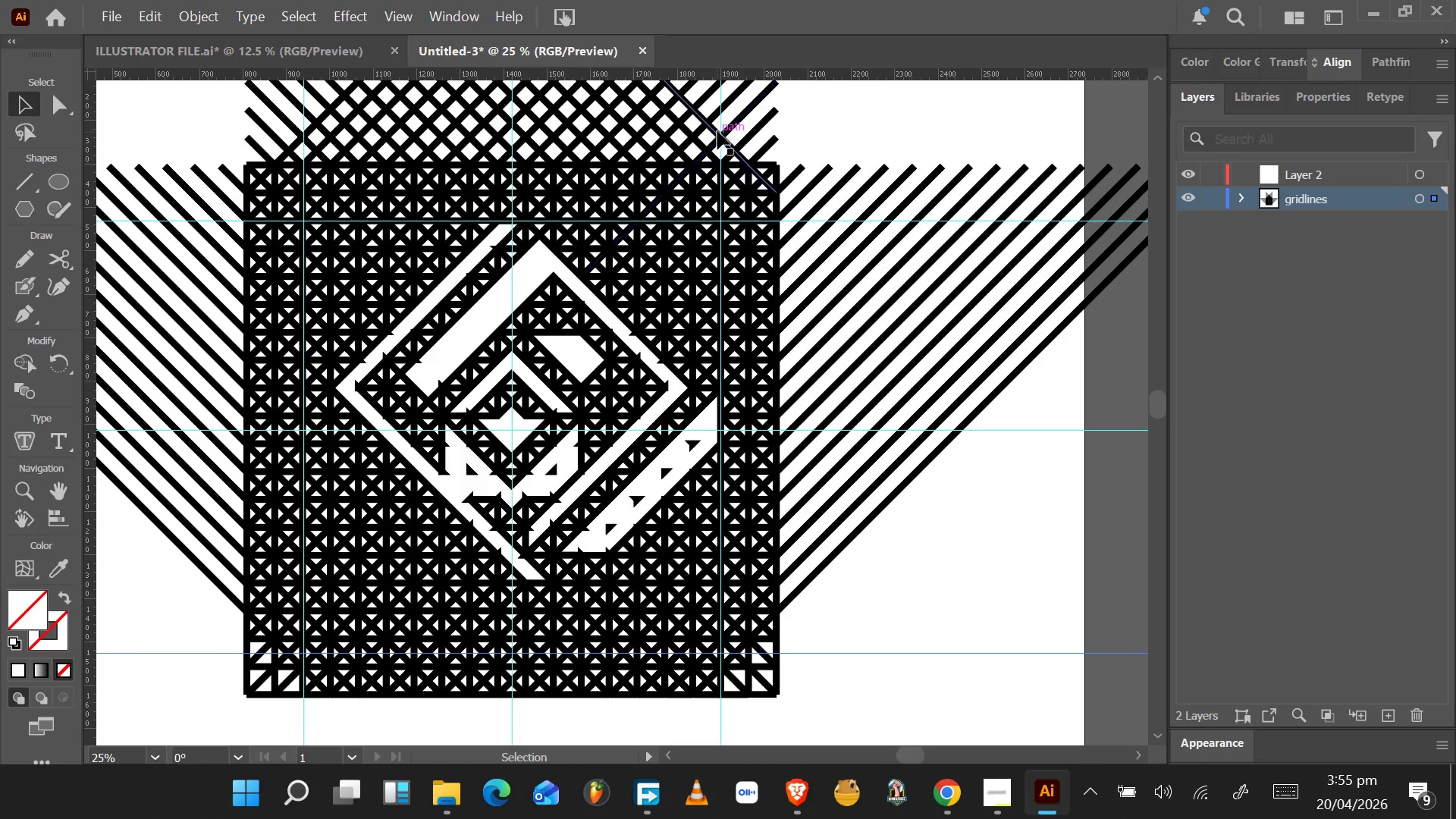 
left_click_drag(start_coordinate=[719, 124], to_coordinate=[734, 207])
 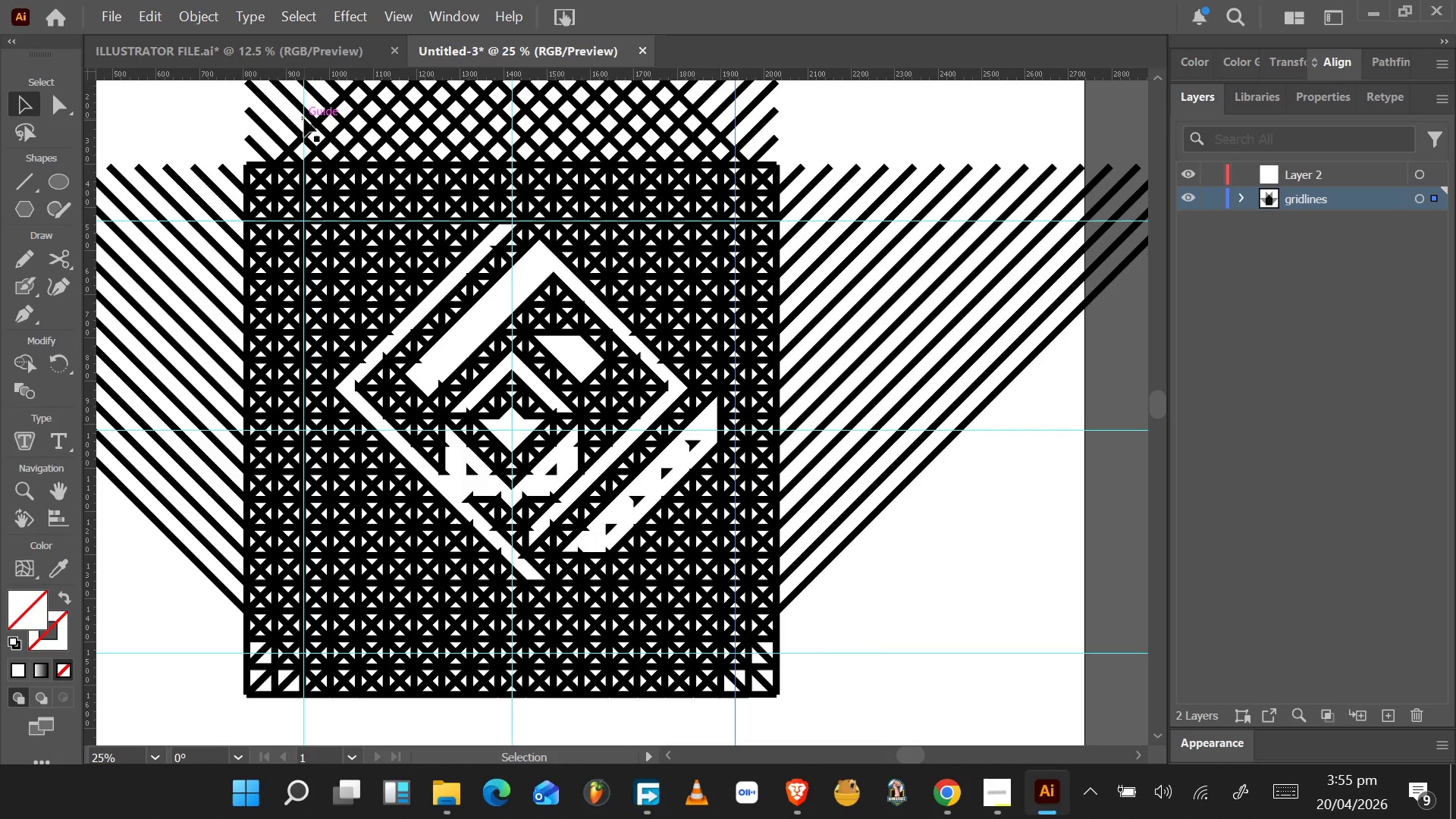 
left_click_drag(start_coordinate=[304, 117], to_coordinate=[288, 290])
 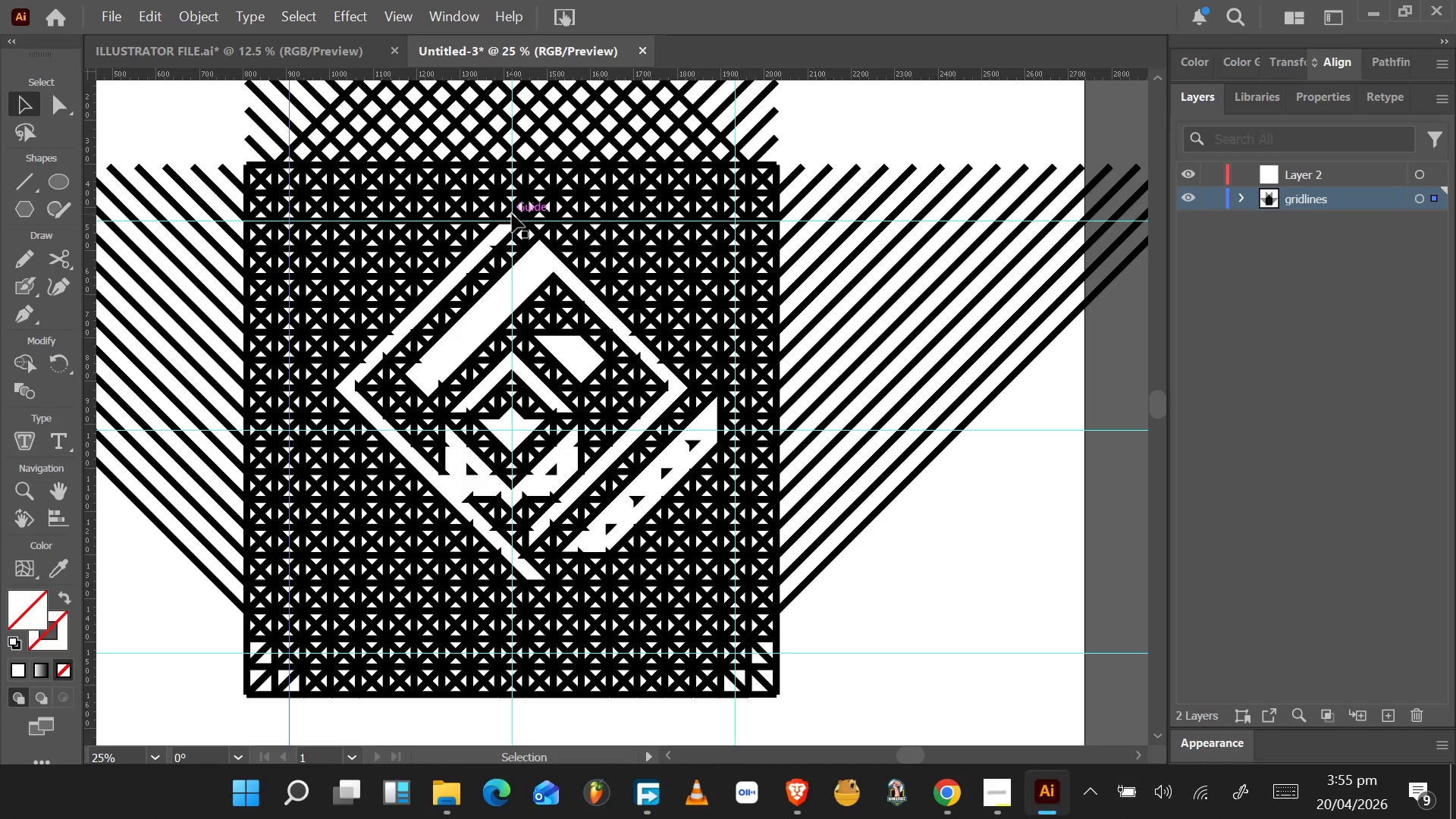 
wait(20.88)
 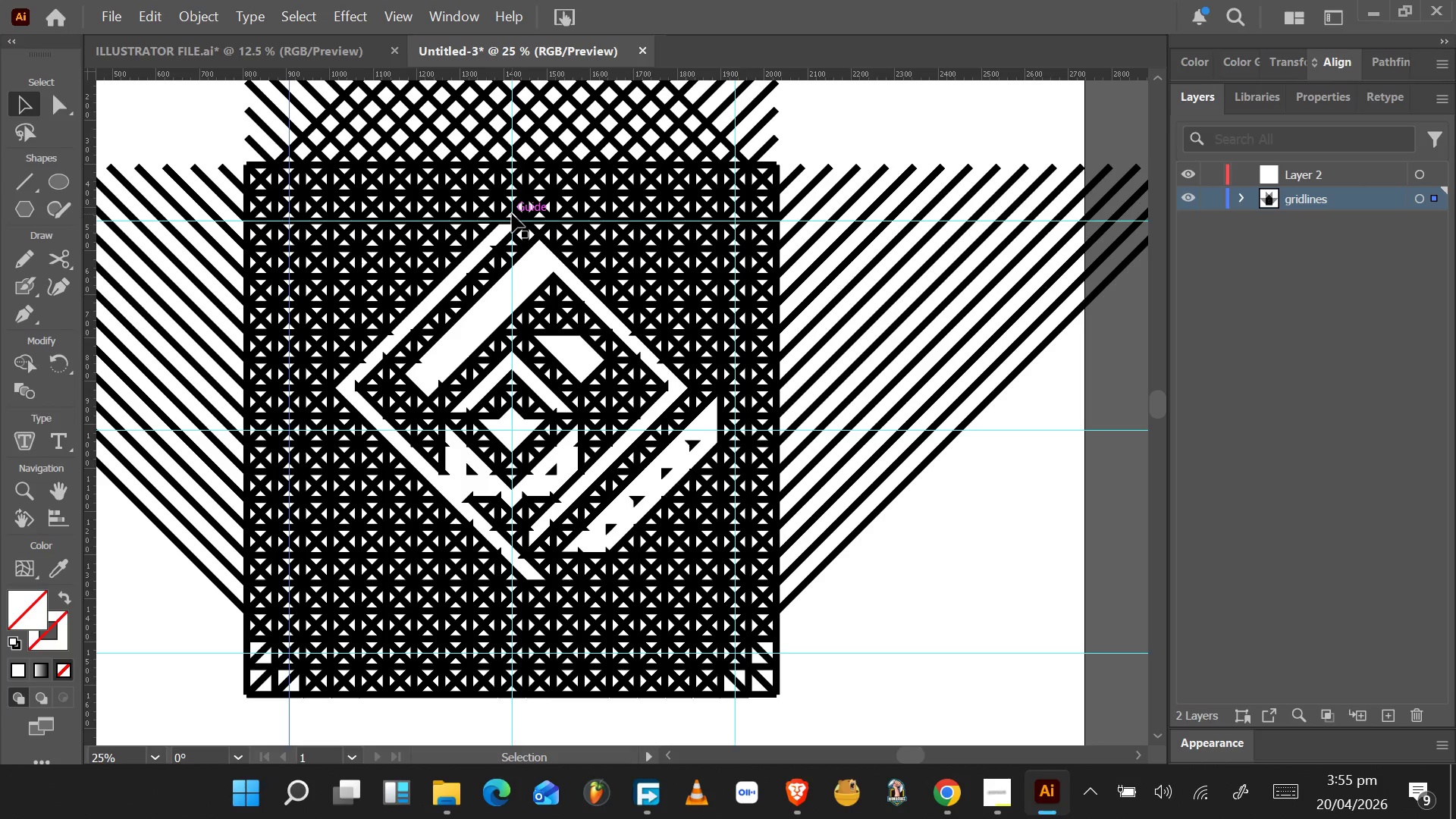 
left_click_drag(start_coordinate=[717, 221], to_coordinate=[540, 206])
 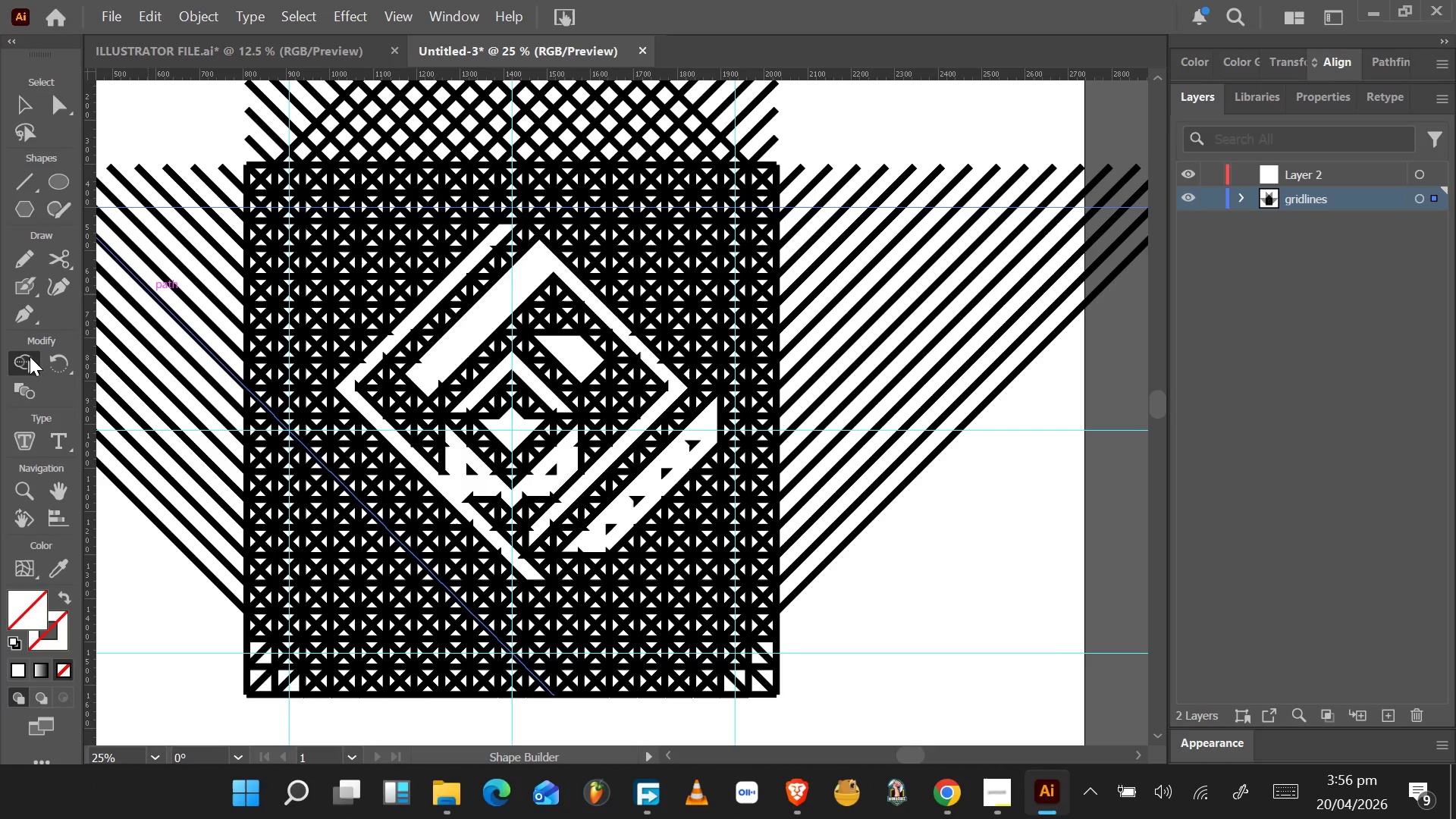 
key(Alt+Tab)
 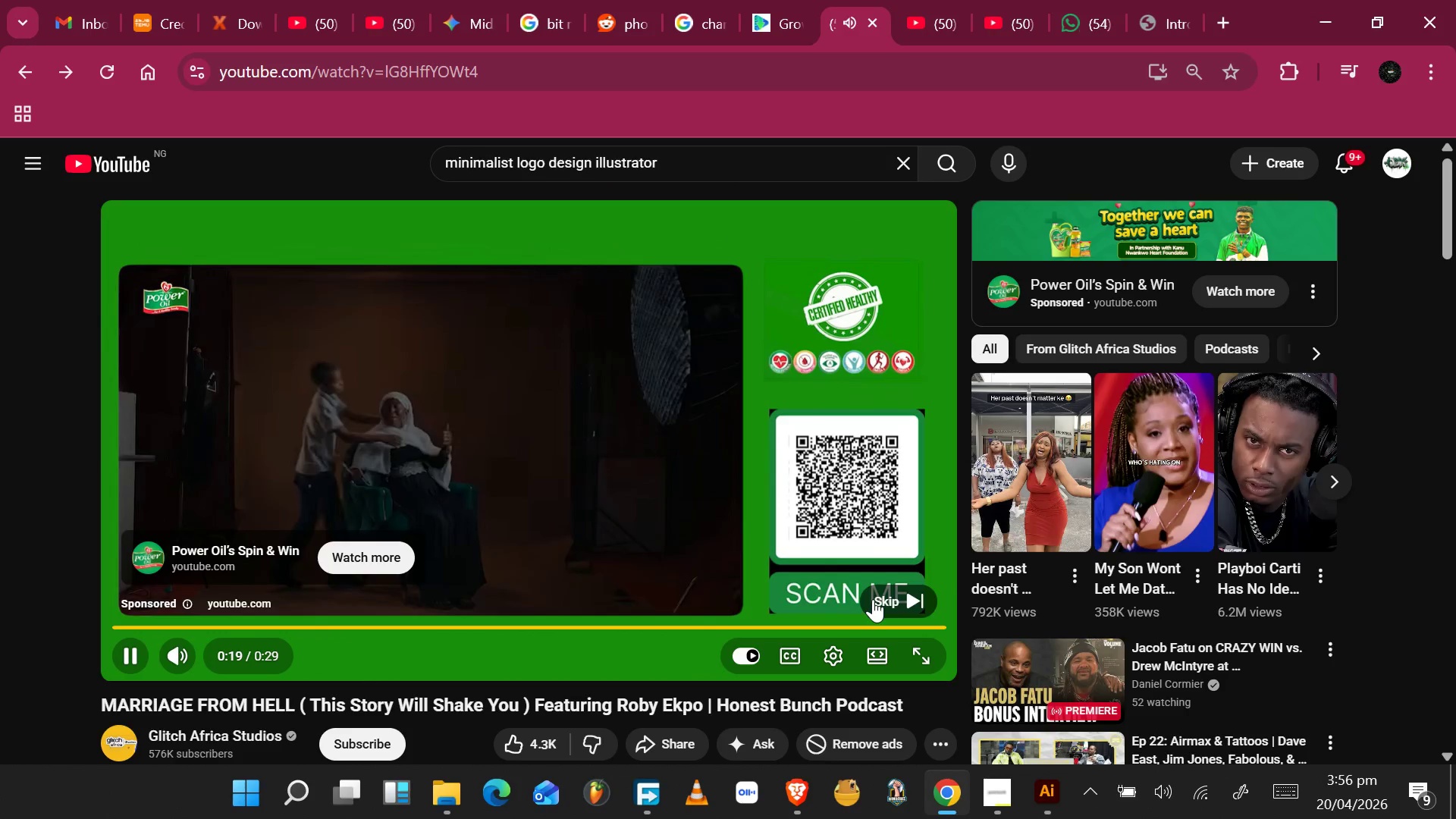 
key(Alt+Tab)
 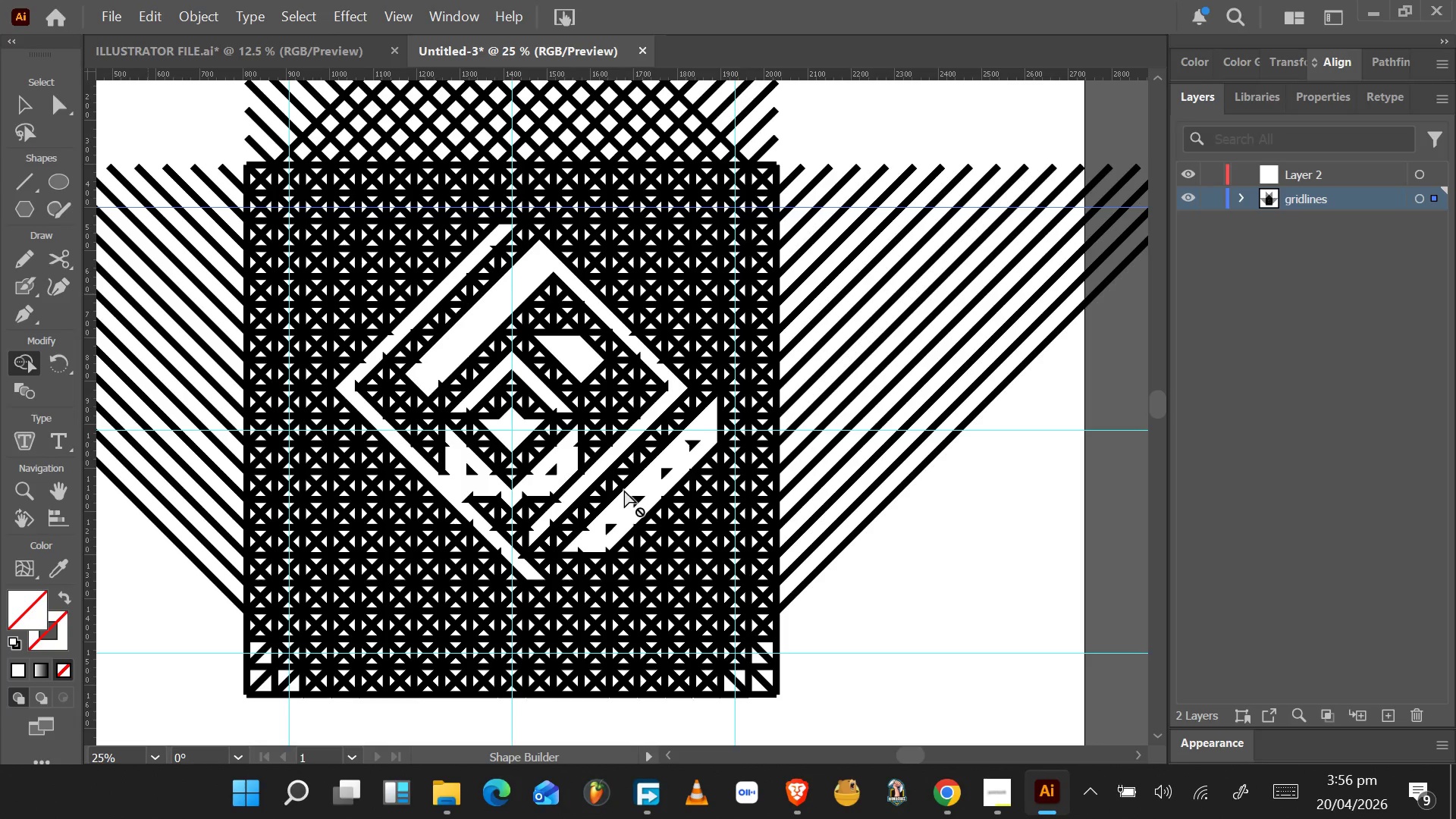 
hold_key(key=AltLeft, duration=0.83)
 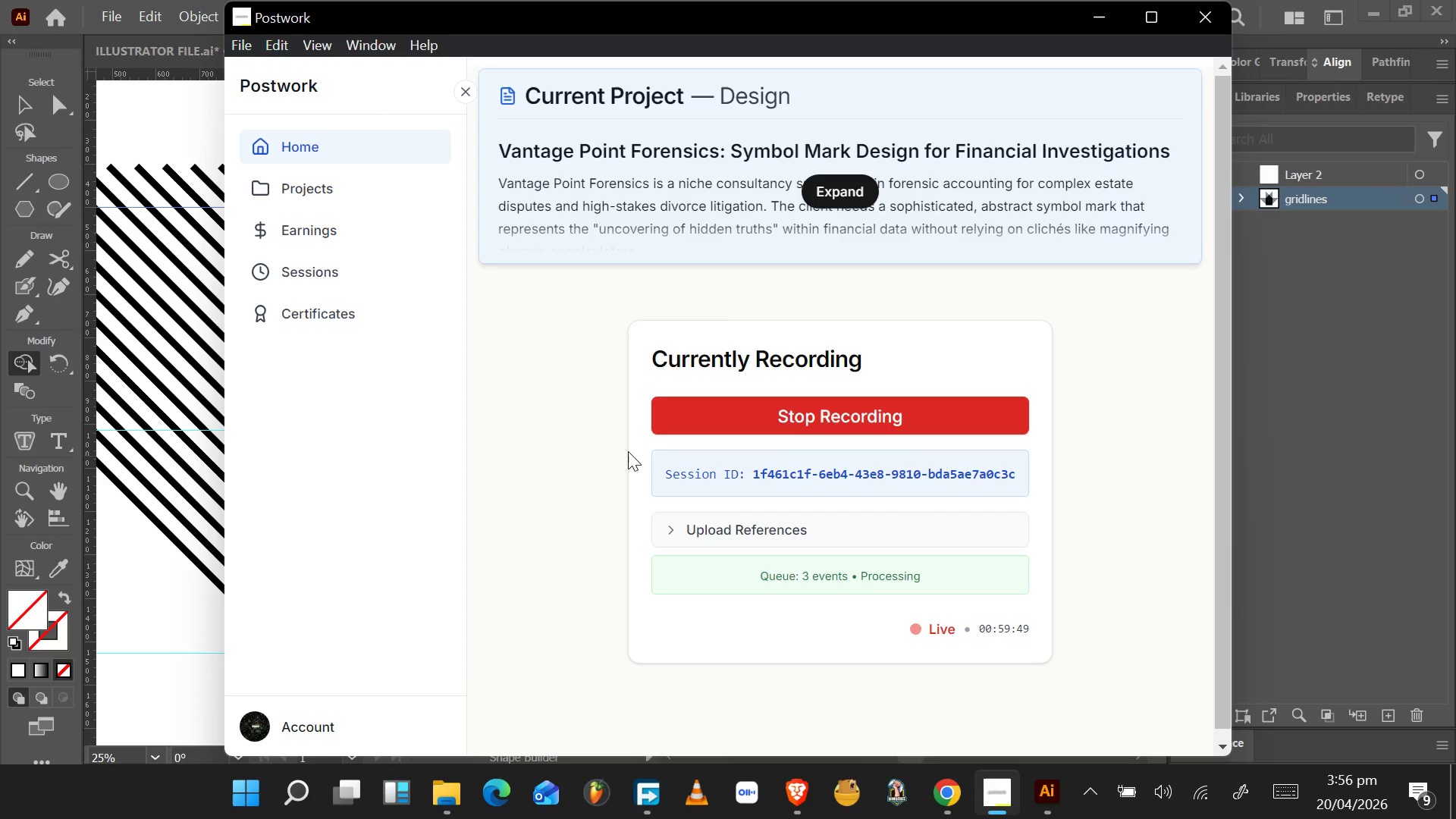 
hold_key(key=Tab, duration=0.59)